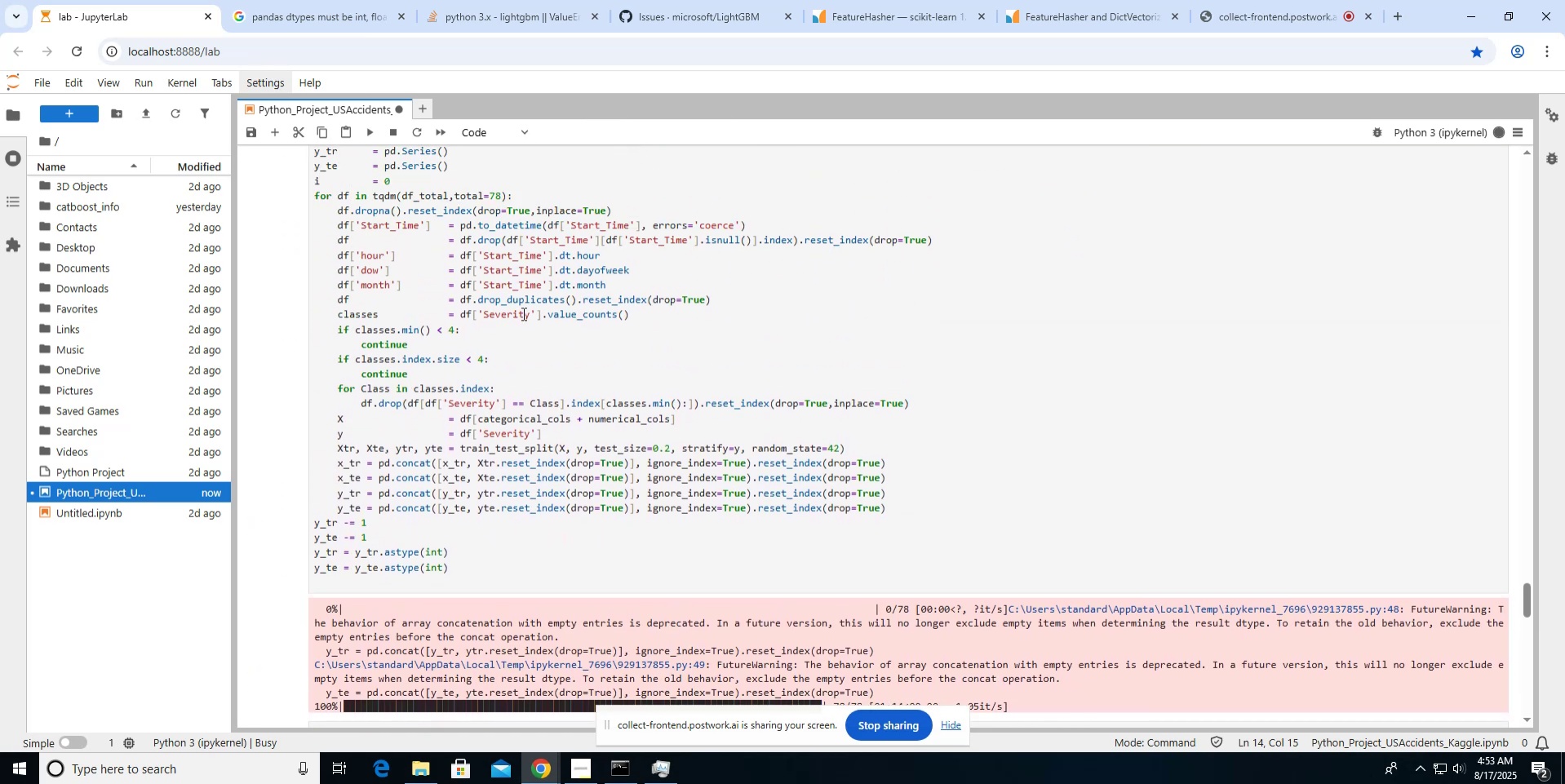 
scroll: coordinate [522, 313], scroll_direction: up, amount: 1.0
 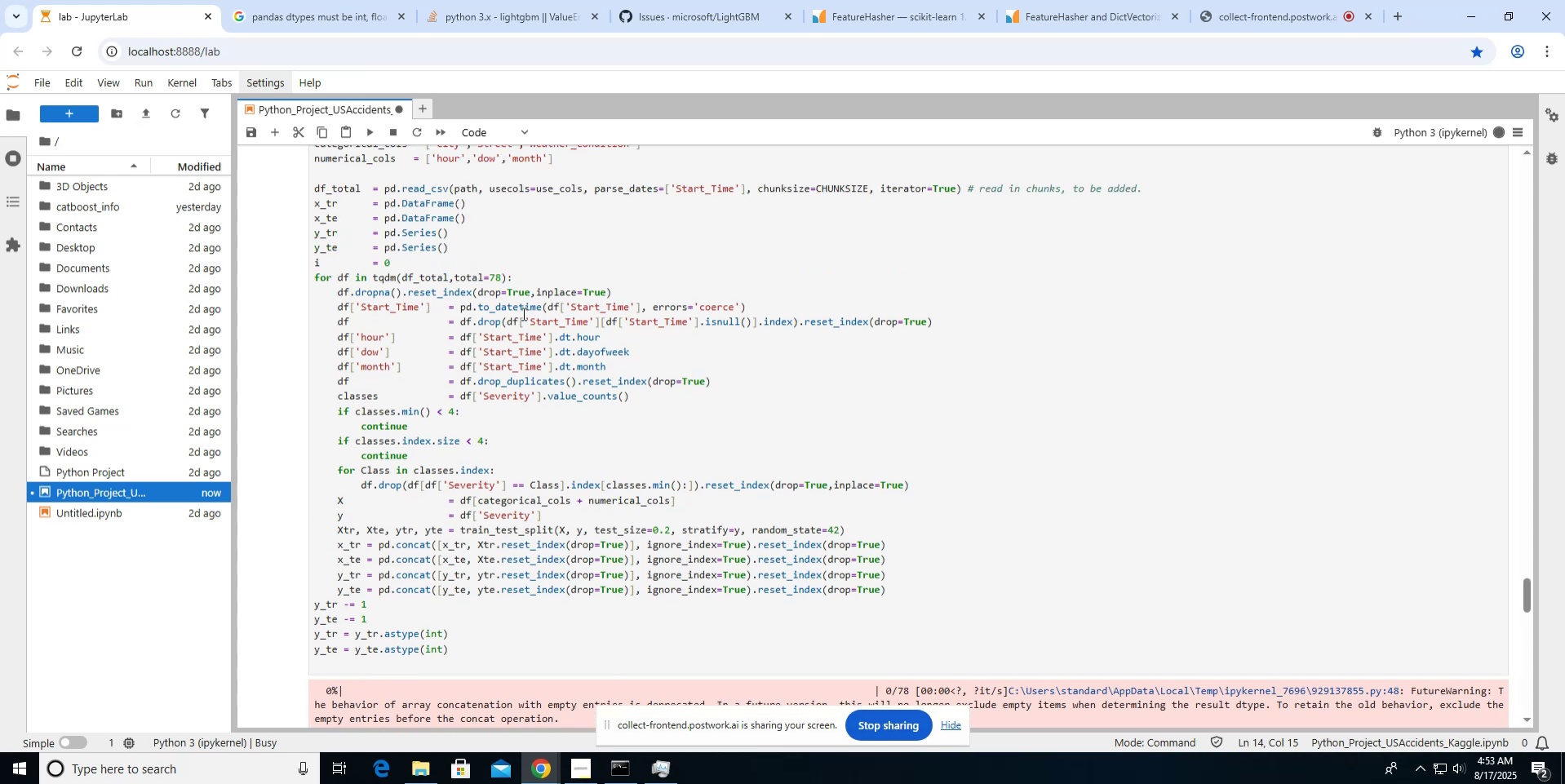 
scroll: coordinate [522, 313], scroll_direction: down, amount: 8.0
 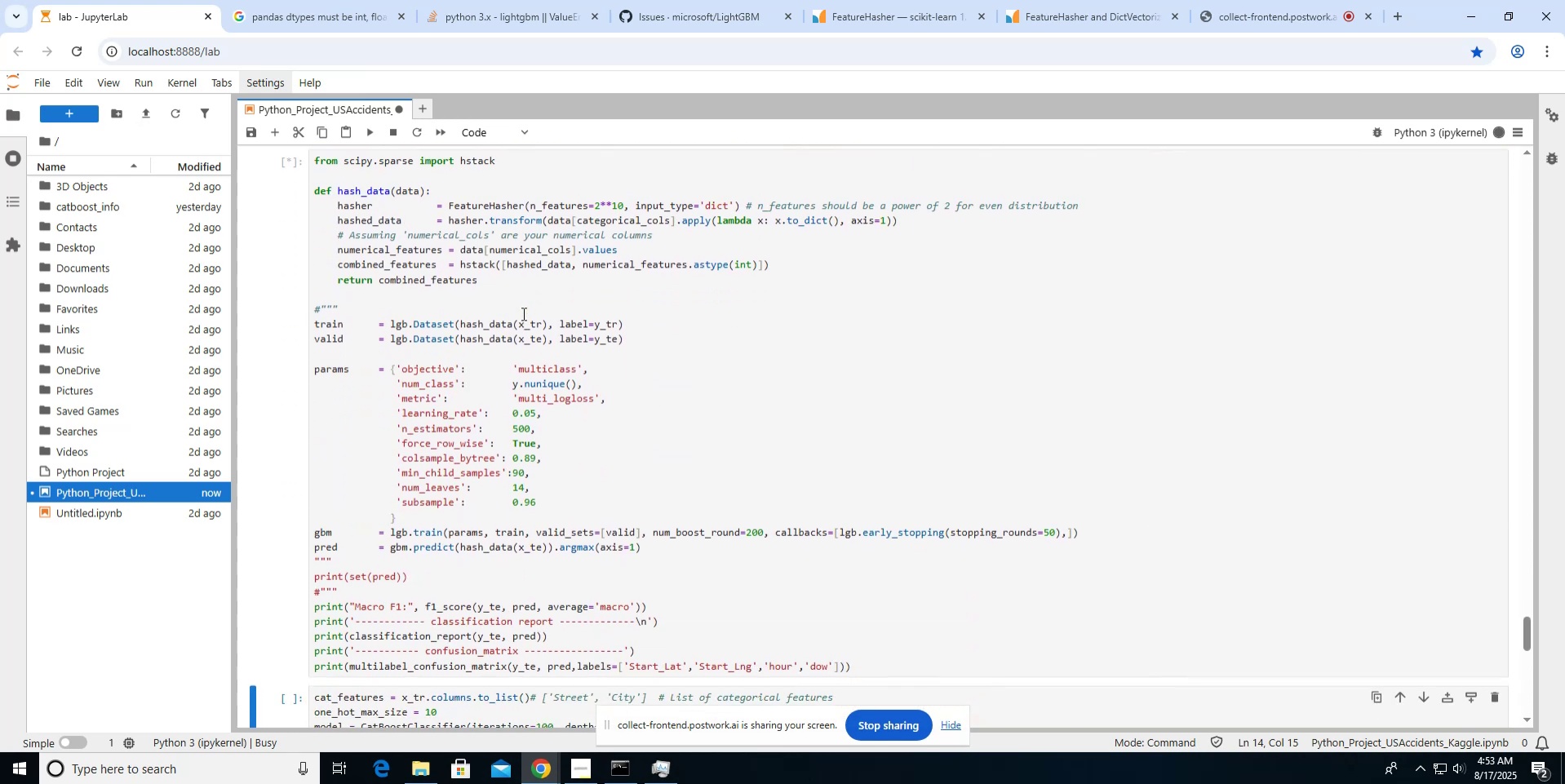 
scroll: coordinate [522, 313], scroll_direction: up, amount: 5.0
 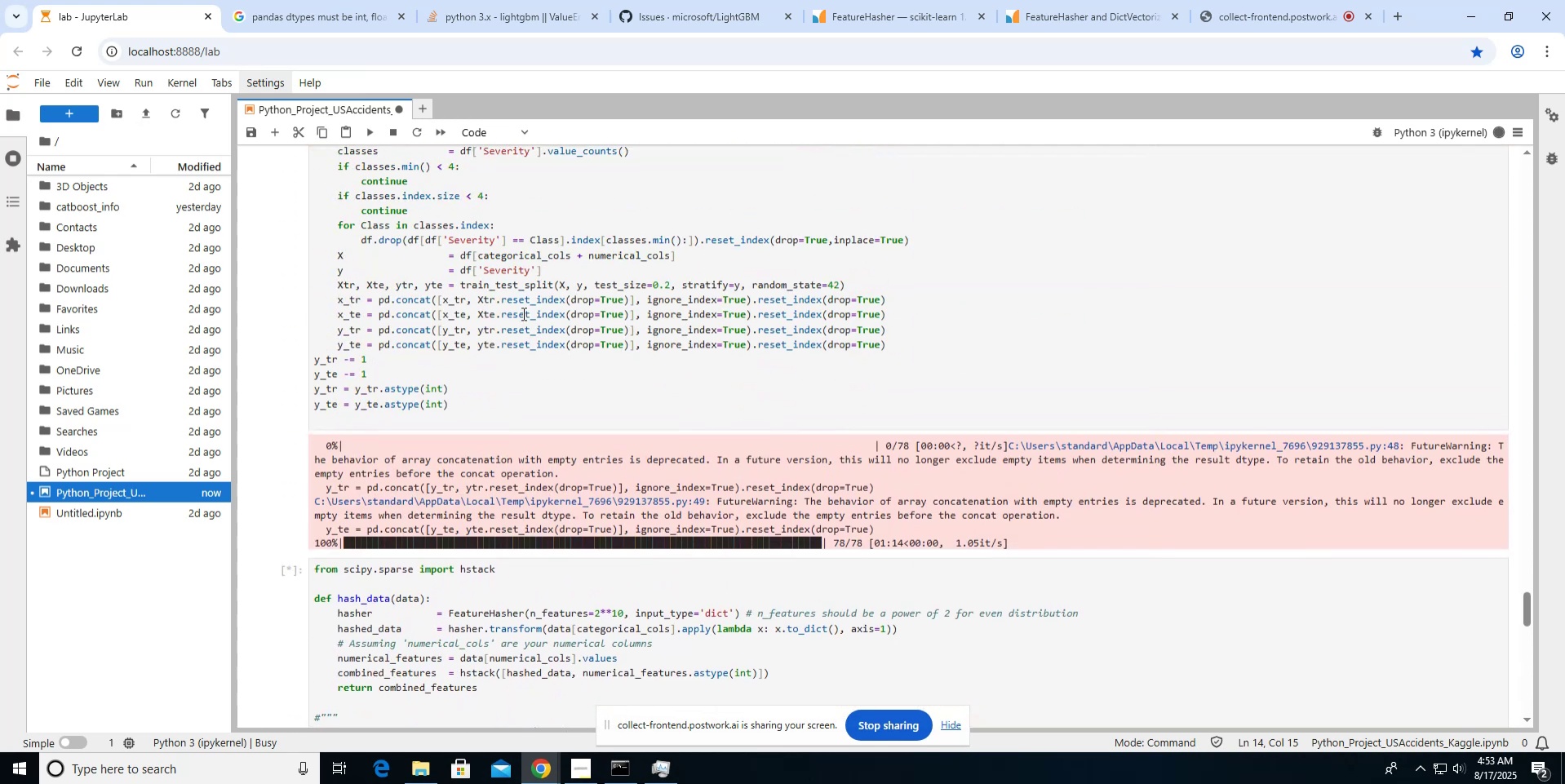 
scroll: coordinate [522, 313], scroll_direction: down, amount: 8.0
 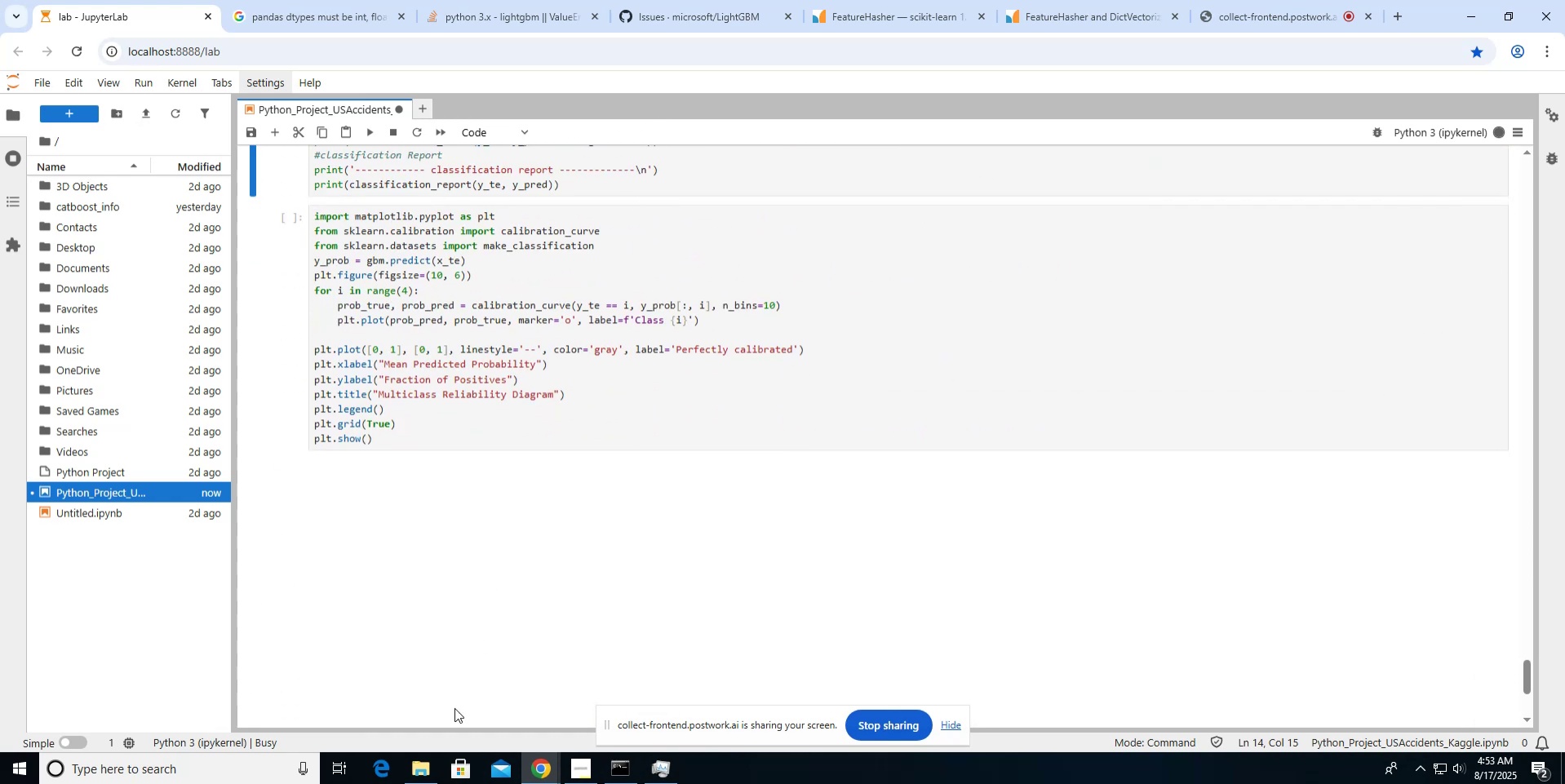 
left_click([428, 762])
 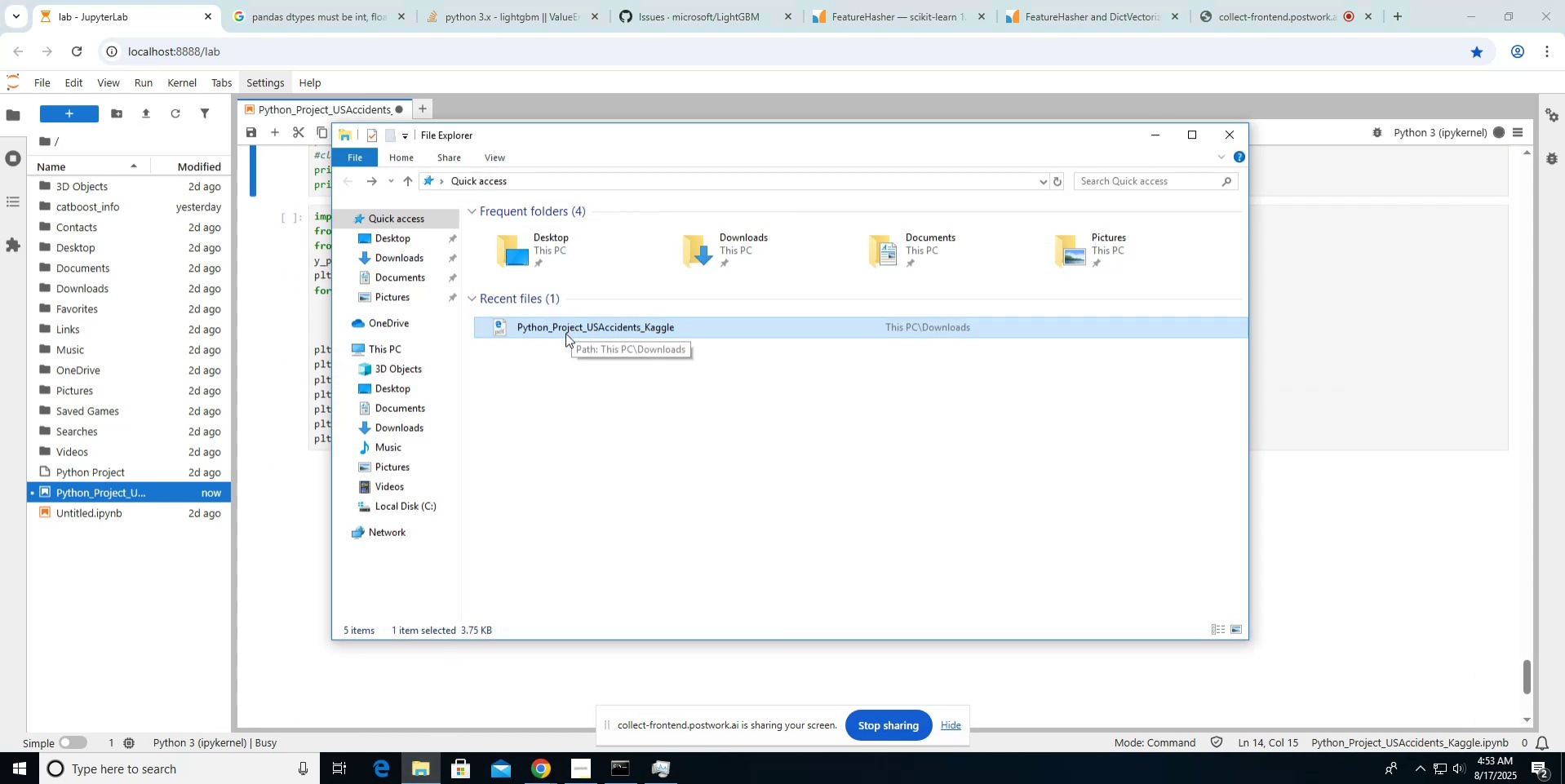 
left_click_drag(start_coordinate=[565, 331], to_coordinate=[264, 19])
 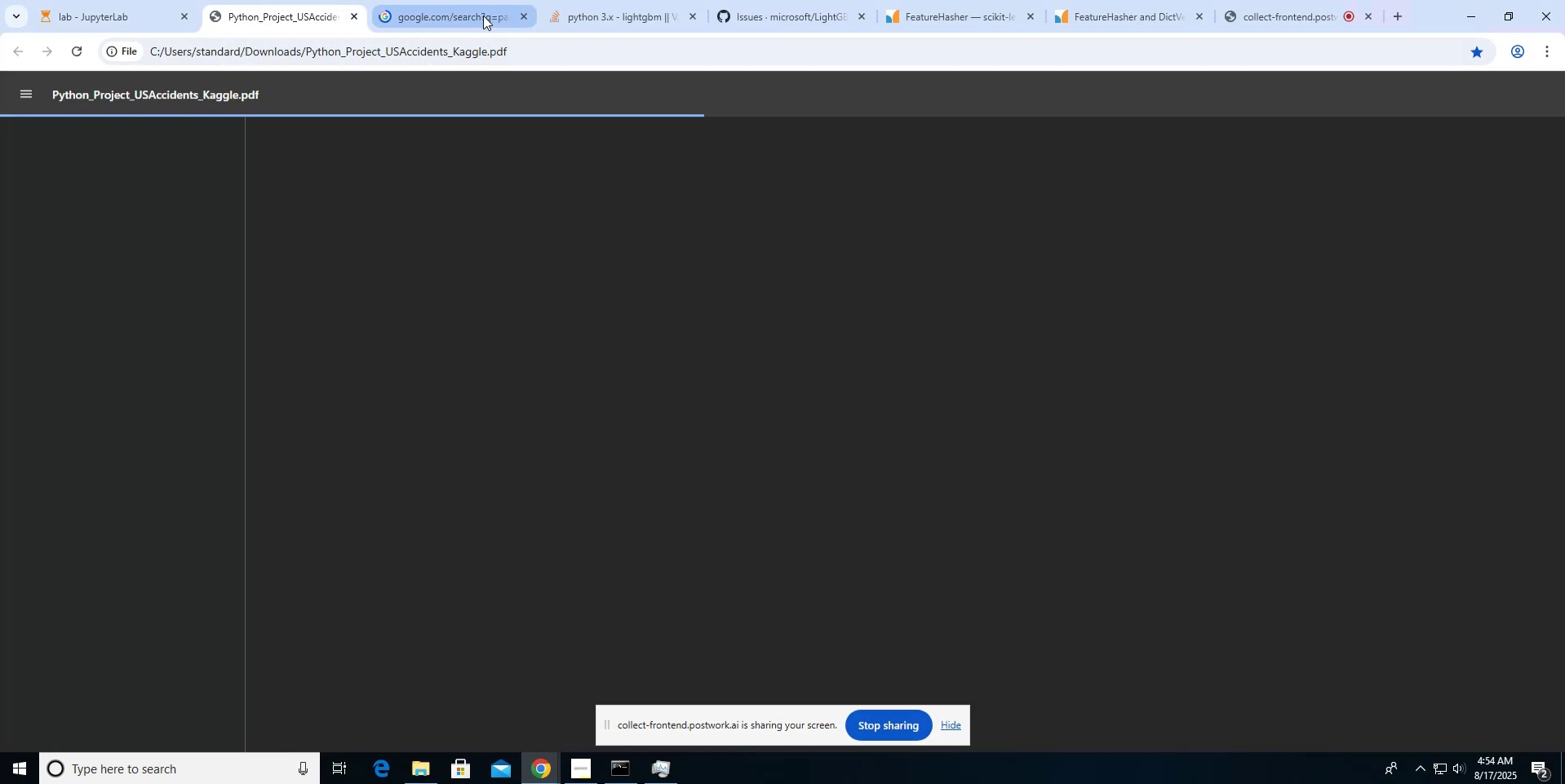 
left_click([521, 12])
 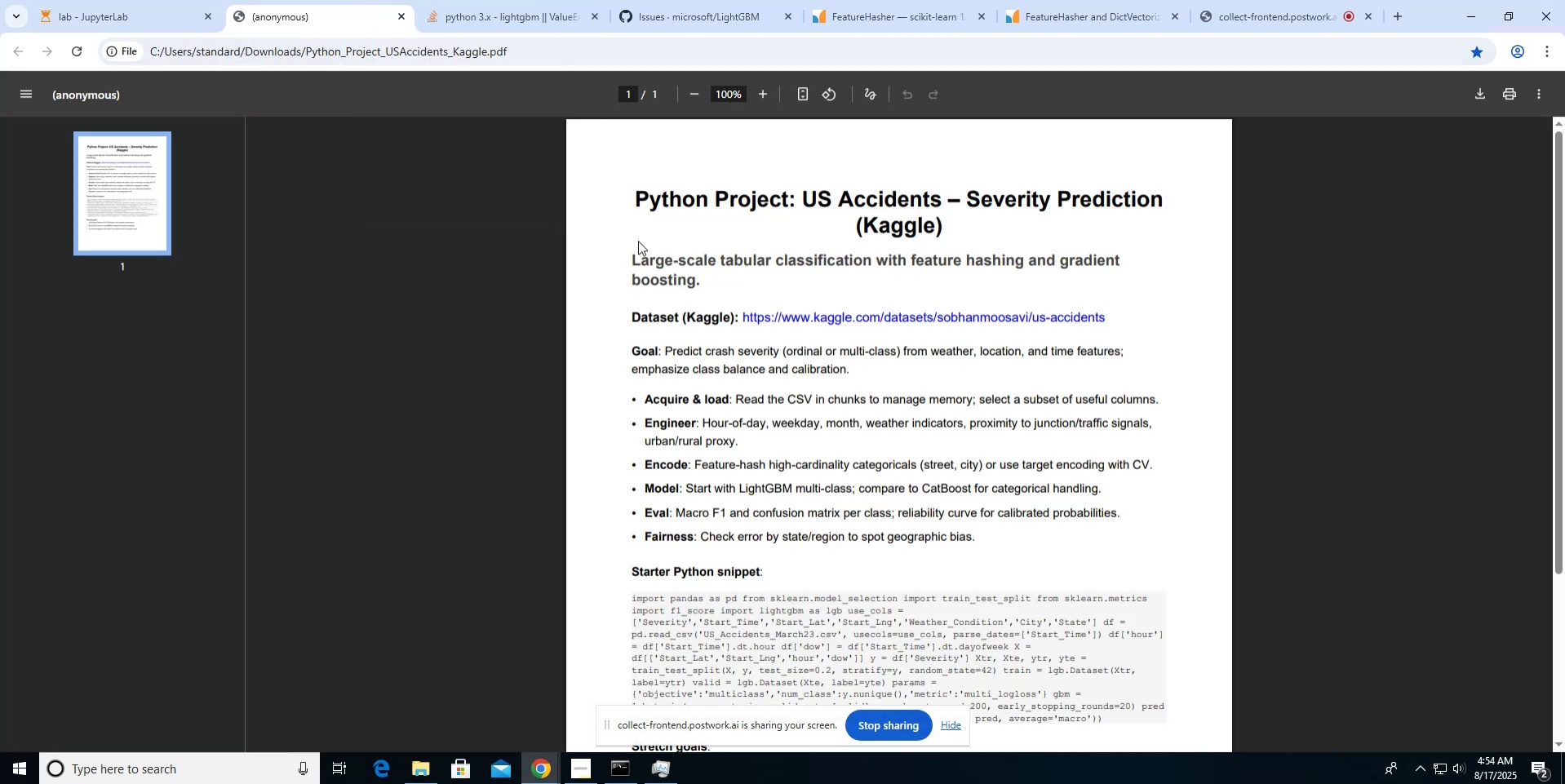 
scroll: coordinate [638, 241], scroll_direction: down, amount: 4.0
 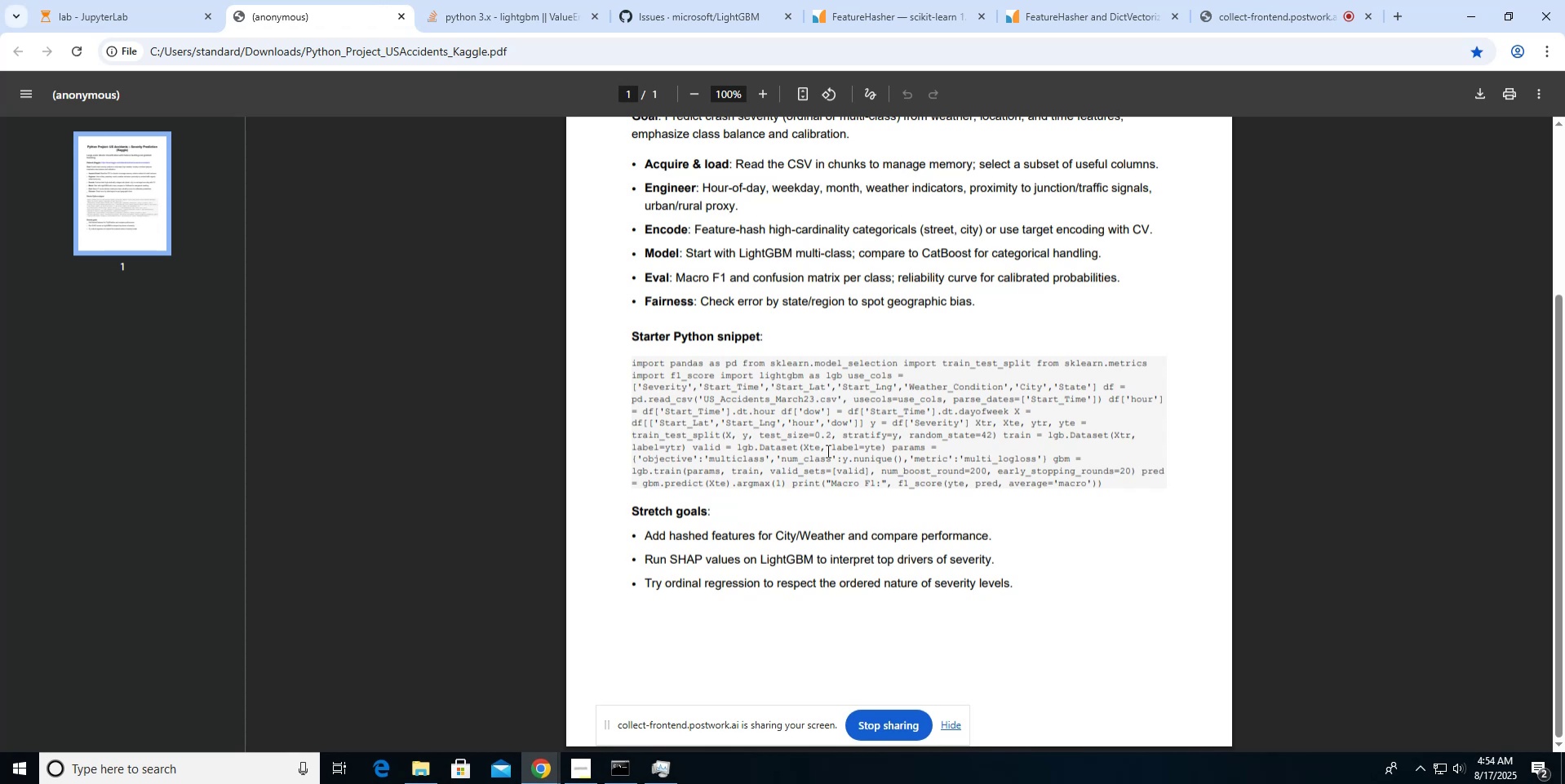 
wait(30.55)
 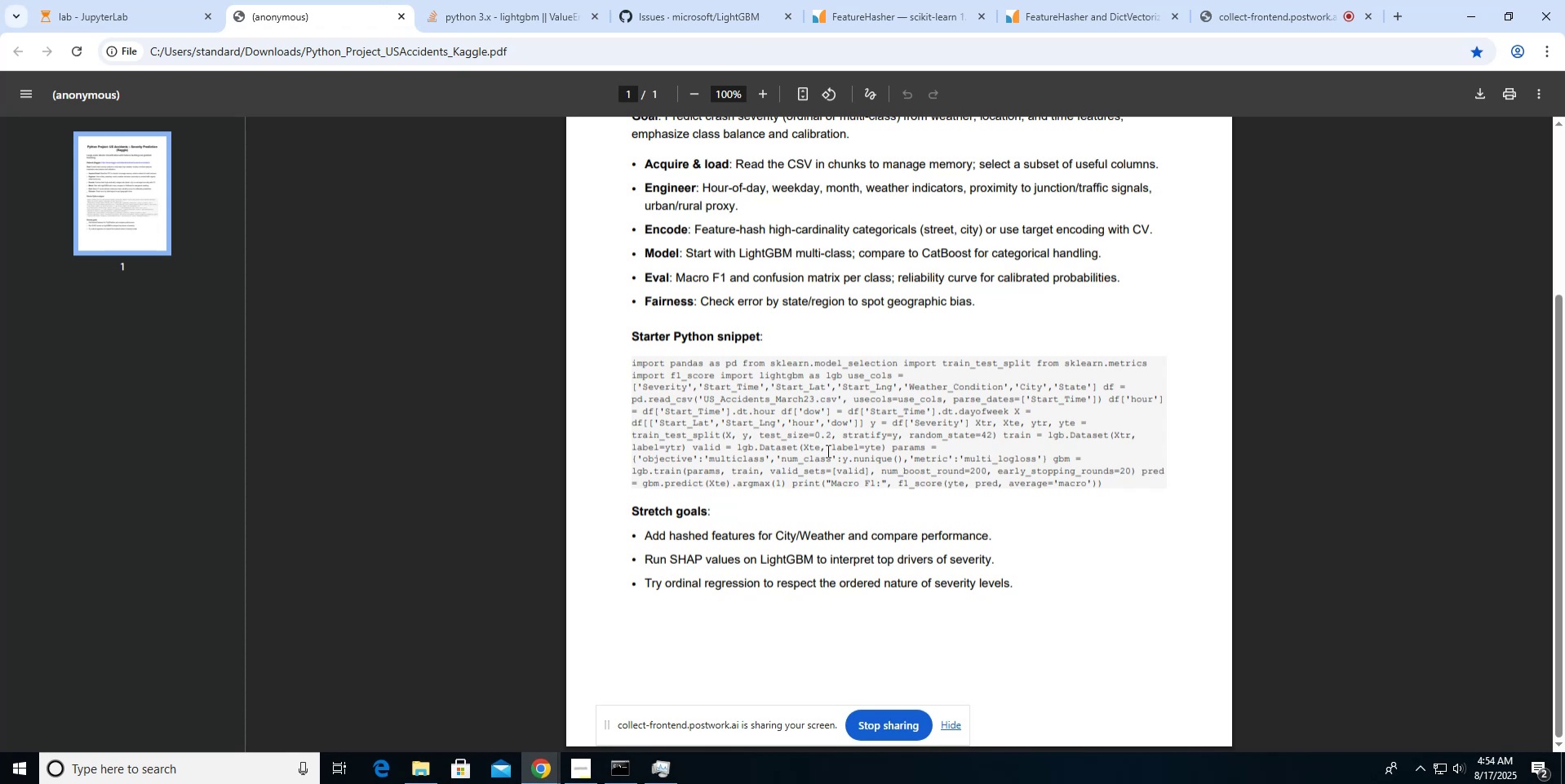 
left_click([486, 16])
 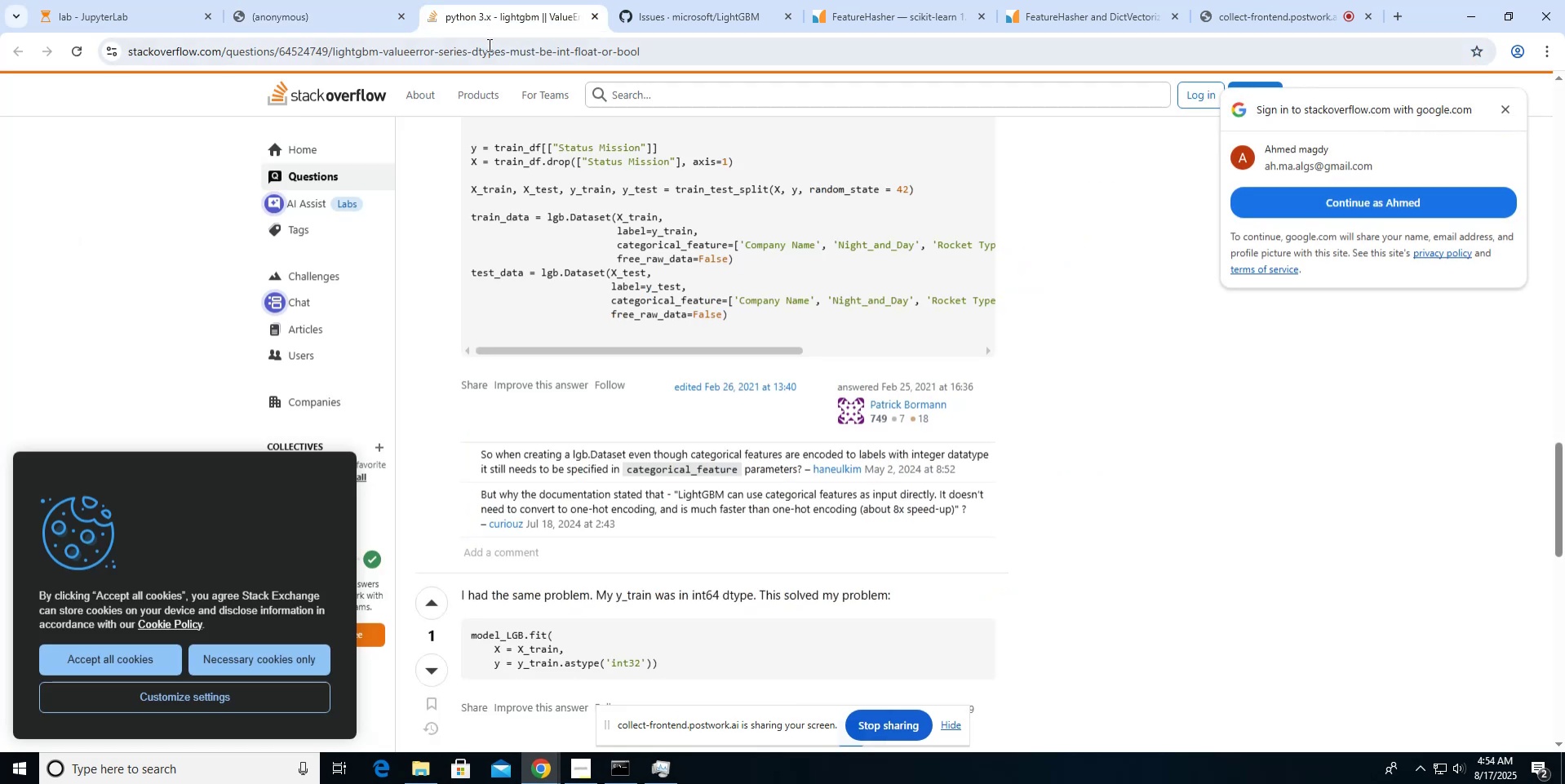 
left_click([488, 47])
 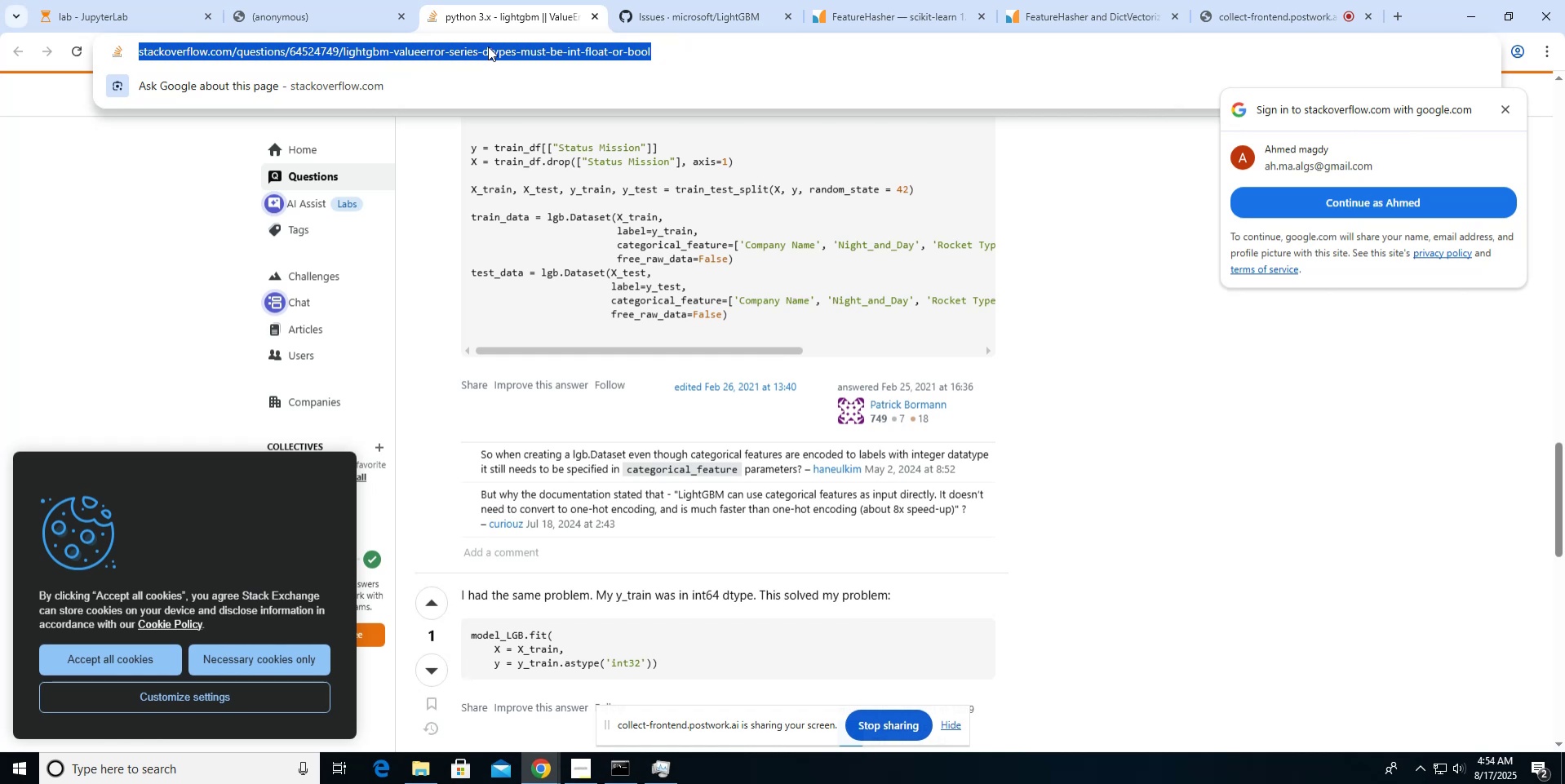 
type(lig)
 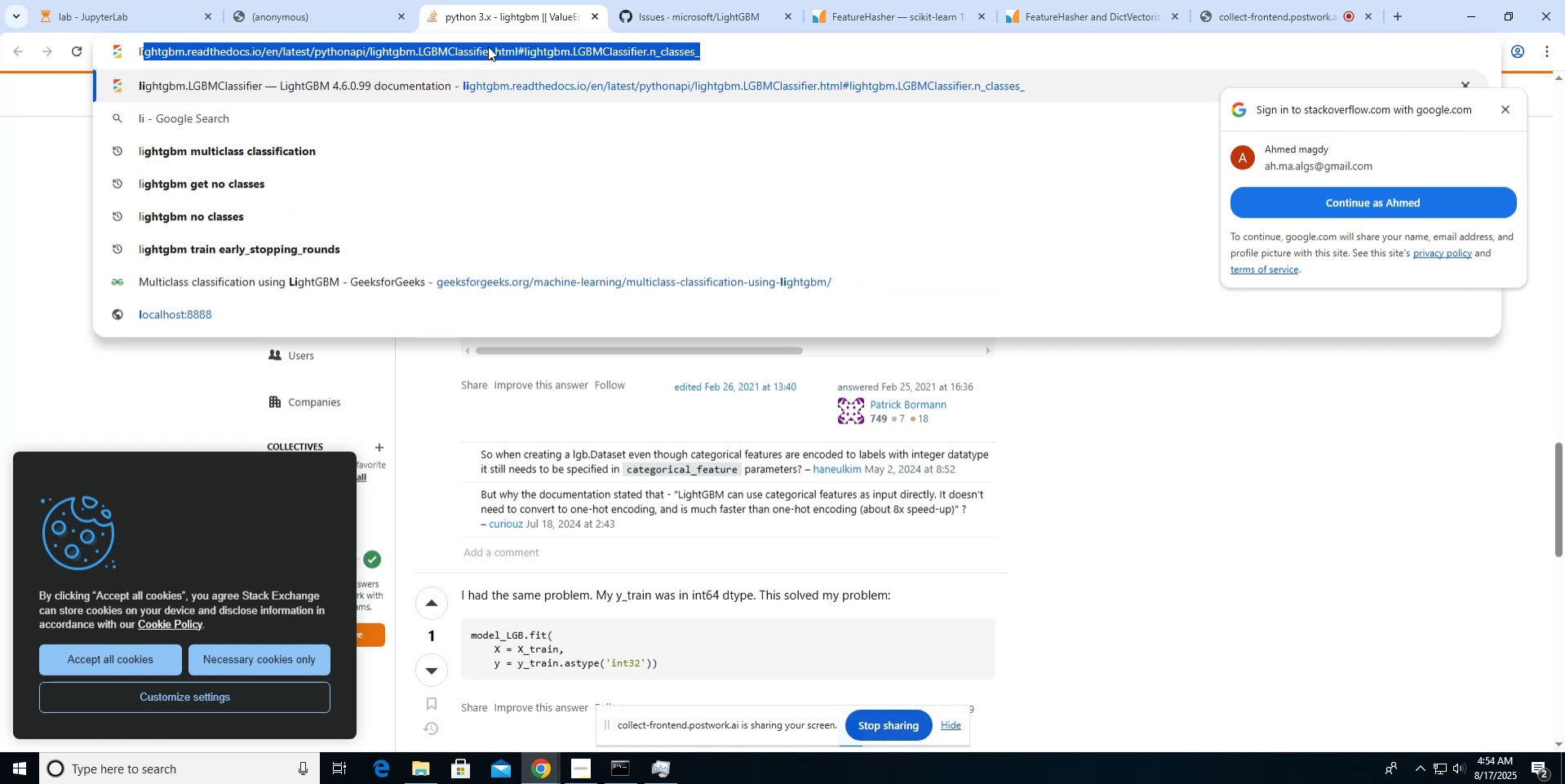 
key(Control+T)
 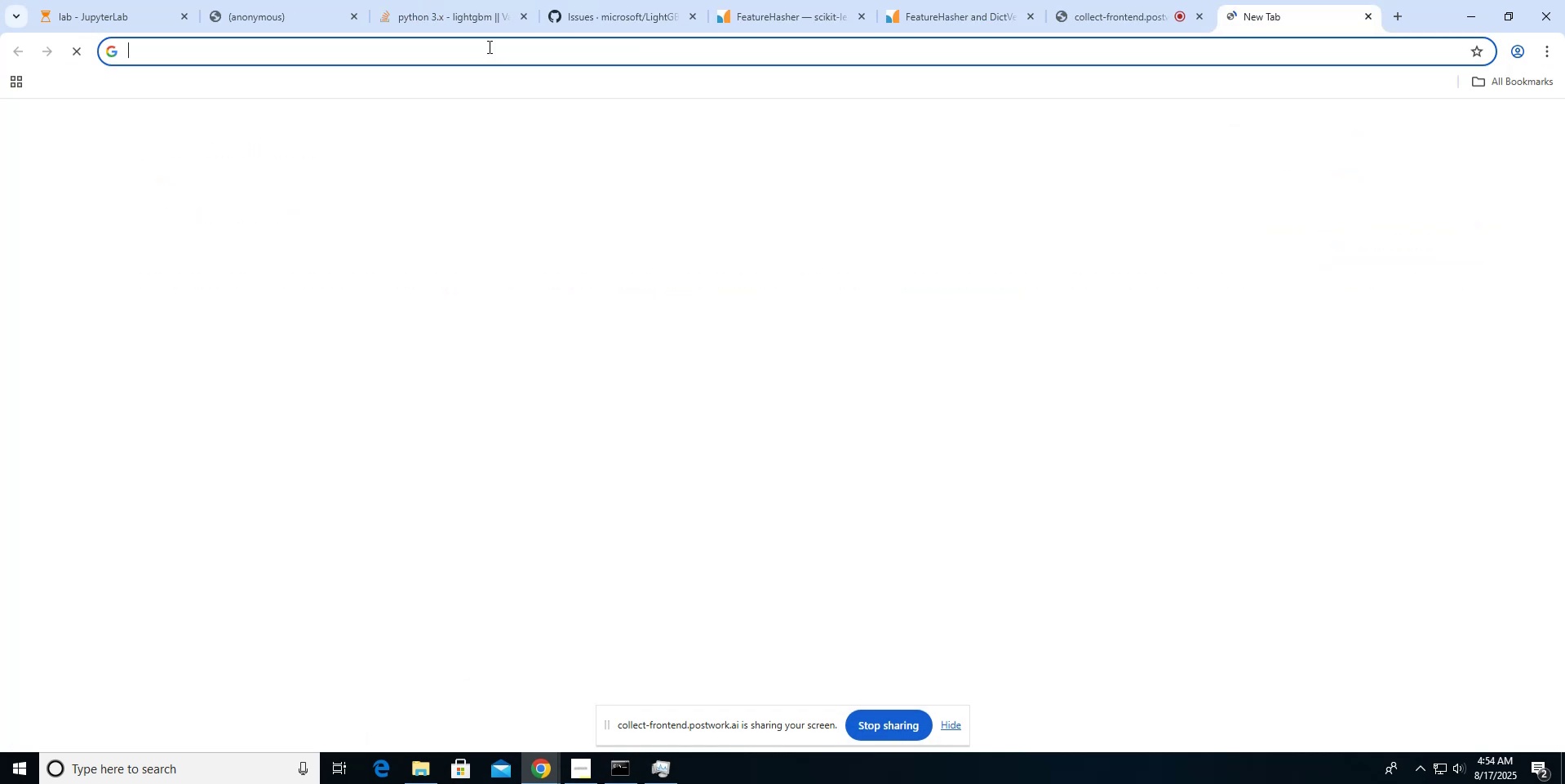 
type(lightgbm shap)
 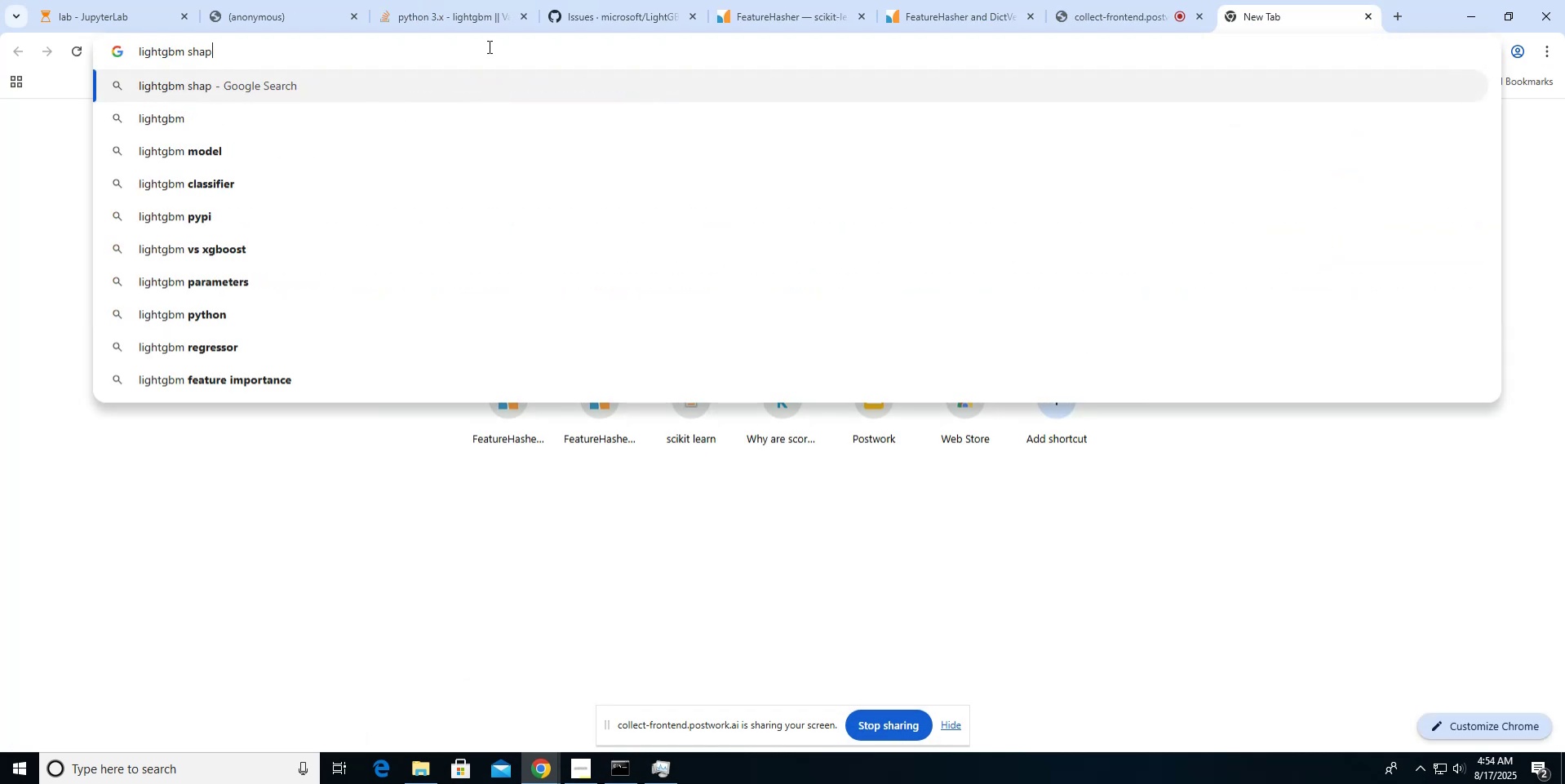 
key(Enter)
 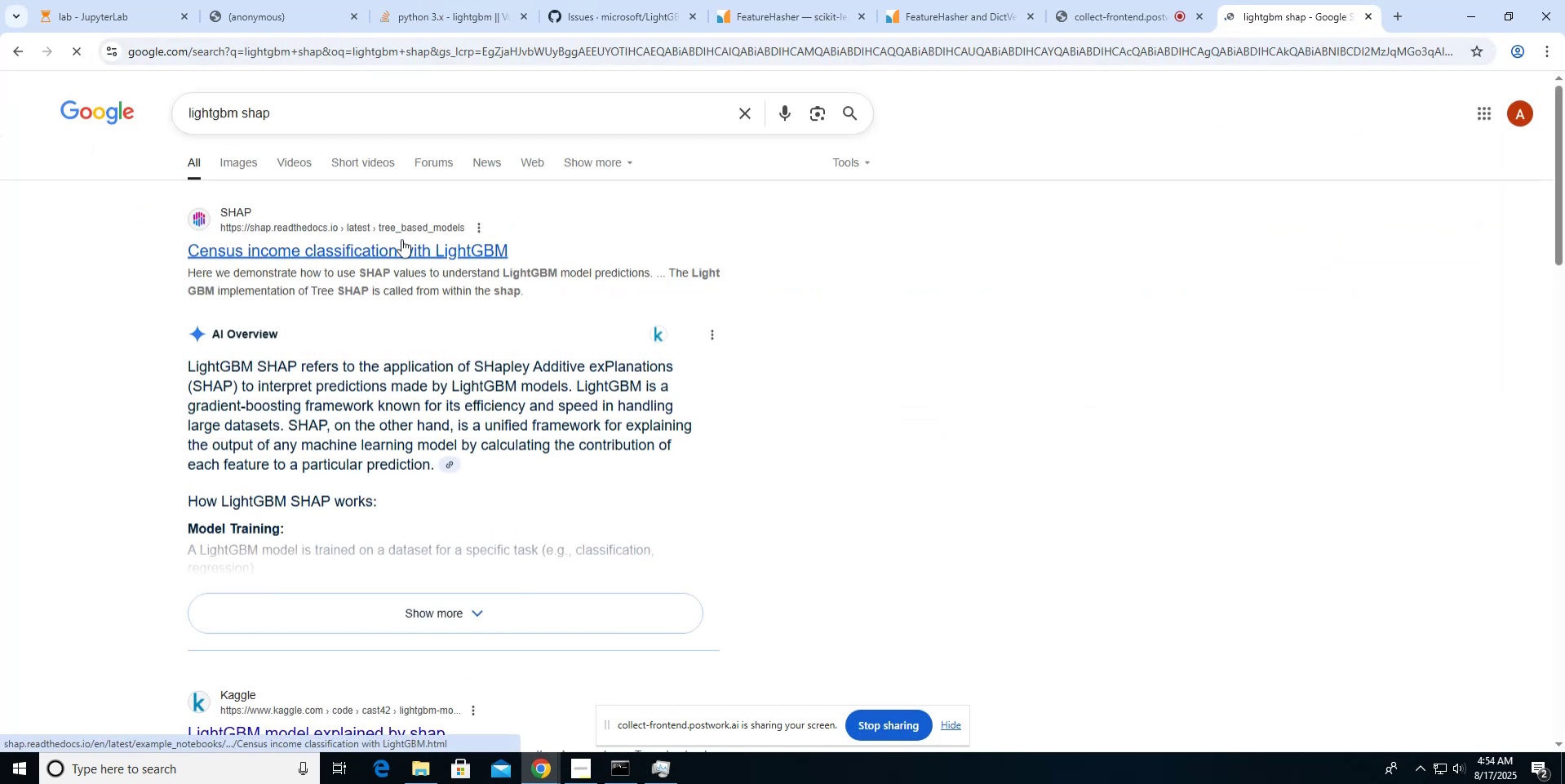 
wait(5.27)
 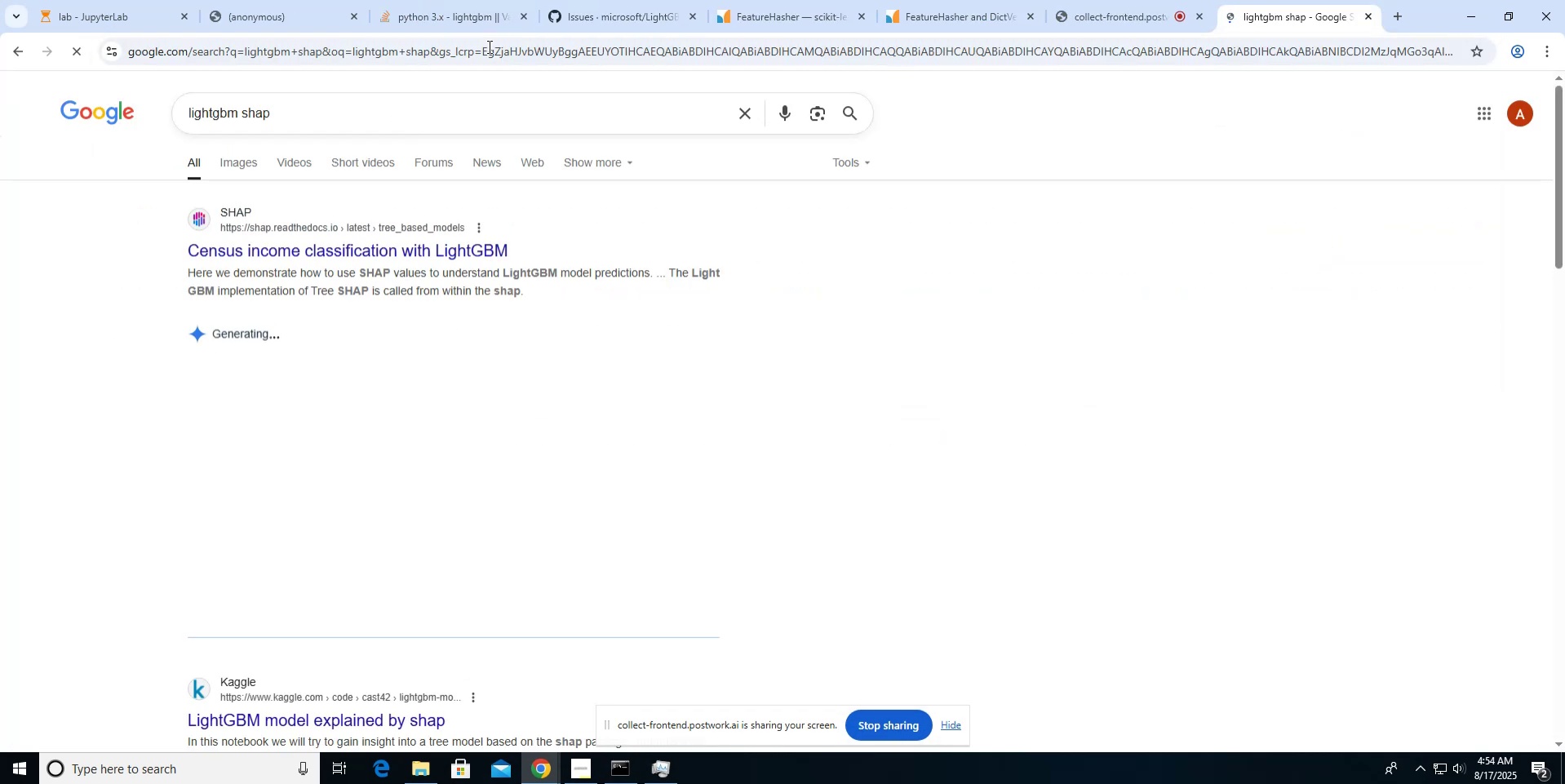 
scroll: coordinate [401, 239], scroll_direction: down, amount: 4.0
 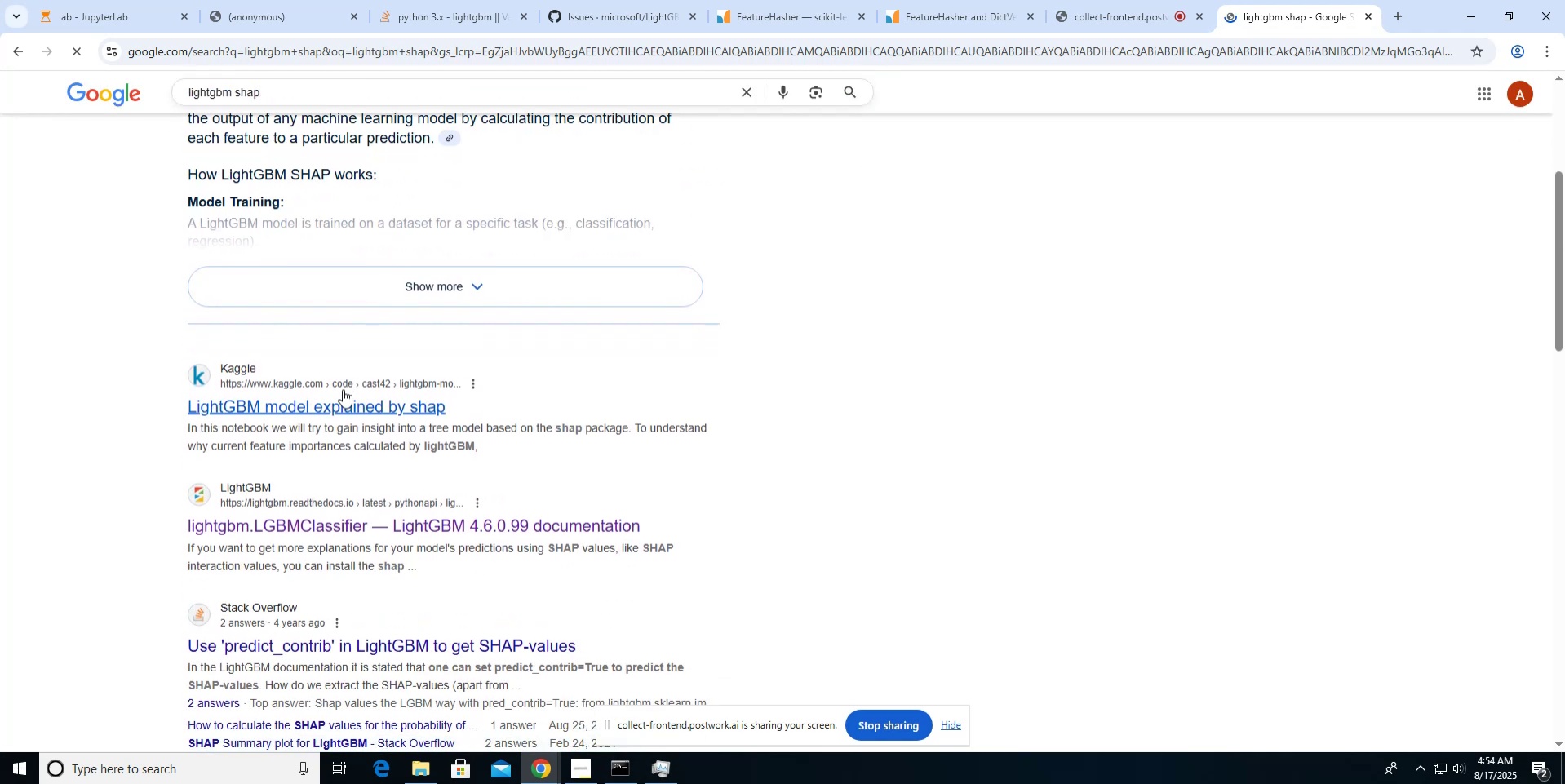 
middle_click([339, 394])
 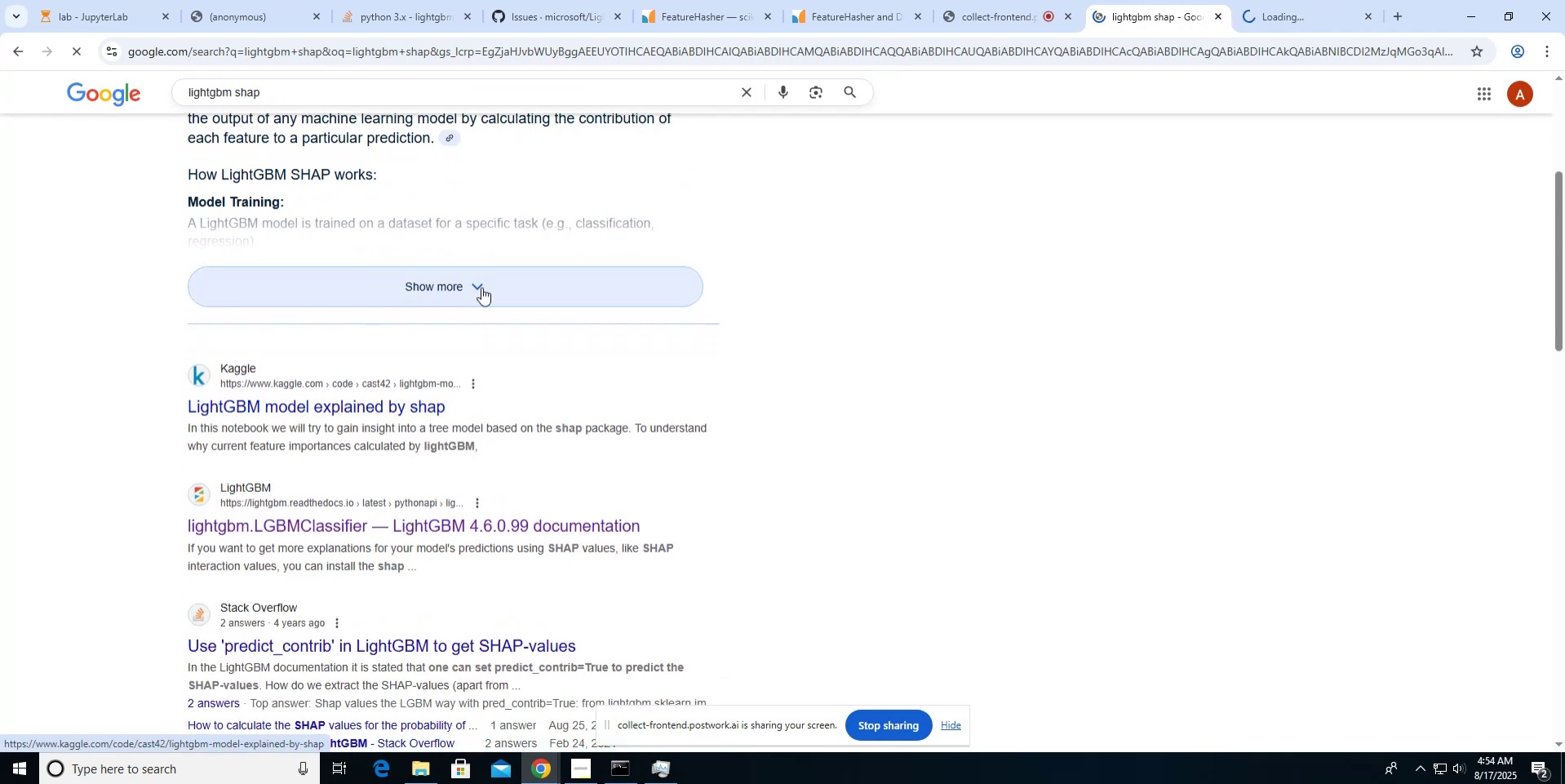 
scroll: coordinate [481, 287], scroll_direction: up, amount: 6.0
 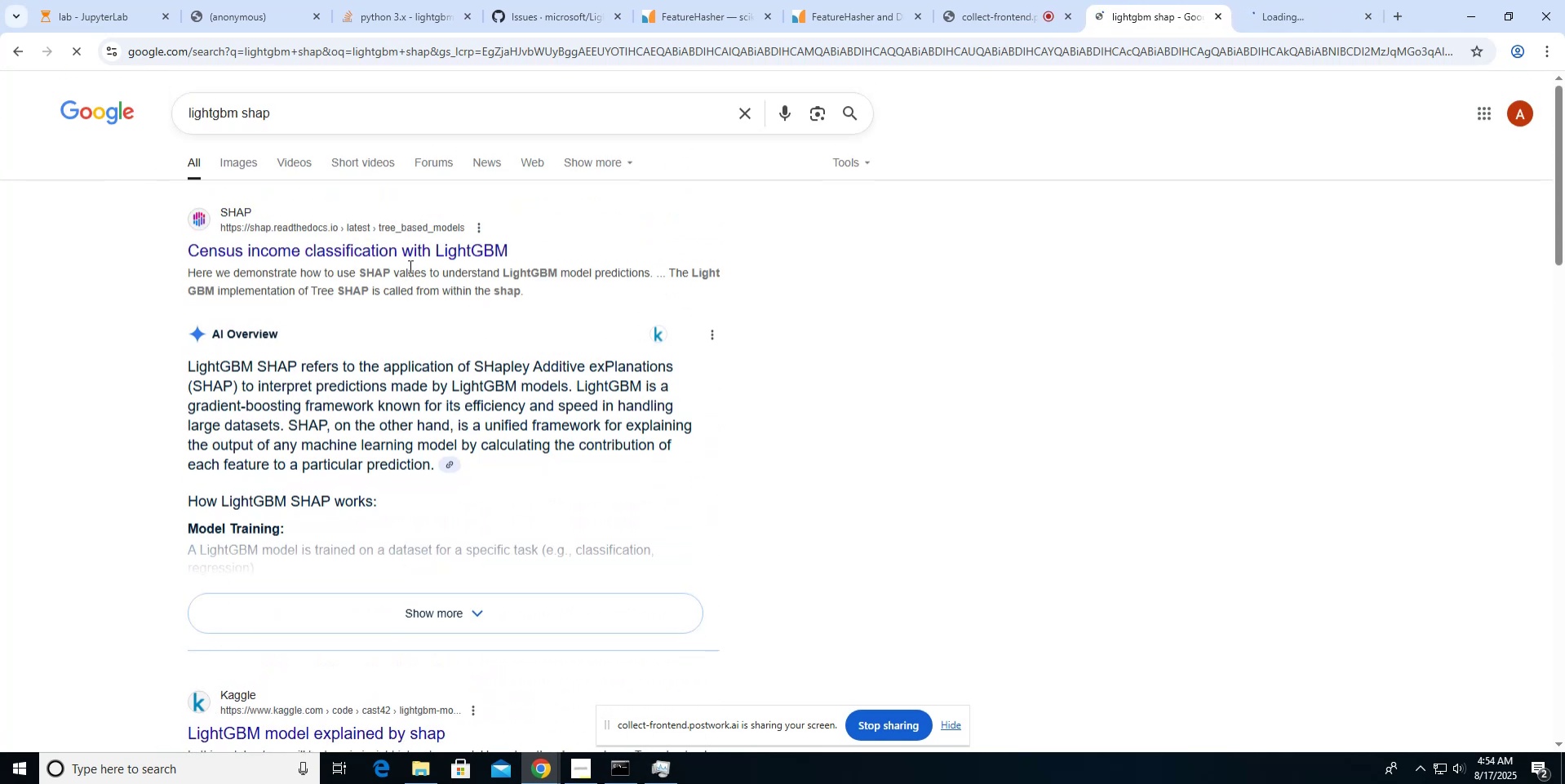 
middle_click([416, 253])
 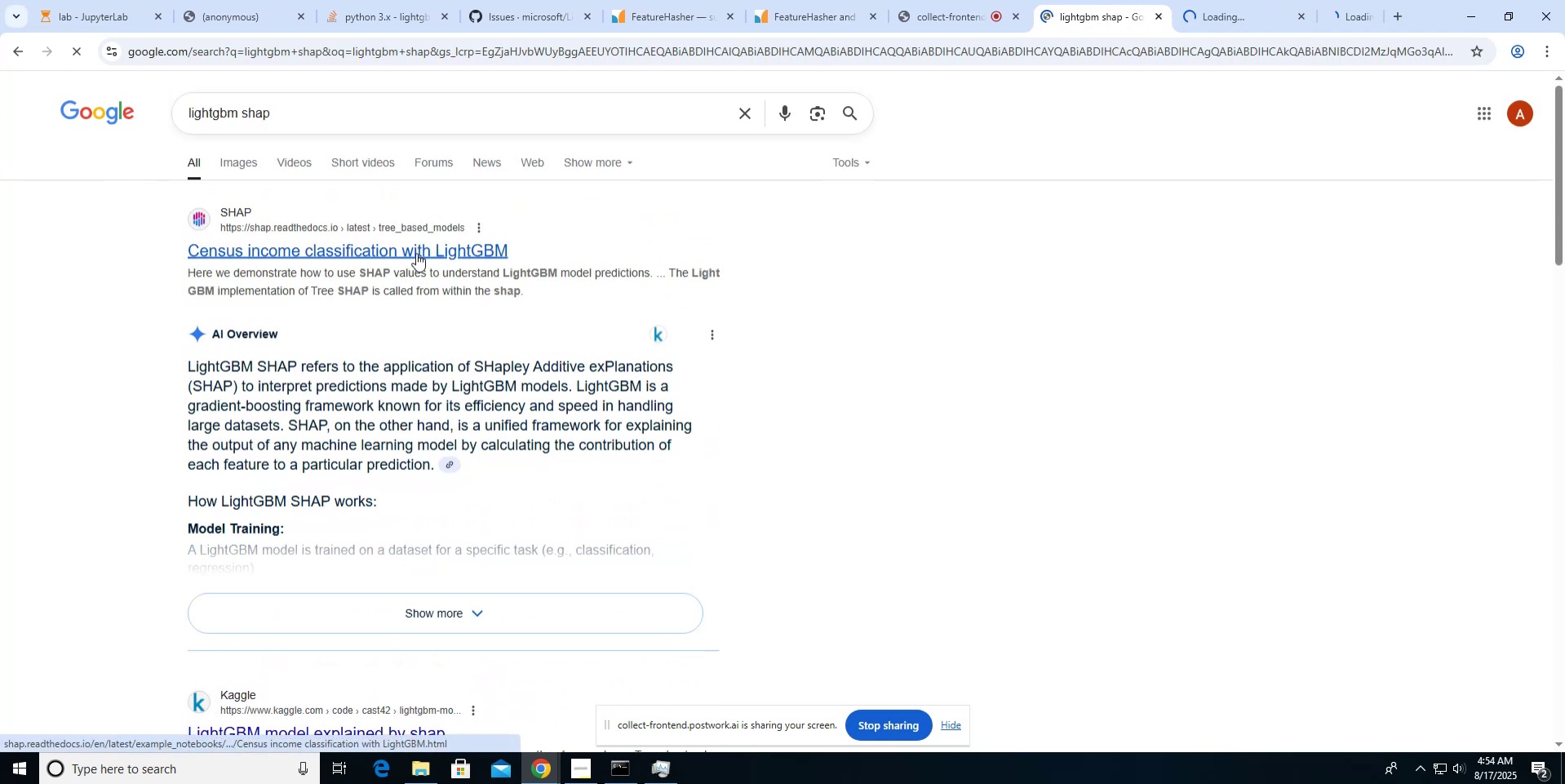 
scroll: coordinate [416, 253], scroll_direction: down, amount: 7.0
 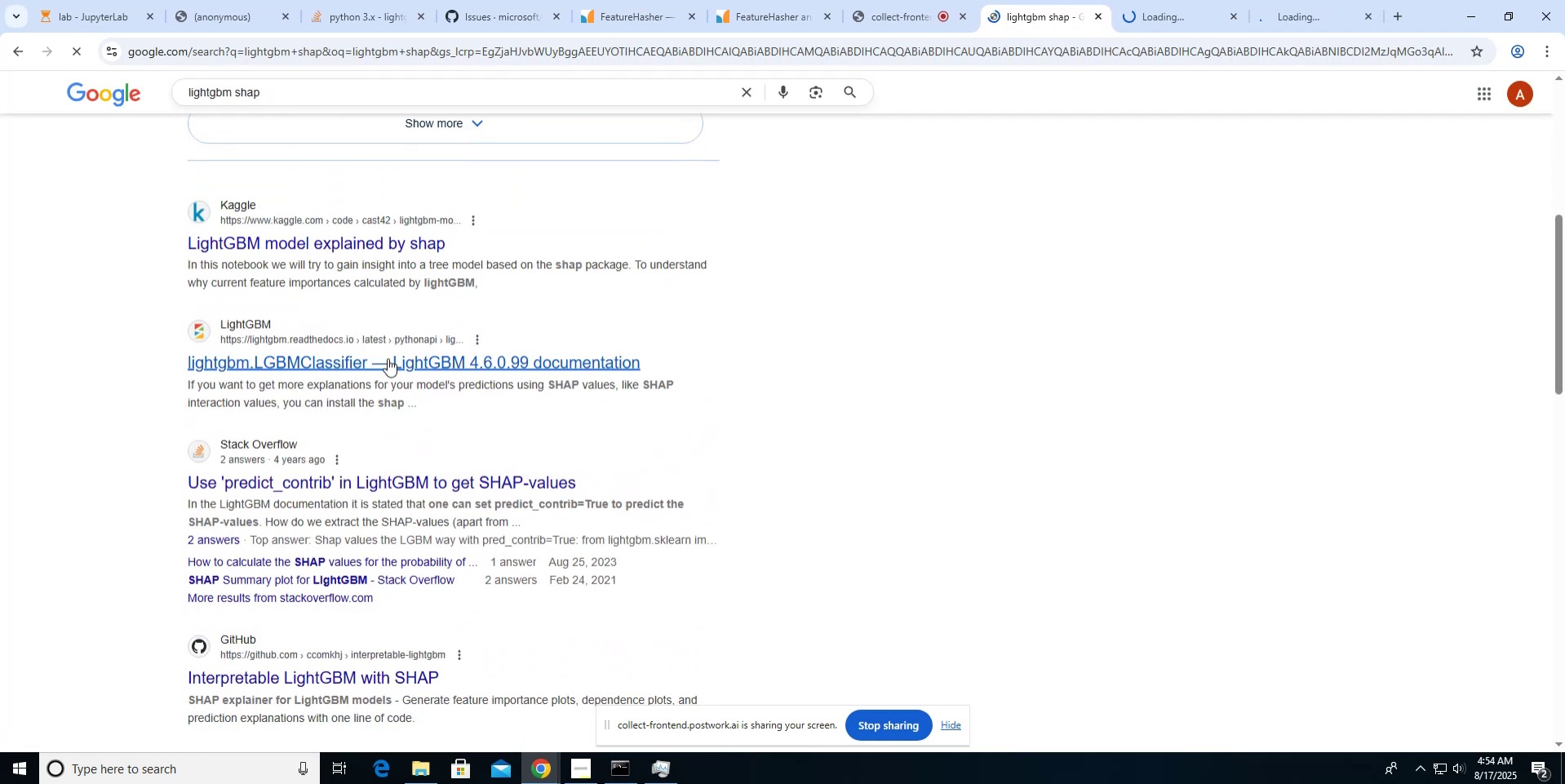 
middle_click([388, 359])
 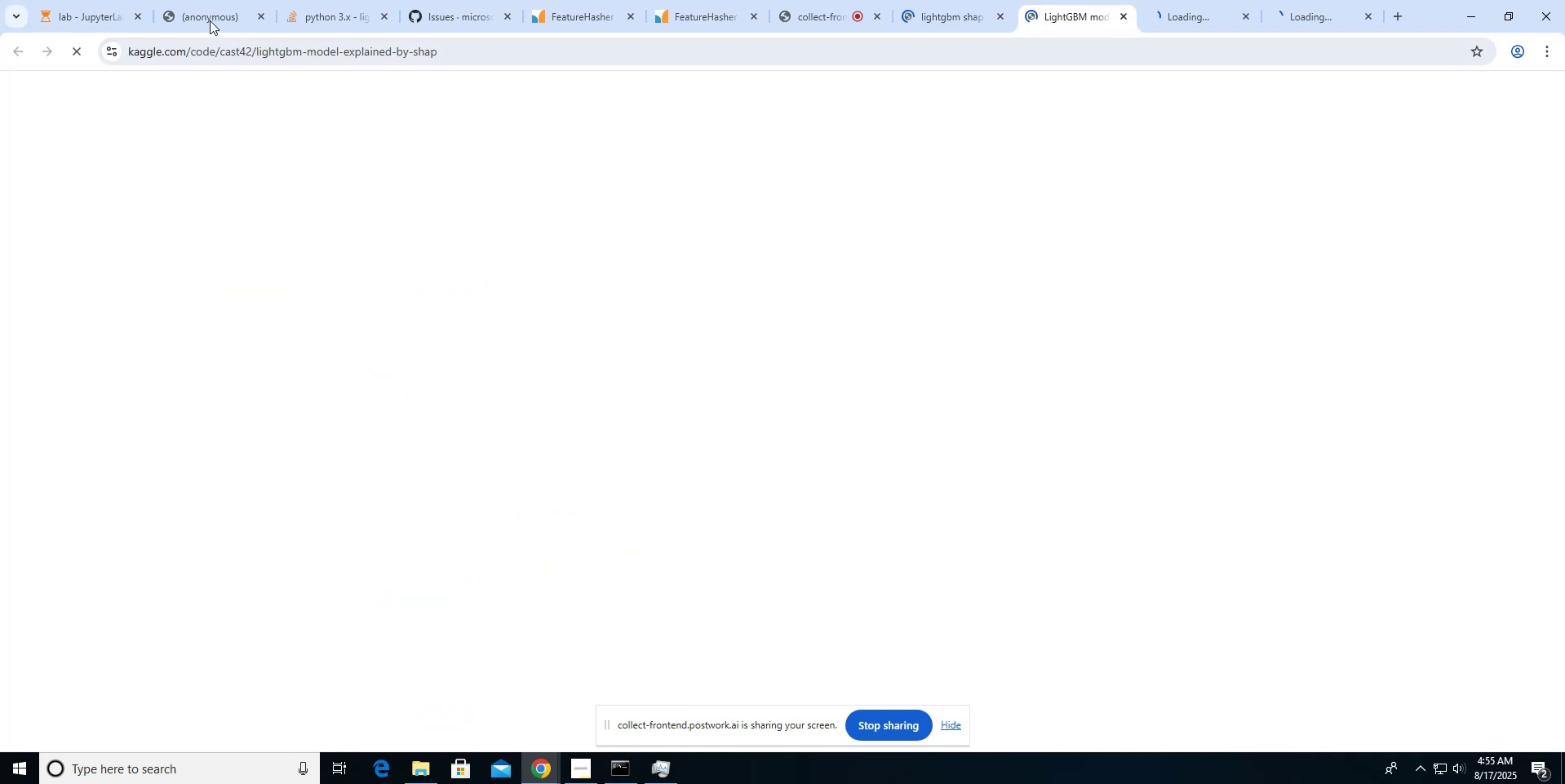 
wait(6.85)
 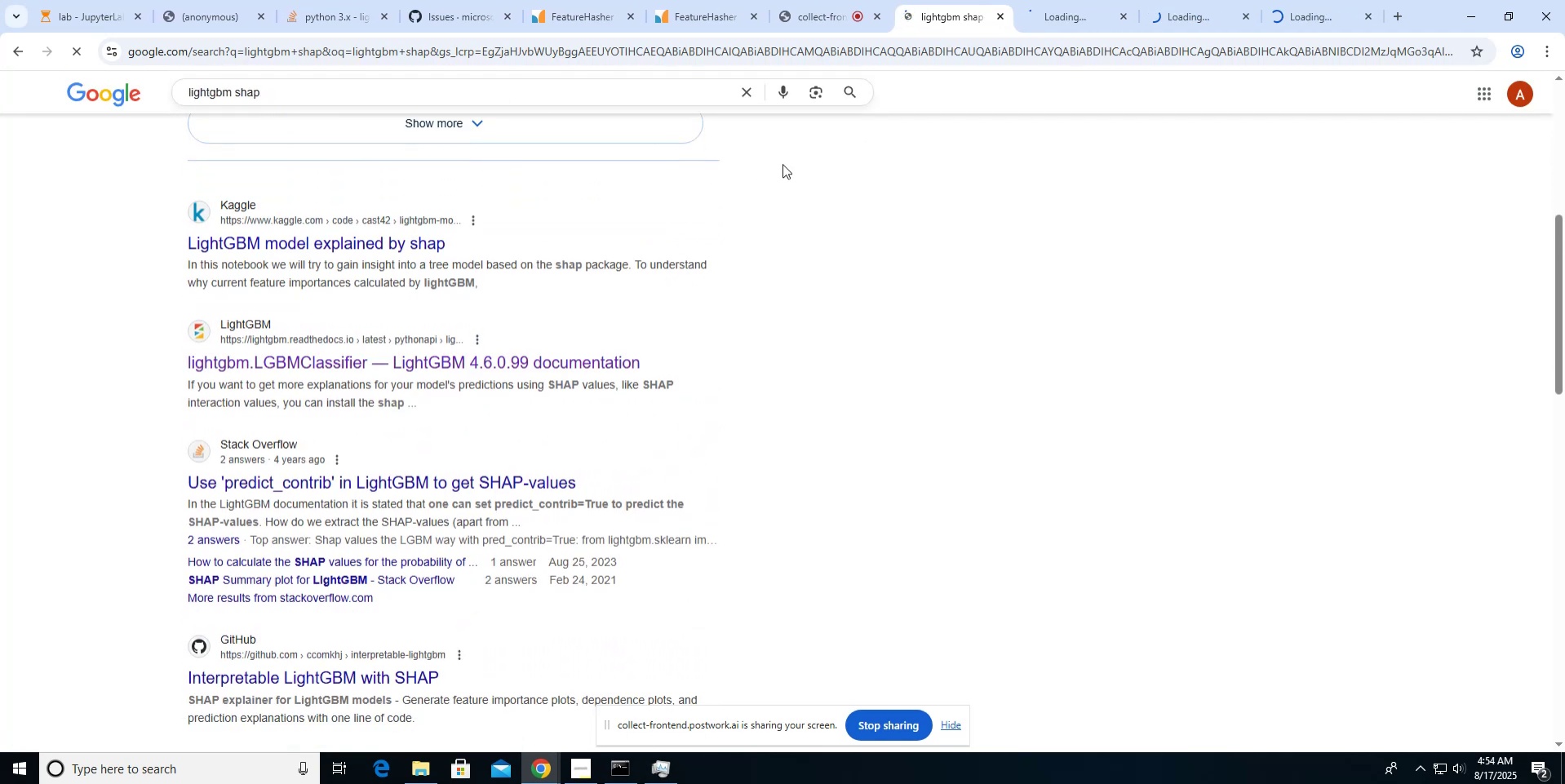 
left_click([123, 11])
 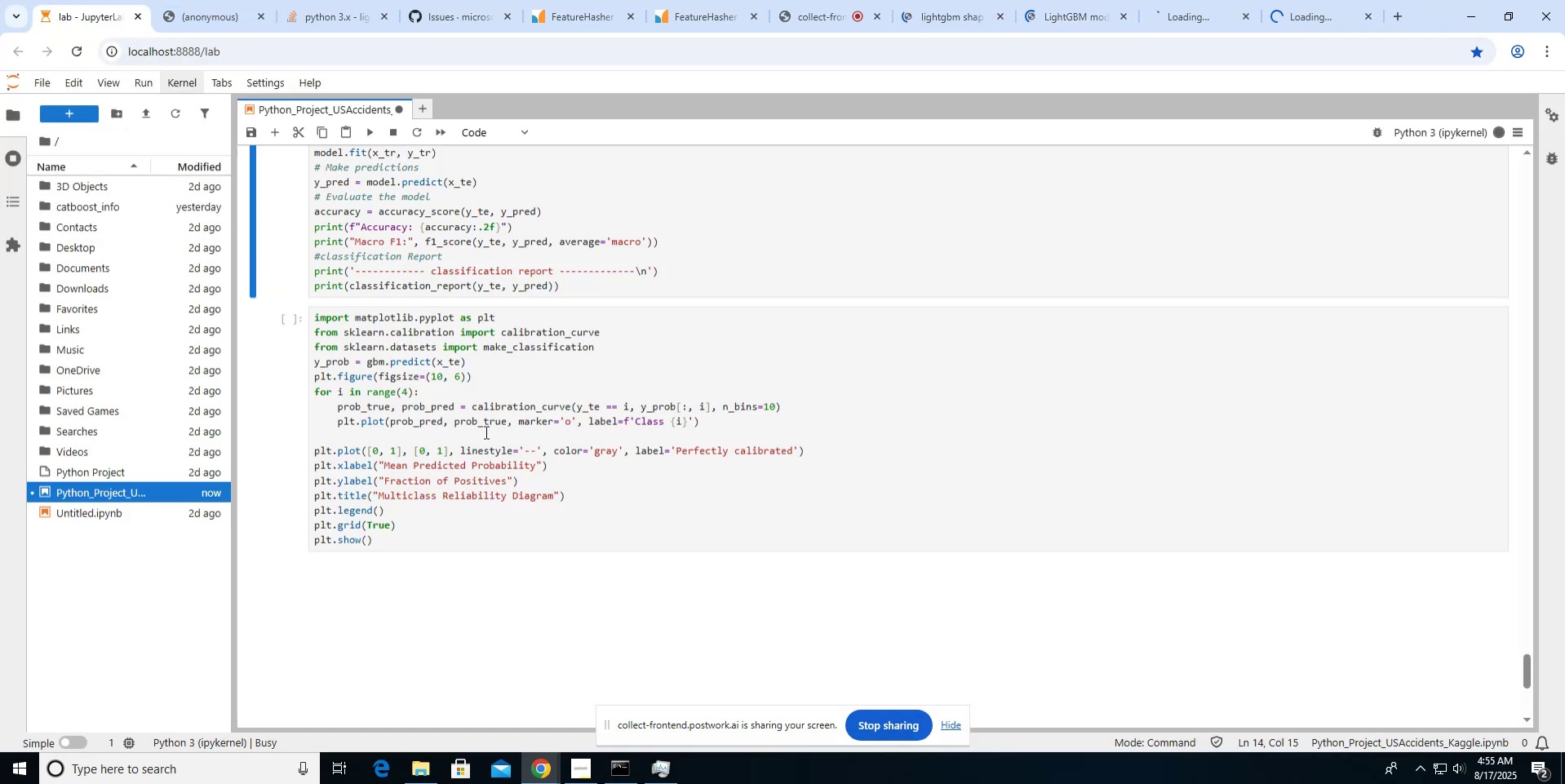 
scroll: coordinate [485, 432], scroll_direction: up, amount: 6.0
 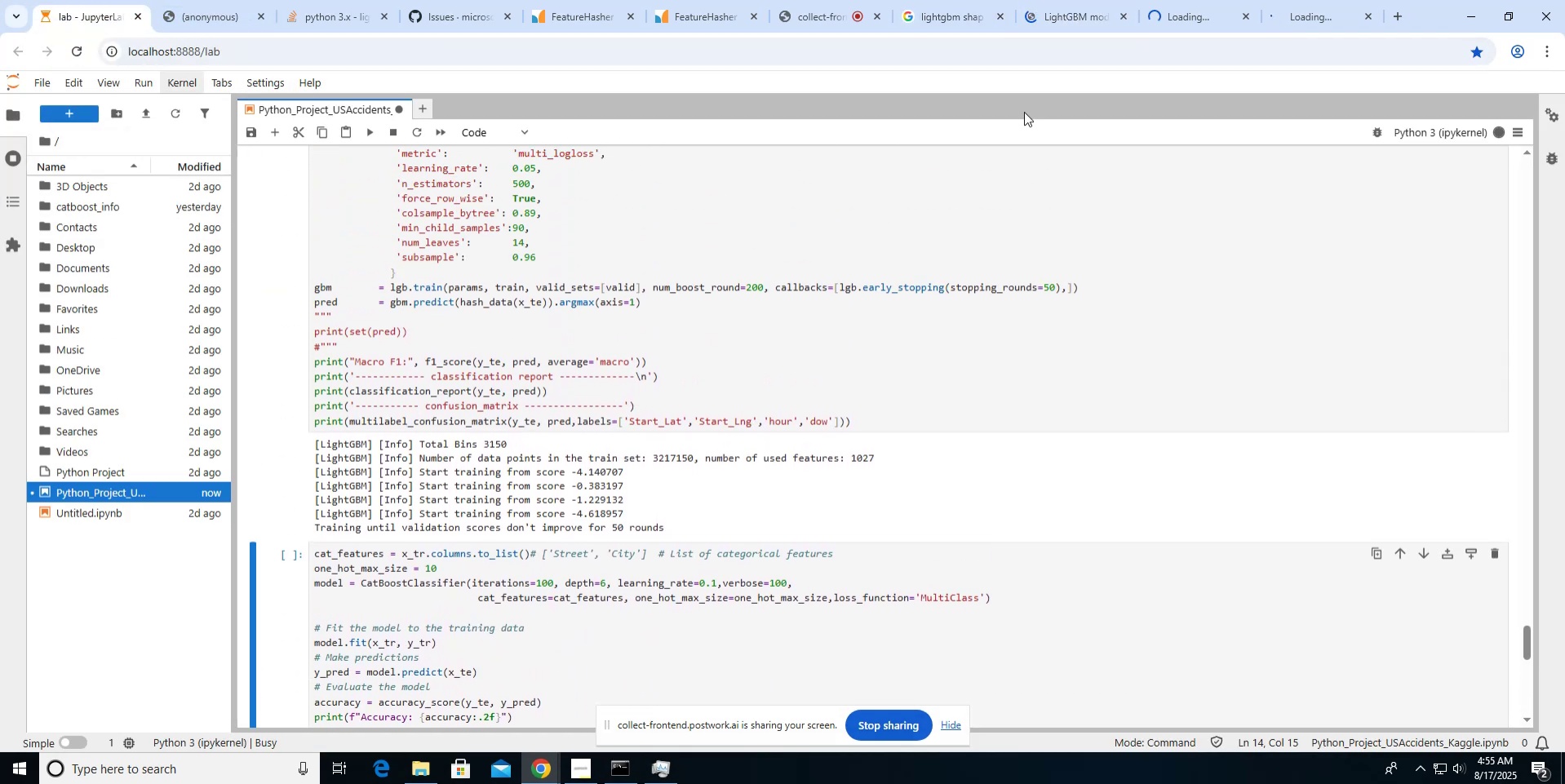 
left_click([1089, 16])
 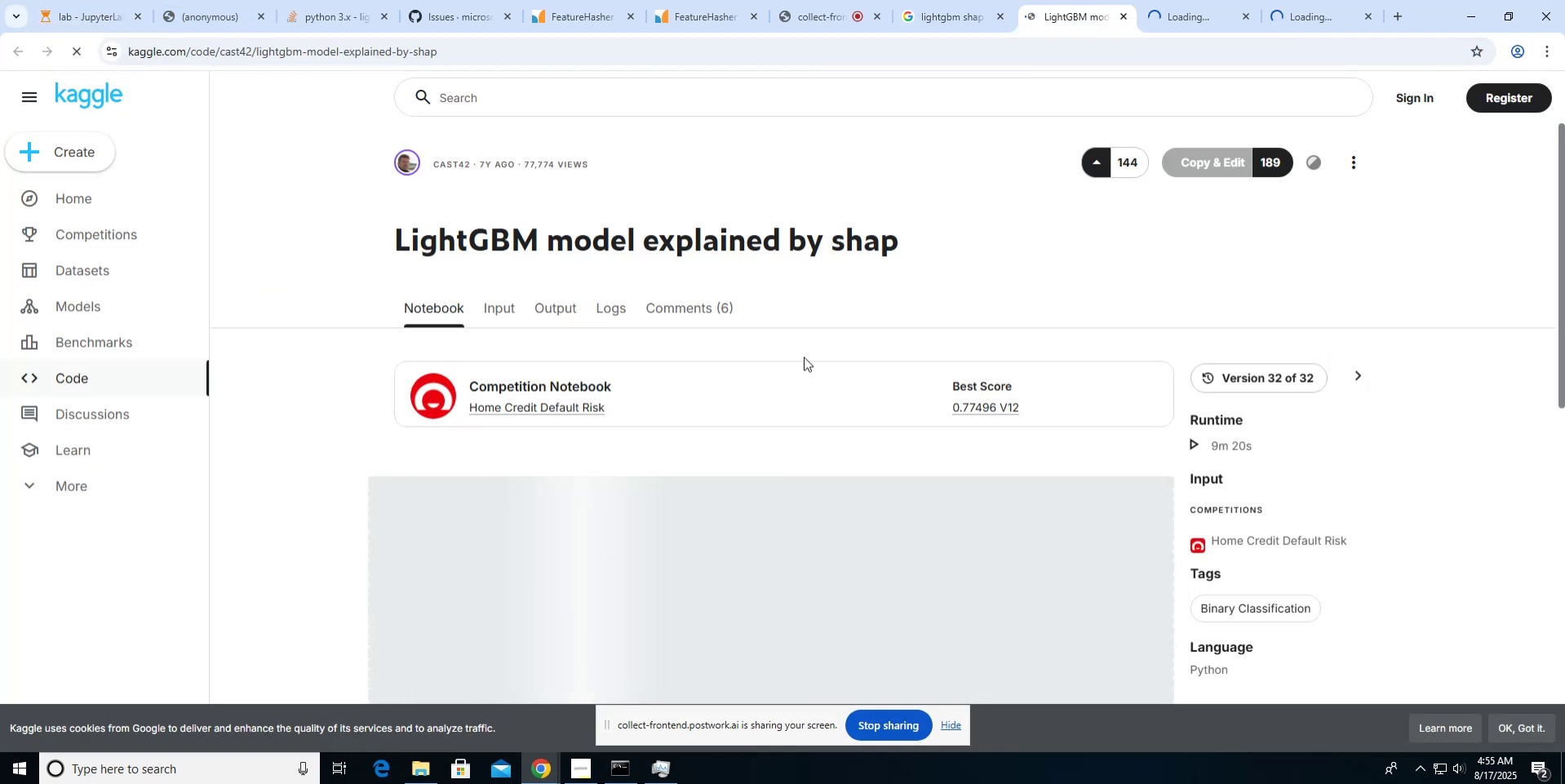 
scroll: coordinate [804, 357], scroll_direction: down, amount: 9.0
 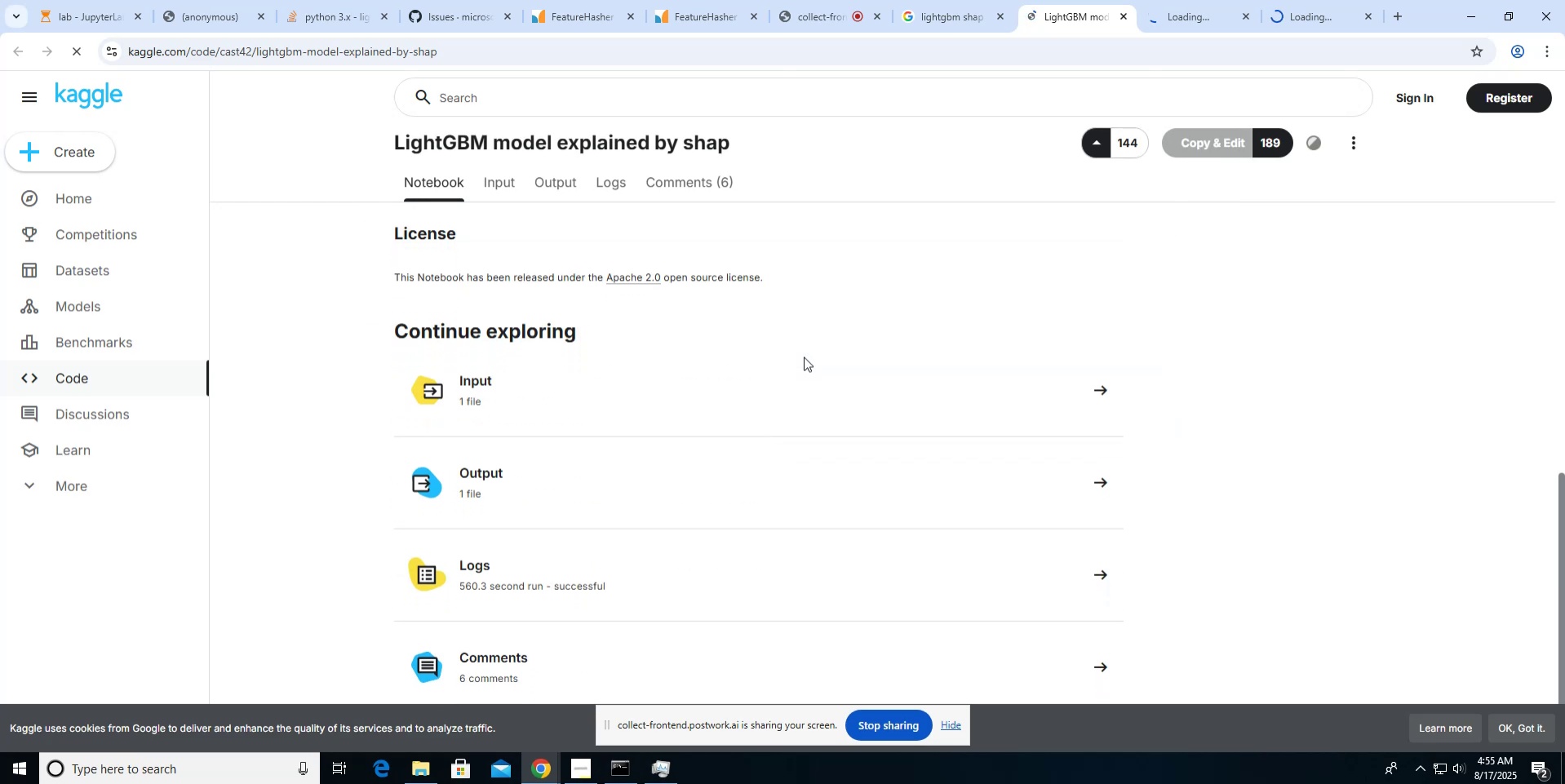 
scroll: coordinate [804, 357], scroll_direction: up, amount: 3.0
 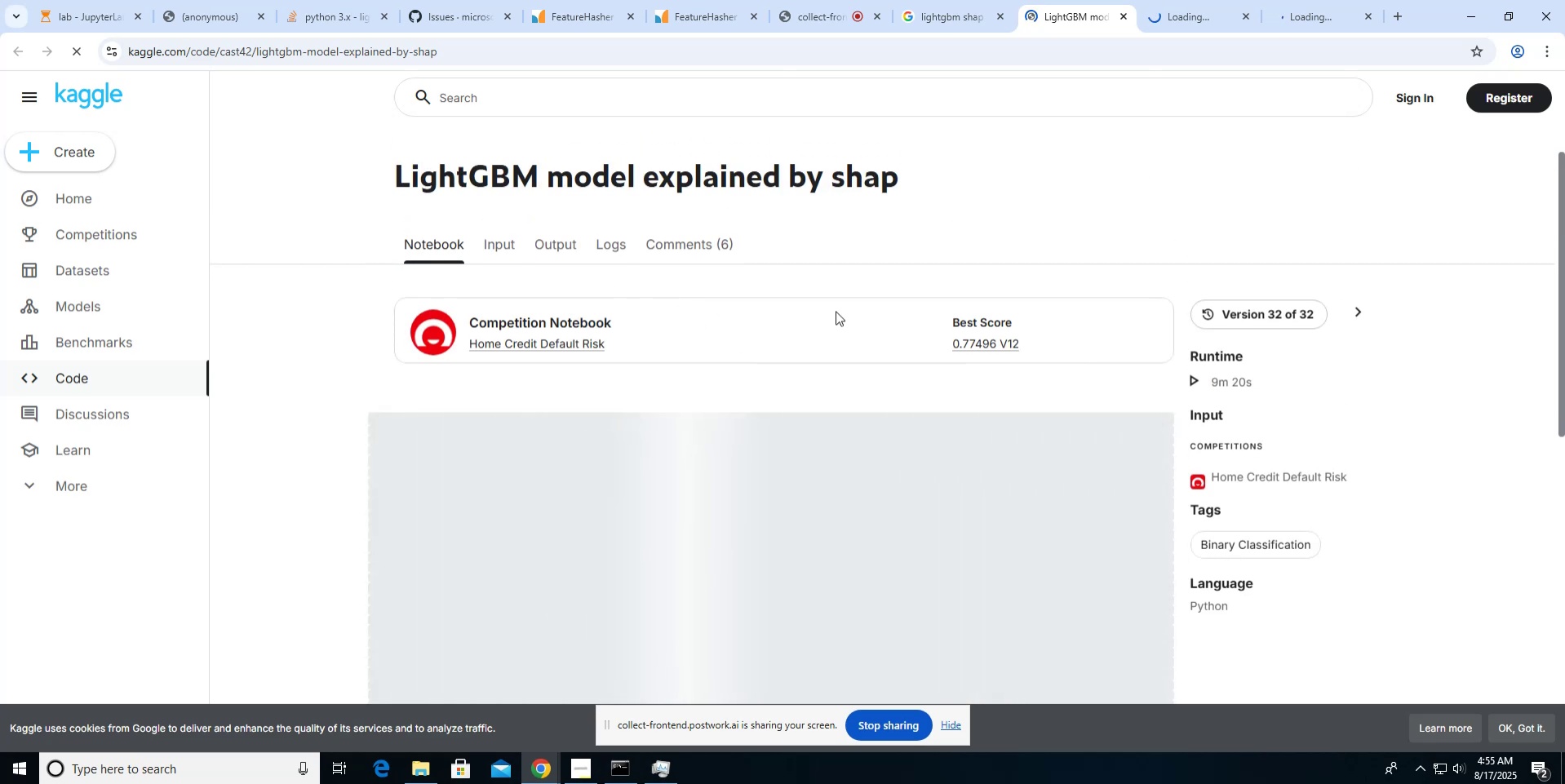 
left_click([1182, 11])
 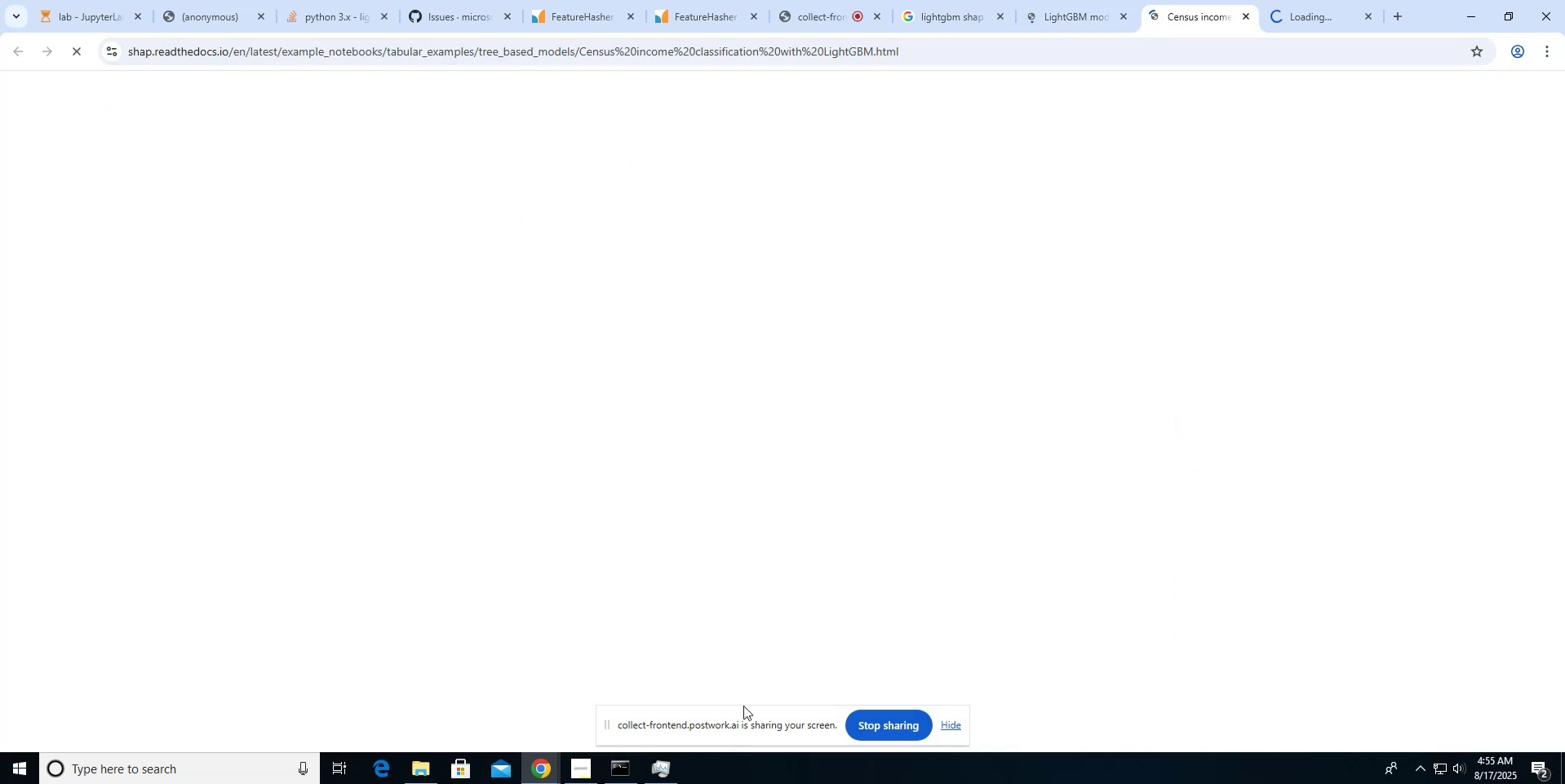 
left_click([658, 761])
 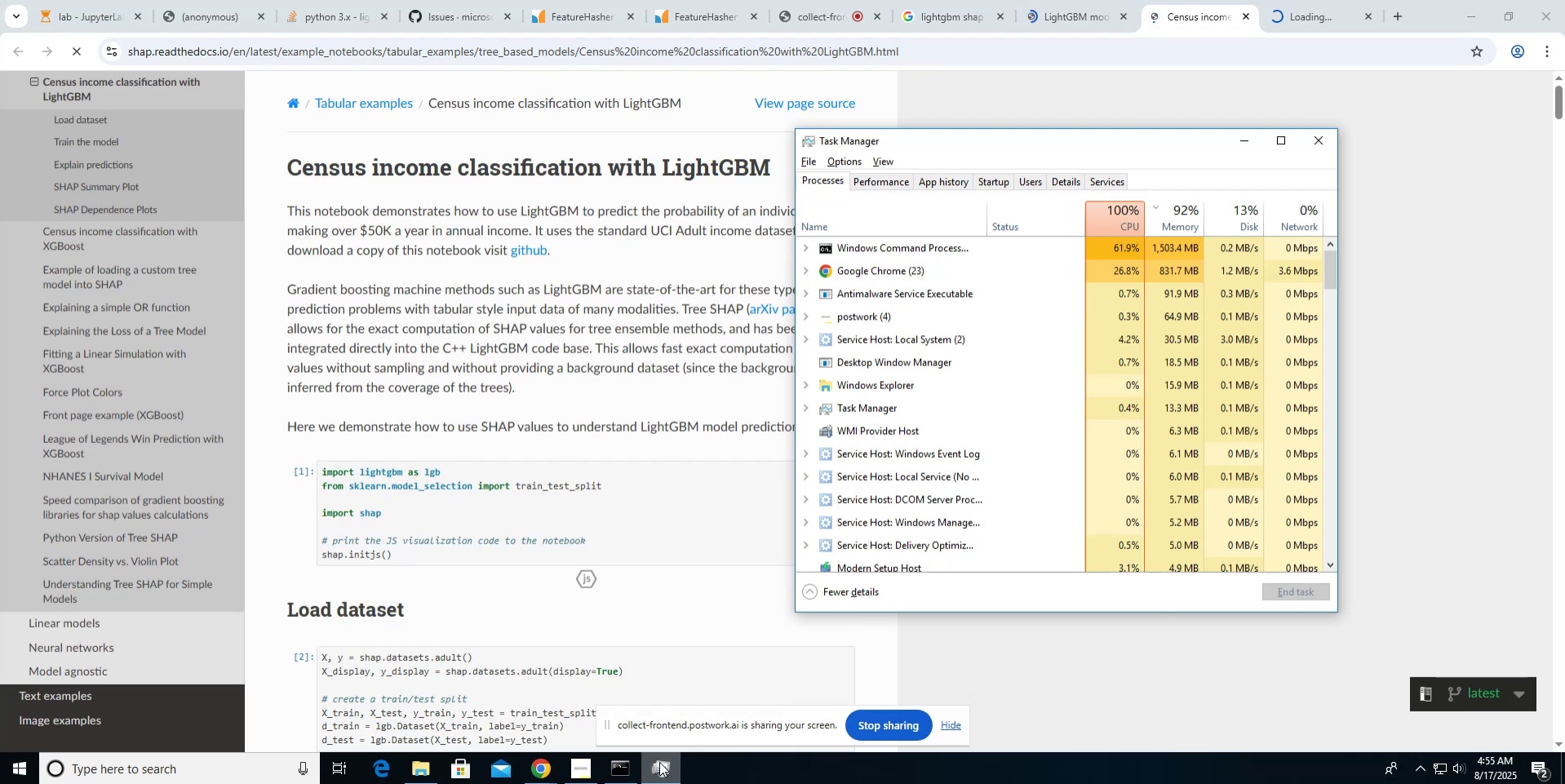 
wait(10.05)
 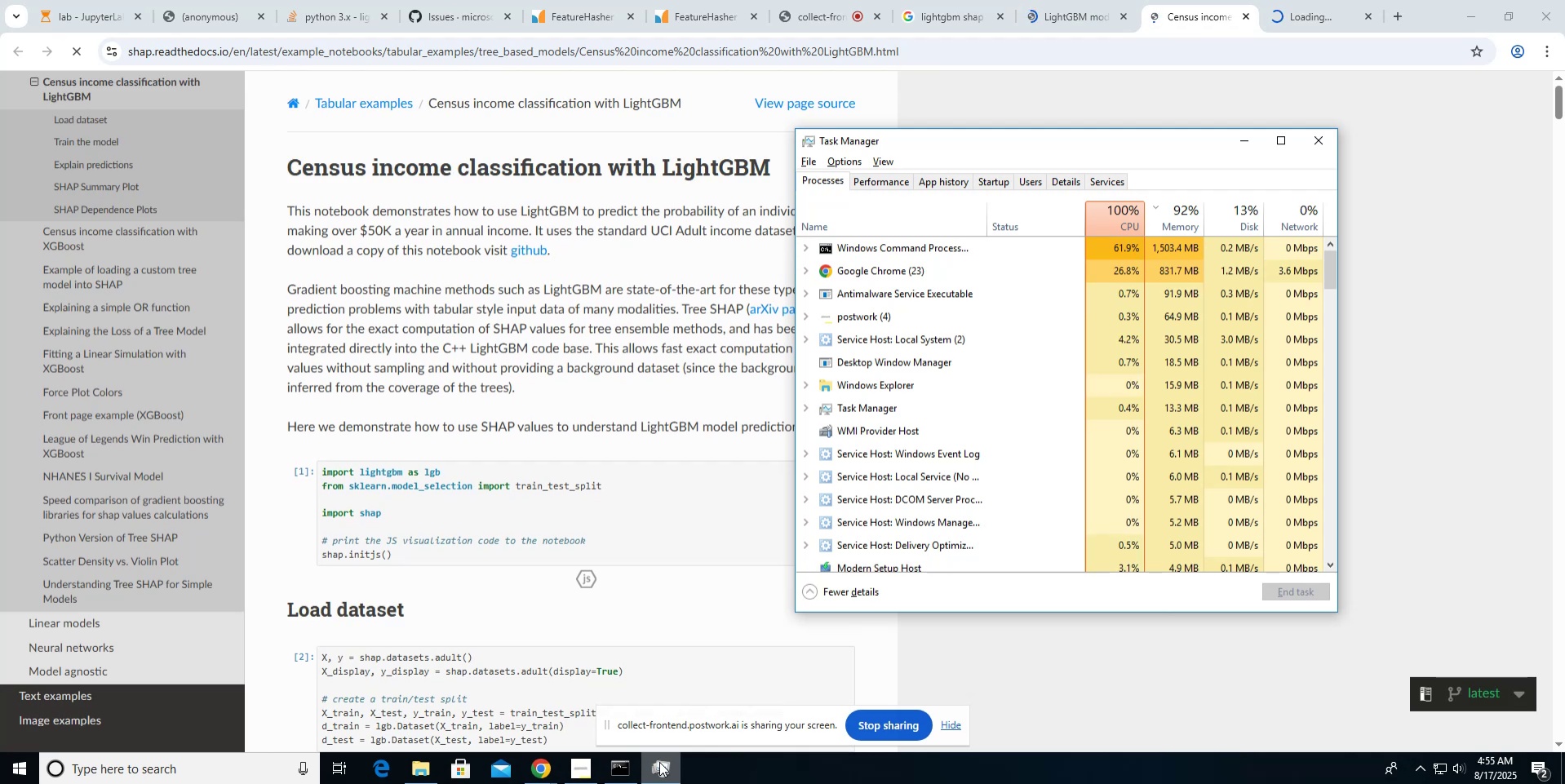 
scroll: coordinate [723, 569], scroll_direction: down, amount: 10.0
 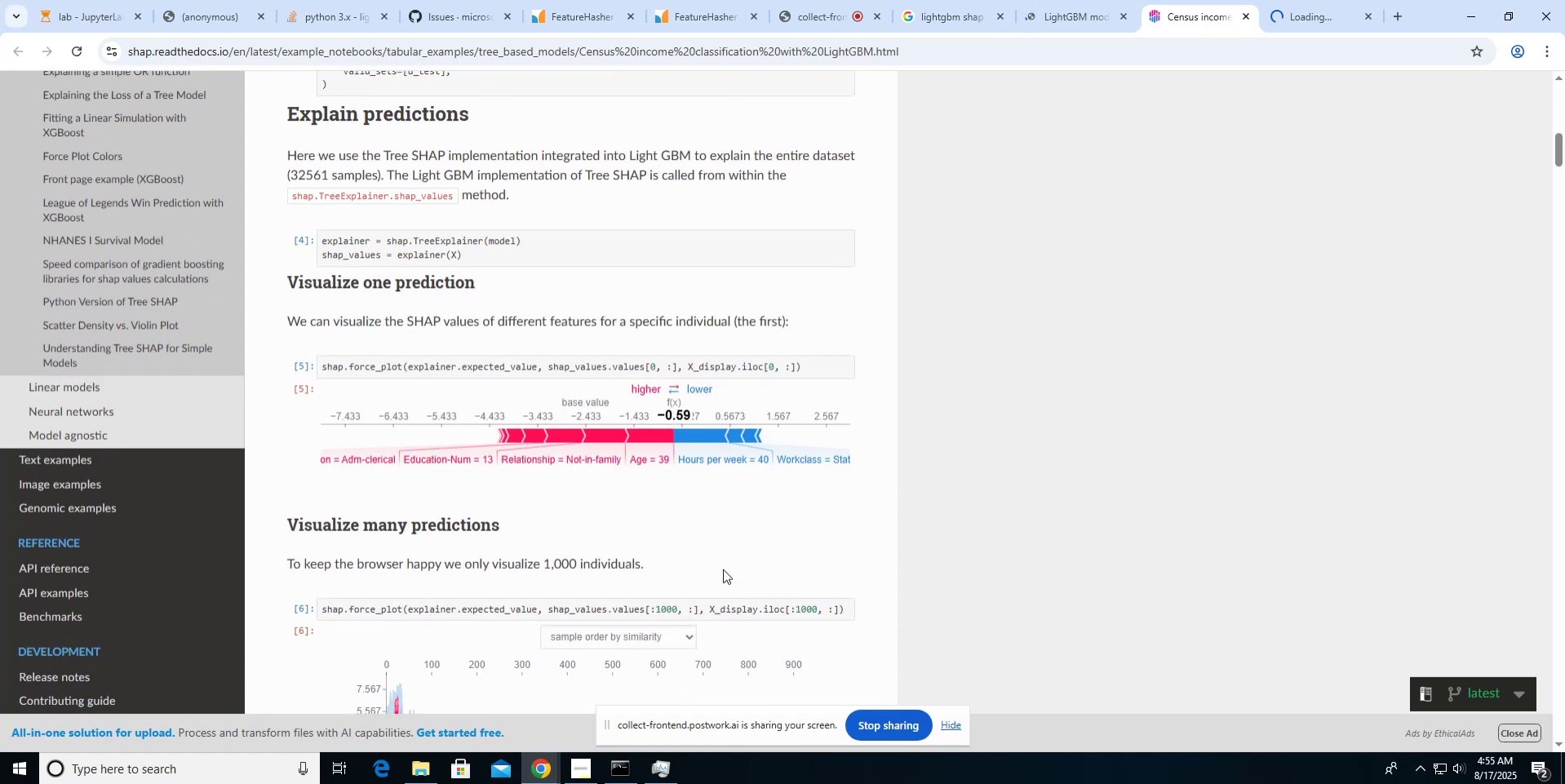 
scroll: coordinate [723, 569], scroll_direction: up, amount: 7.0
 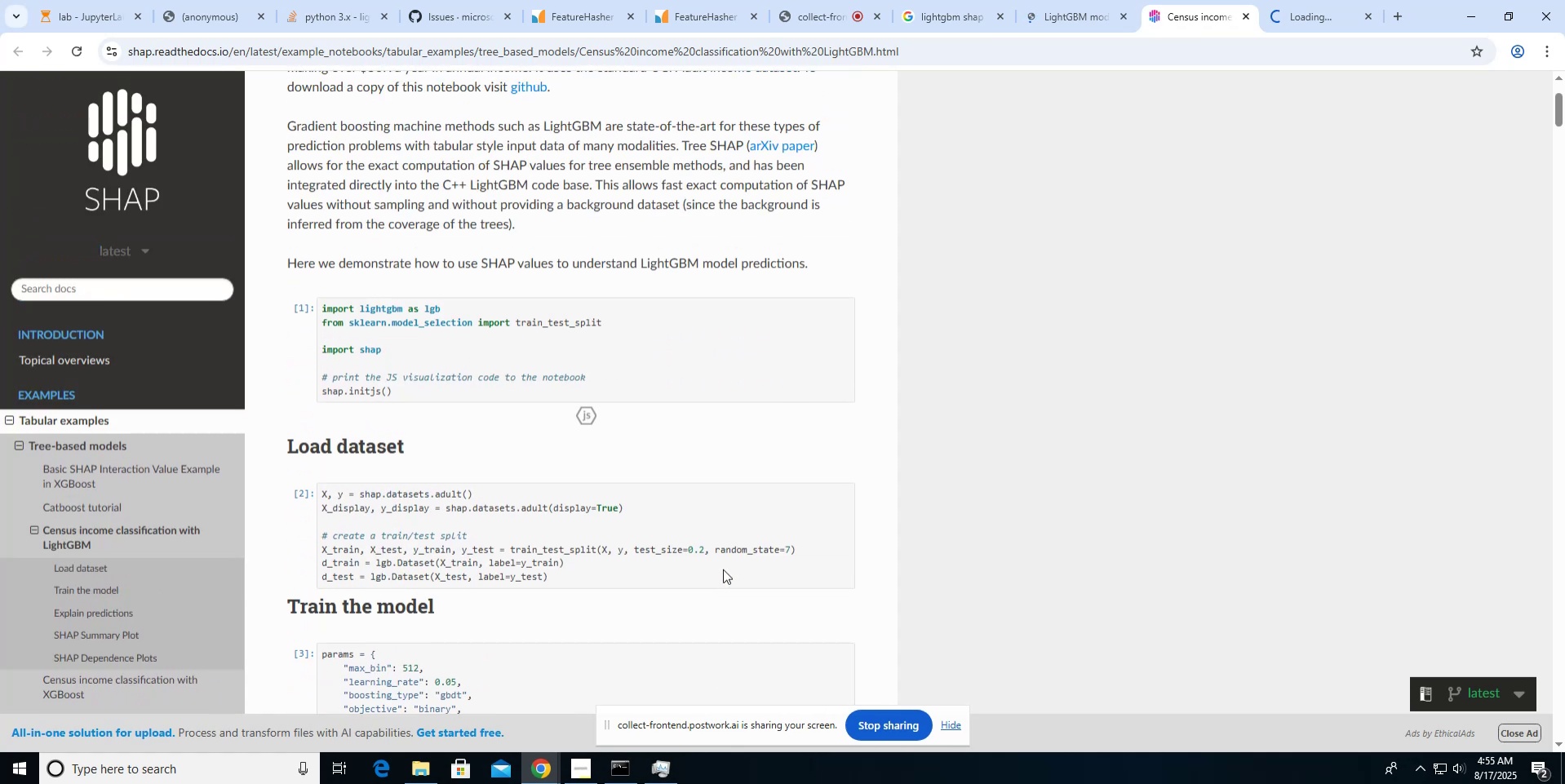 
scroll: coordinate [723, 569], scroll_direction: down, amount: 1.0
 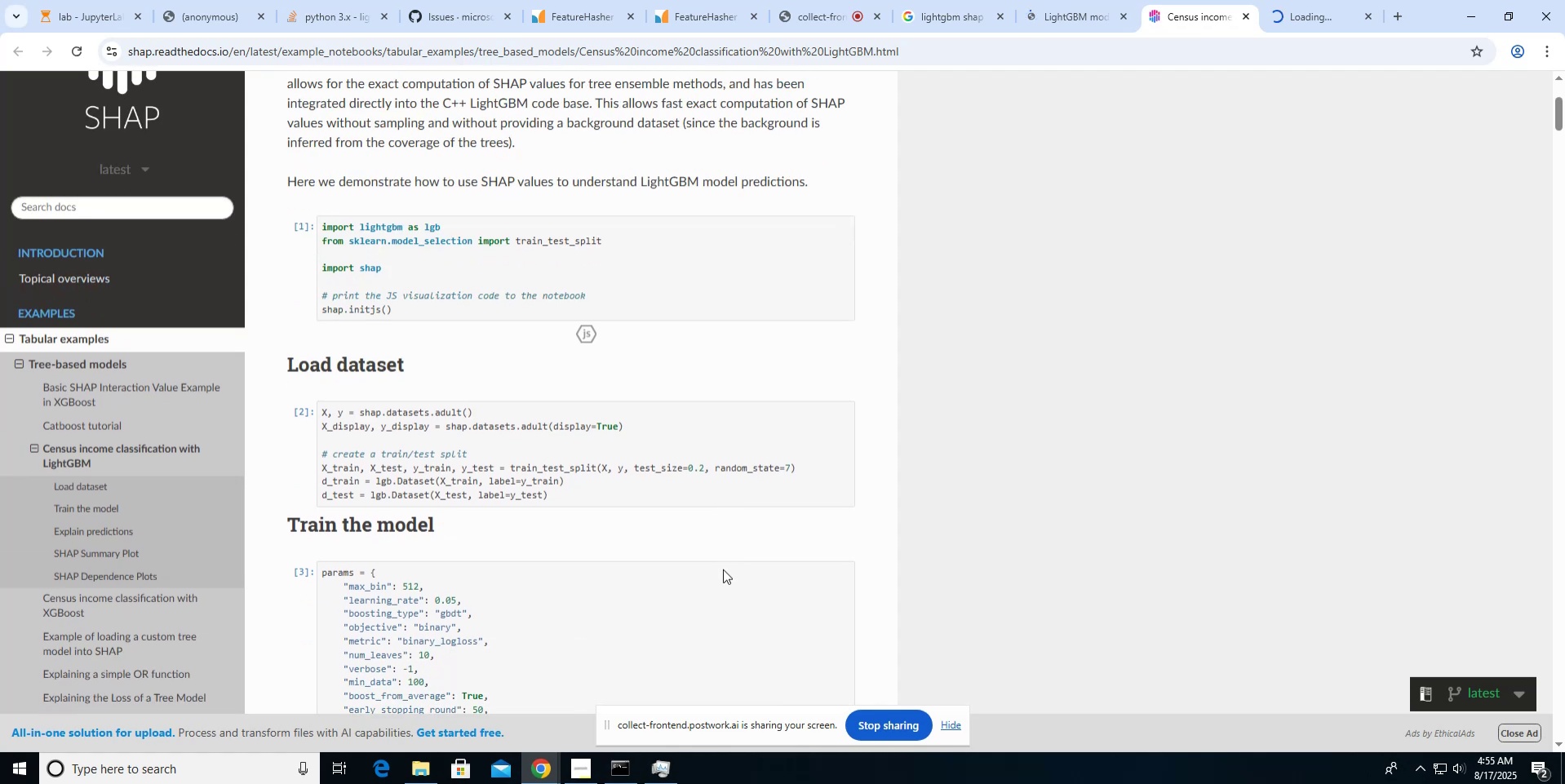 
wait(10.11)
 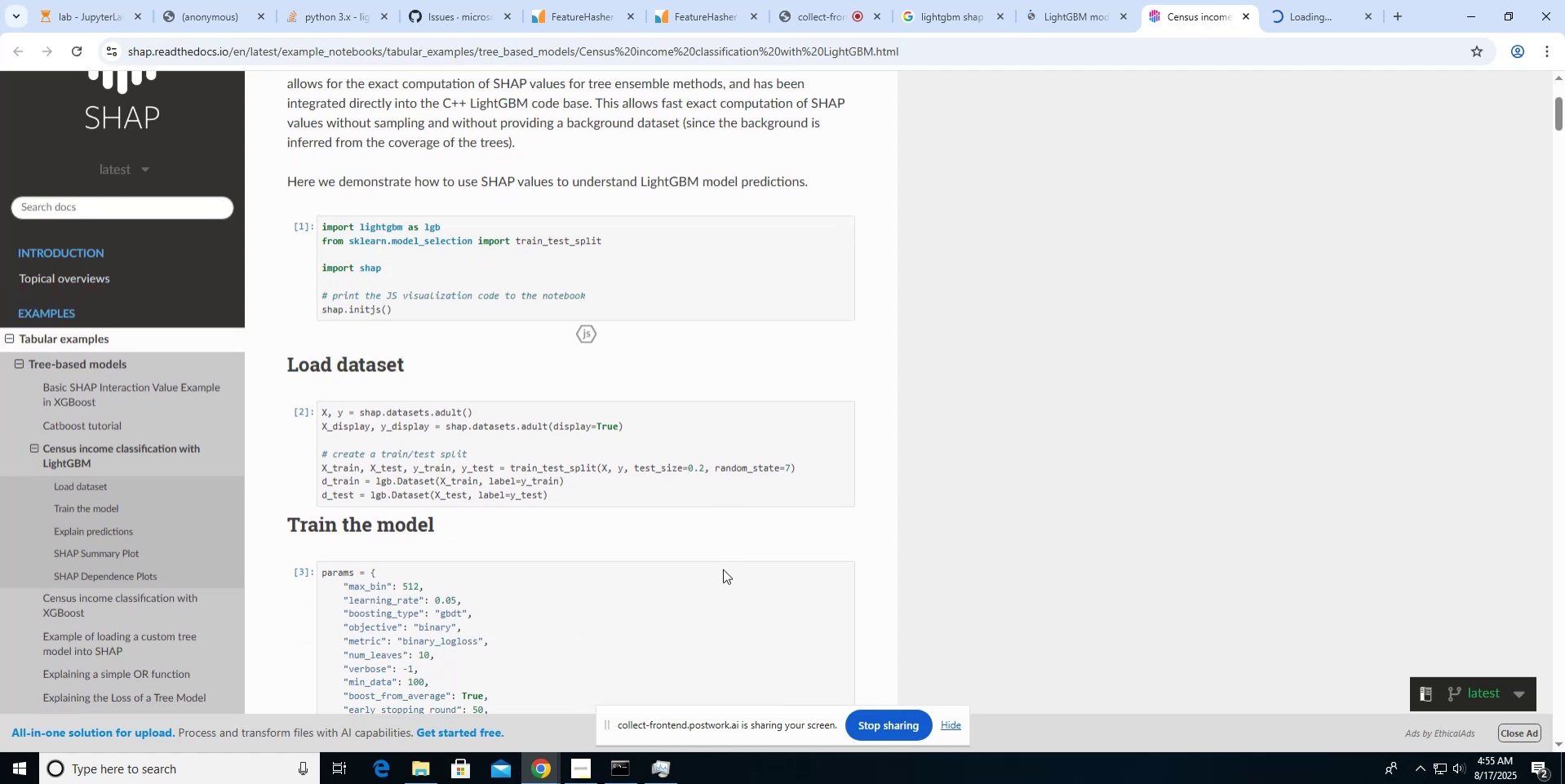 
scroll: coordinate [723, 569], scroll_direction: down, amount: 2.0
 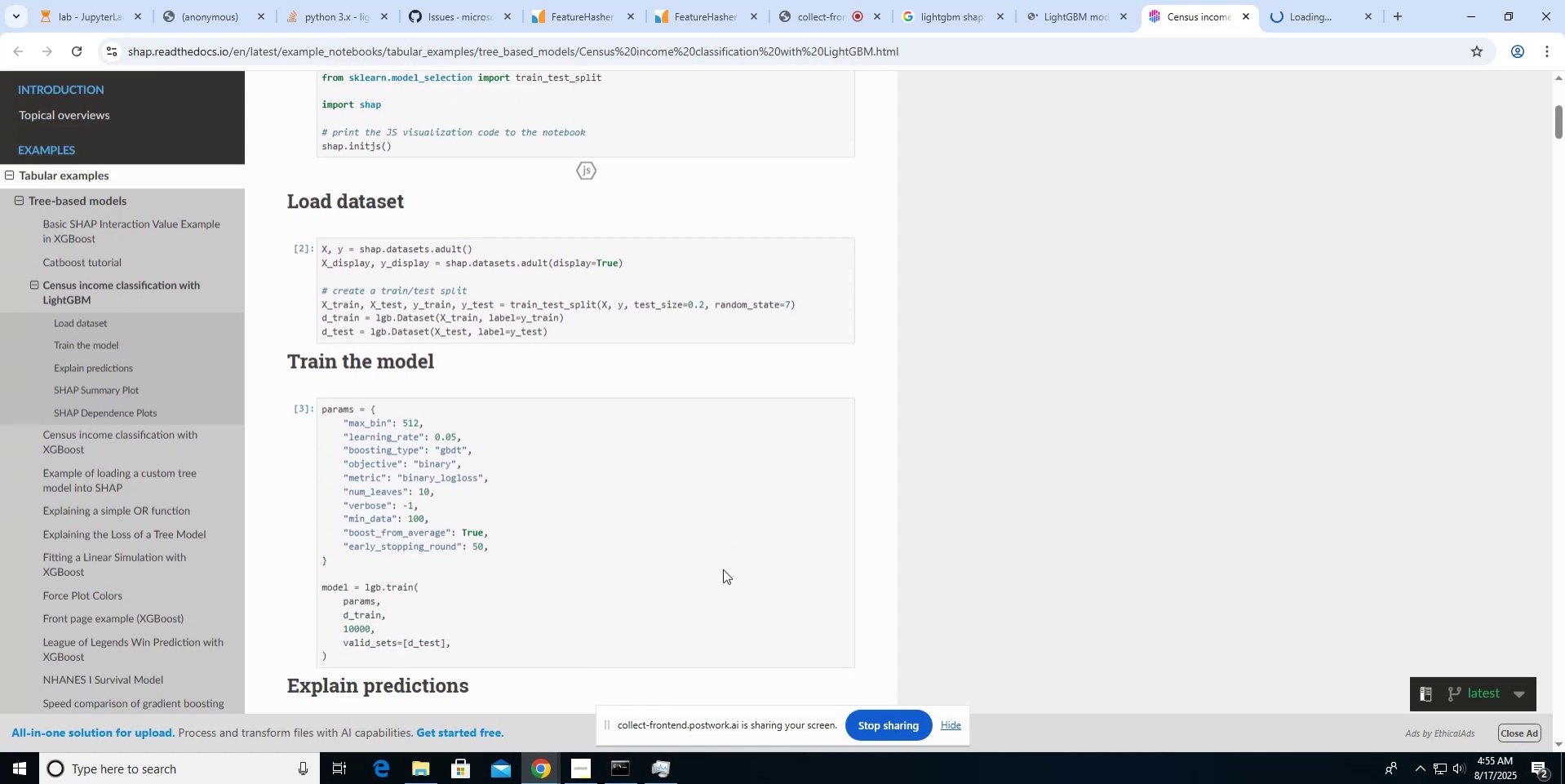 
wait(5.72)
 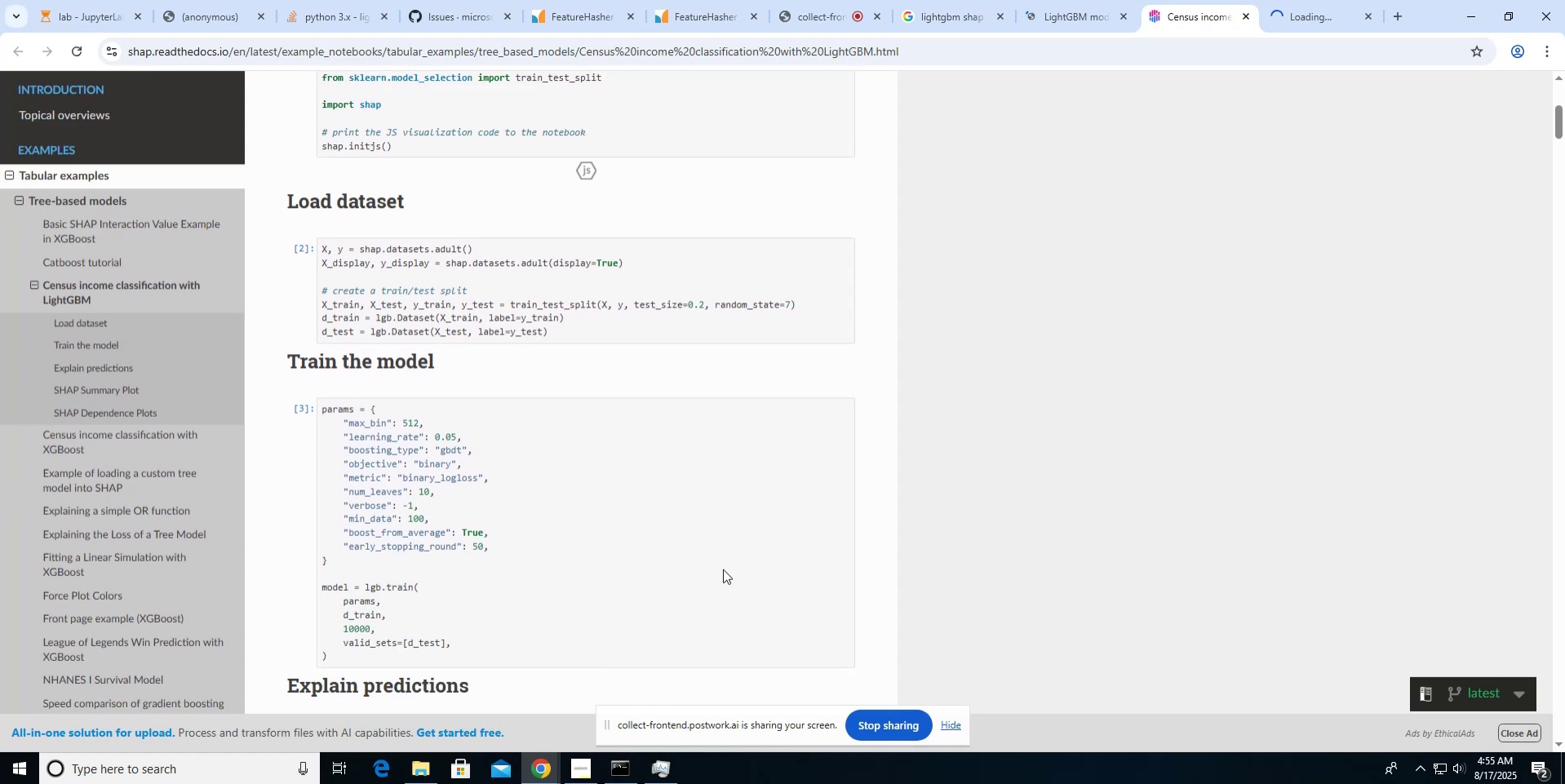 
scroll: coordinate [641, 308], scroll_direction: up, amount: 5.0
 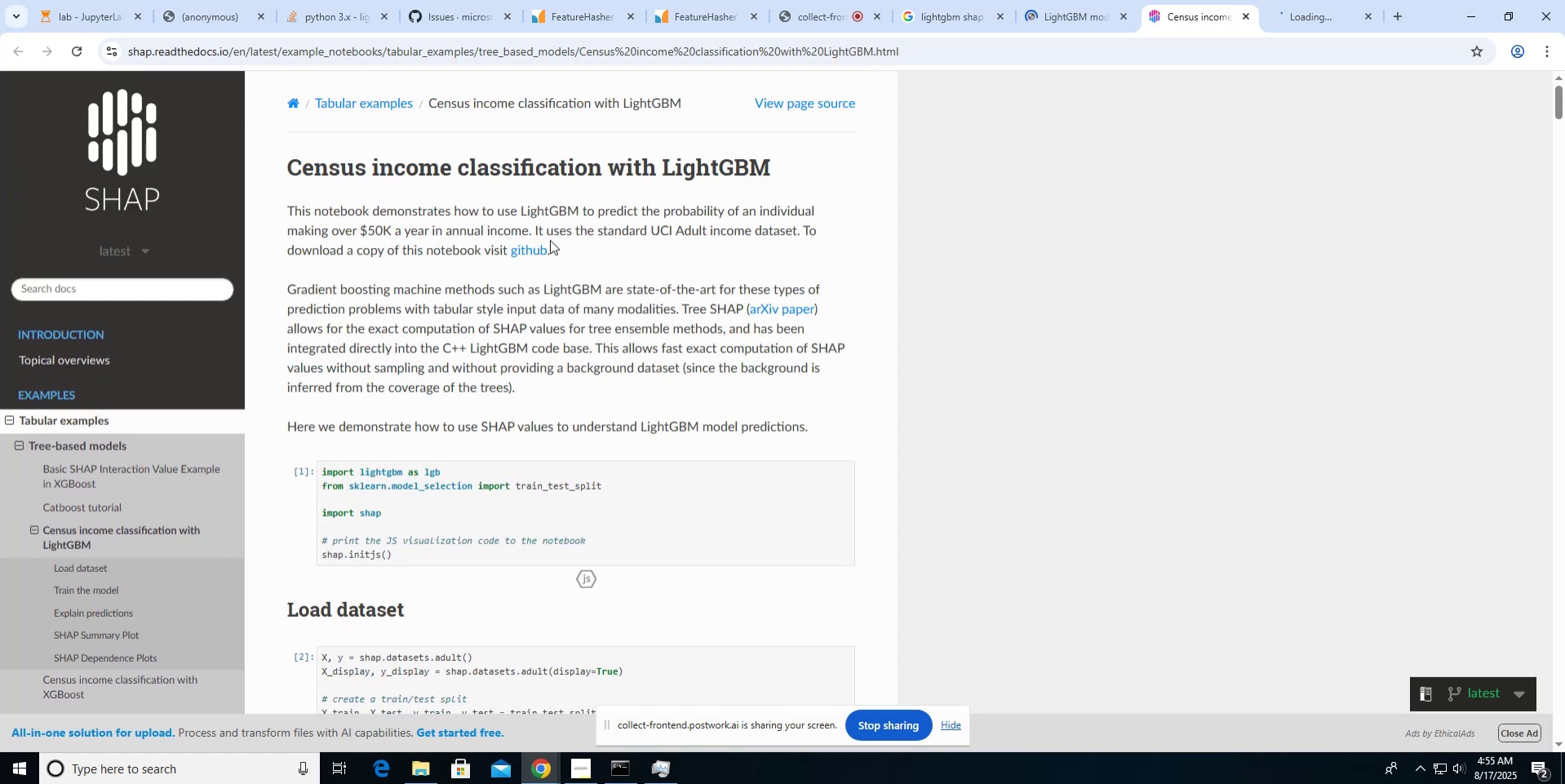 
left_click([117, 18])
 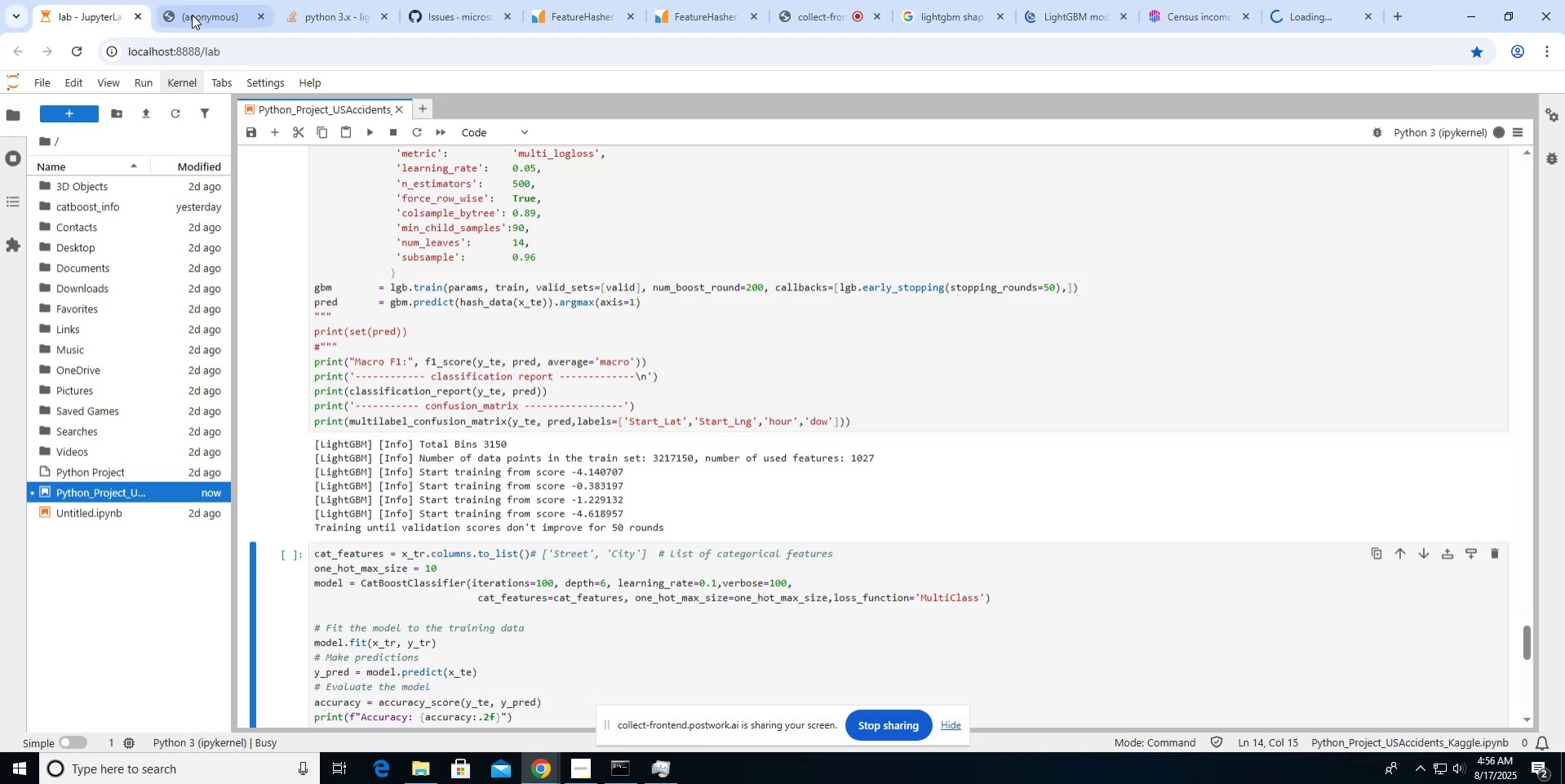 
left_click([197, 16])
 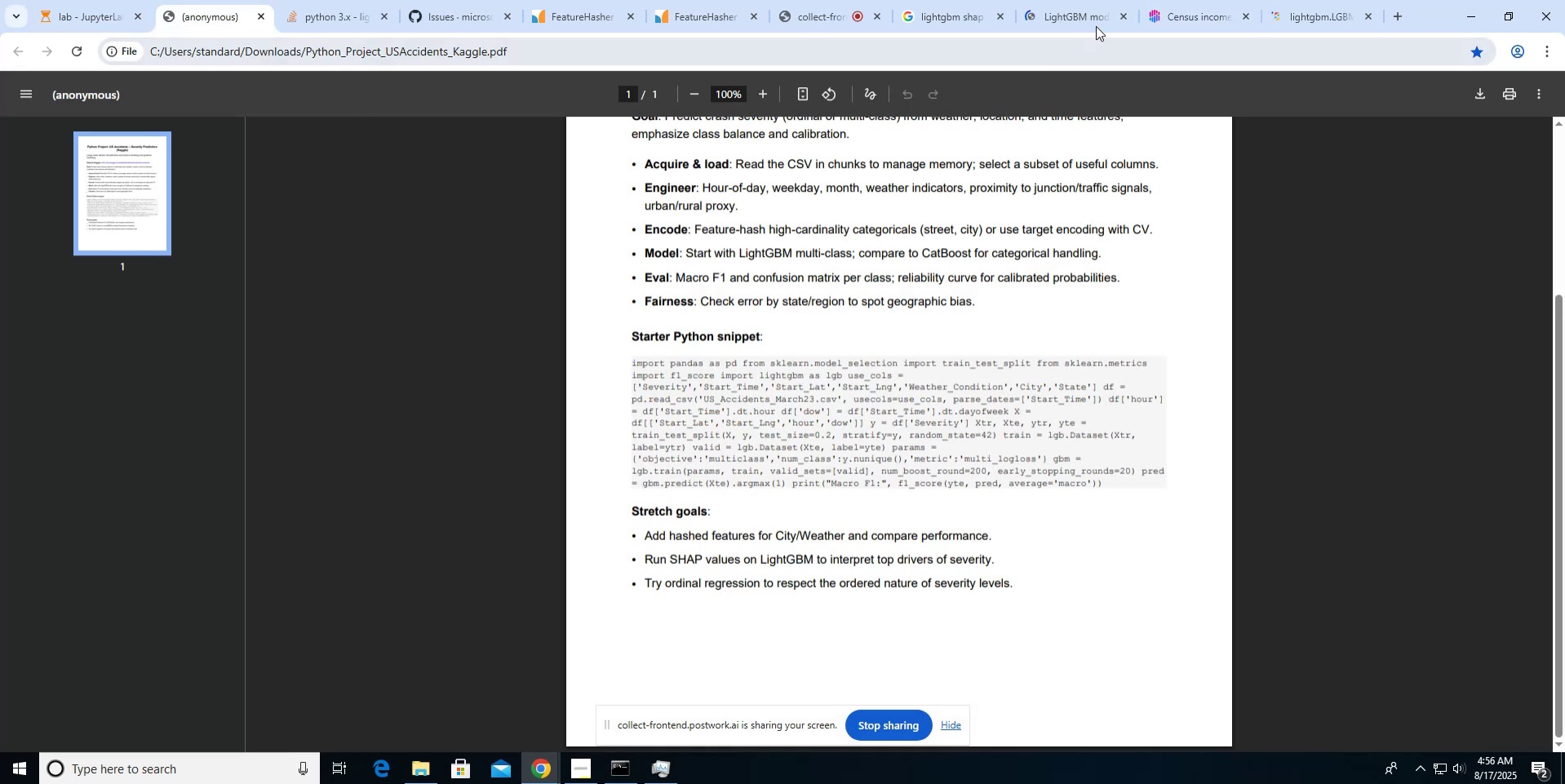 
wait(7.52)
 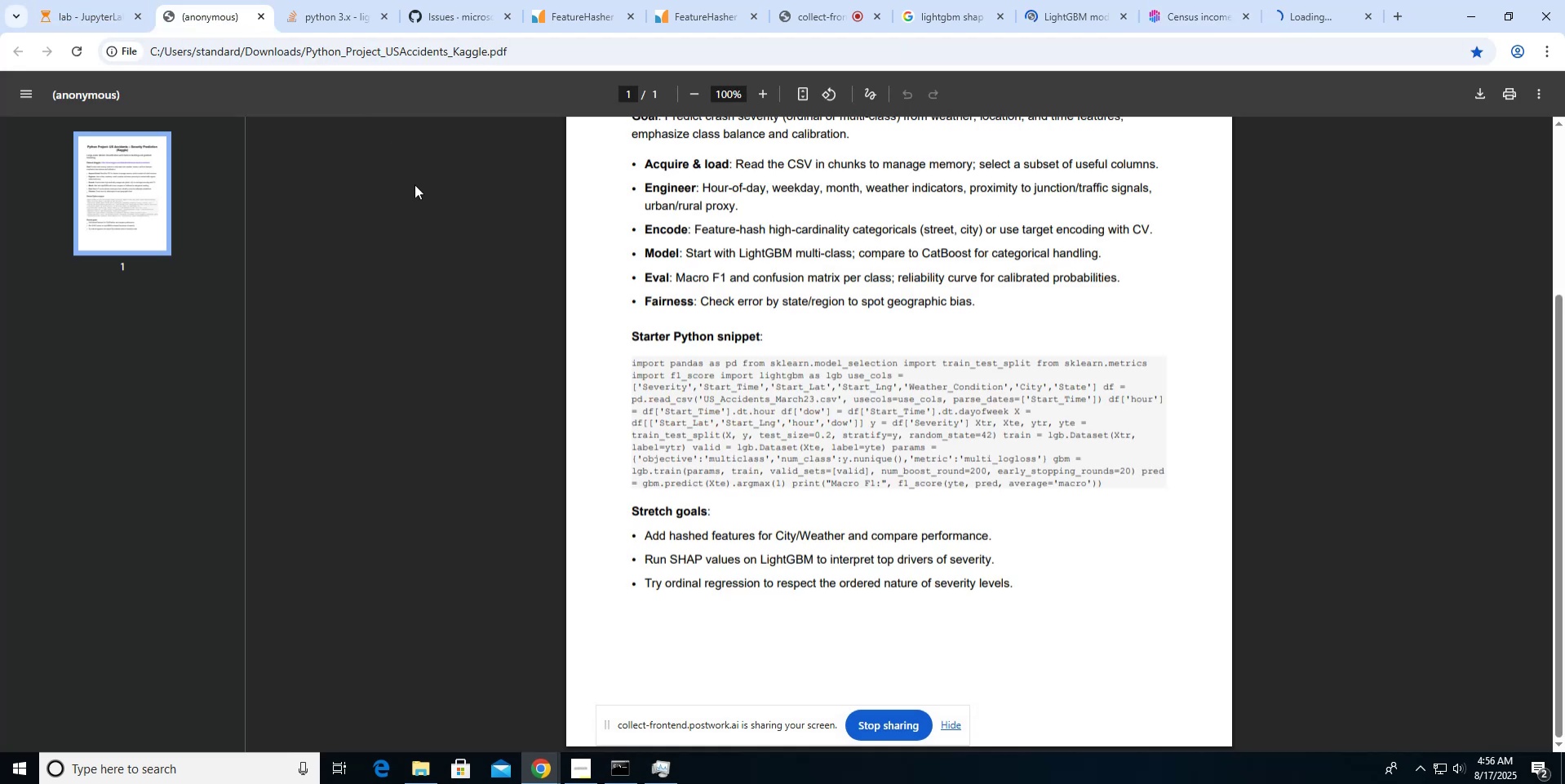 
left_click([1083, 13])
 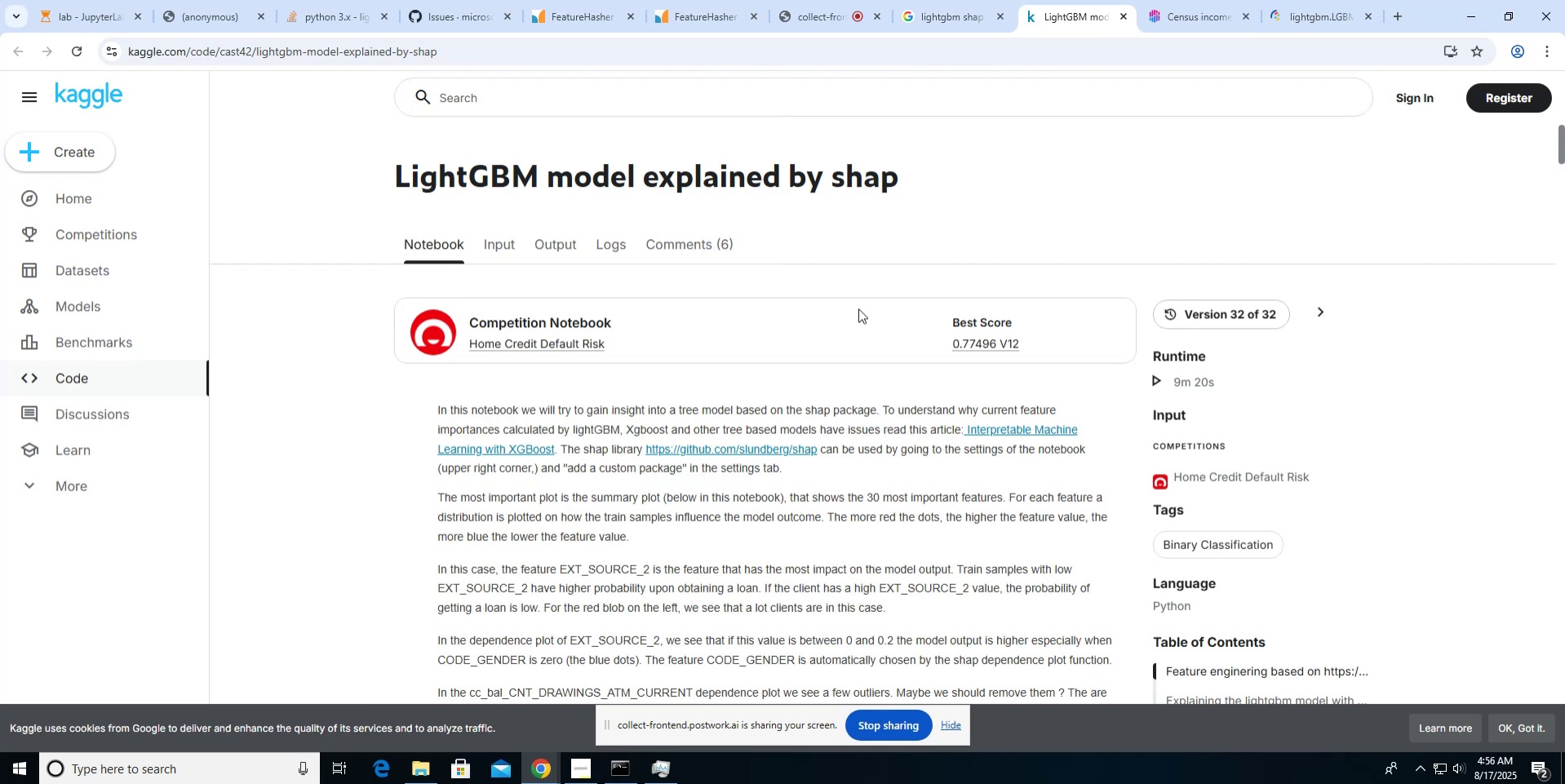 
scroll: coordinate [831, 365], scroll_direction: down, amount: 6.0
 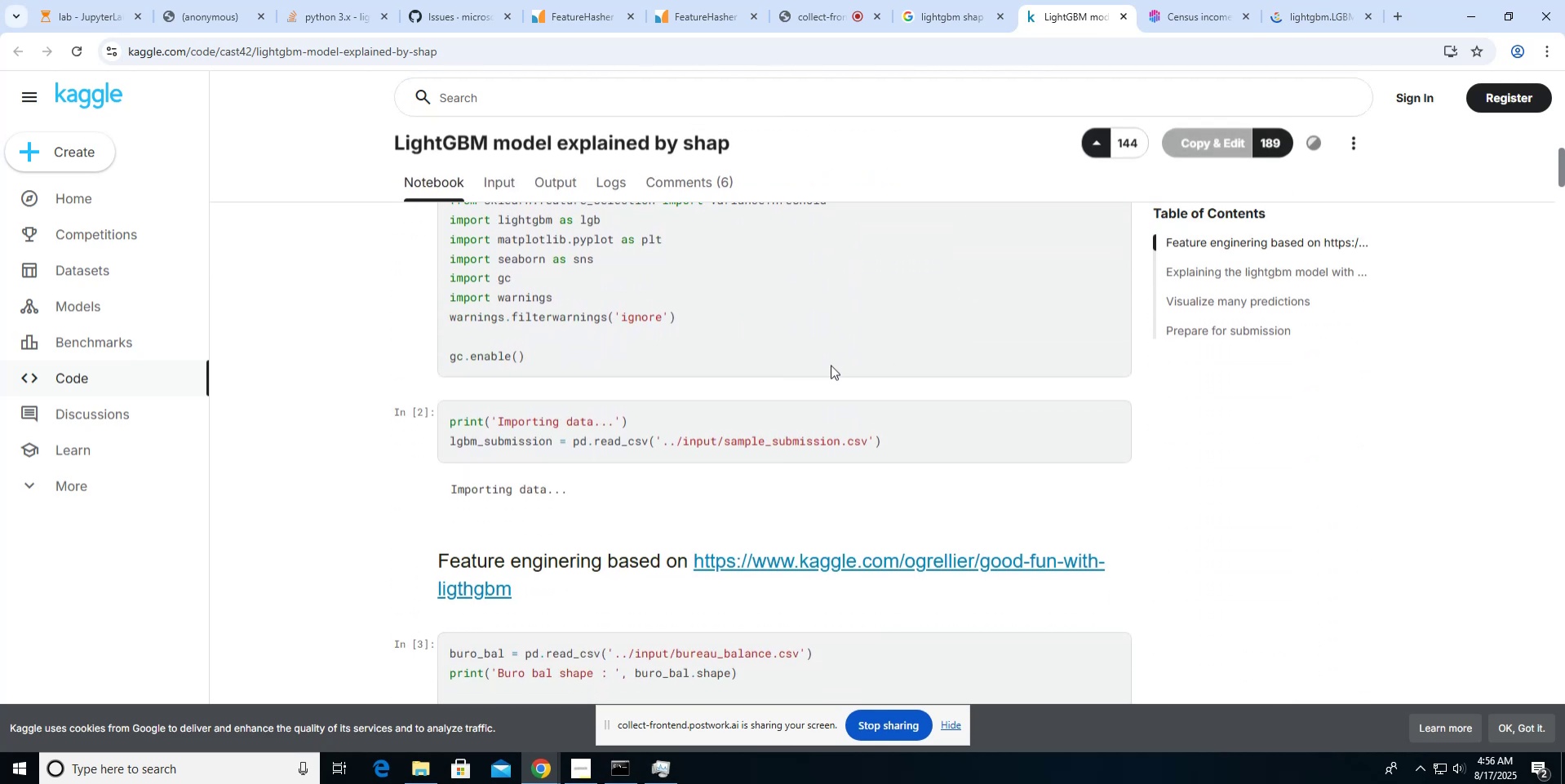 
key(Control+F)
 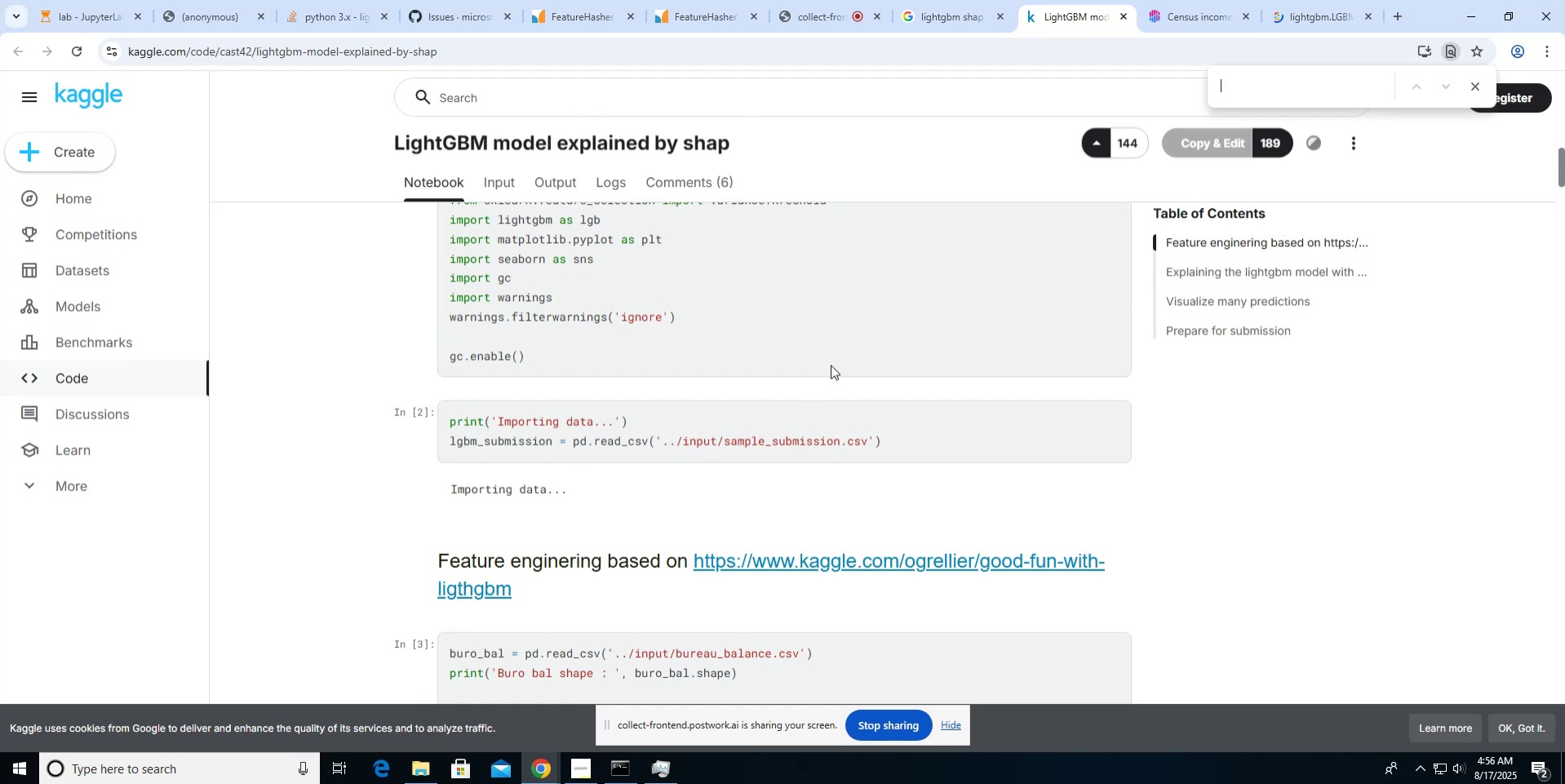 
type(shap)
 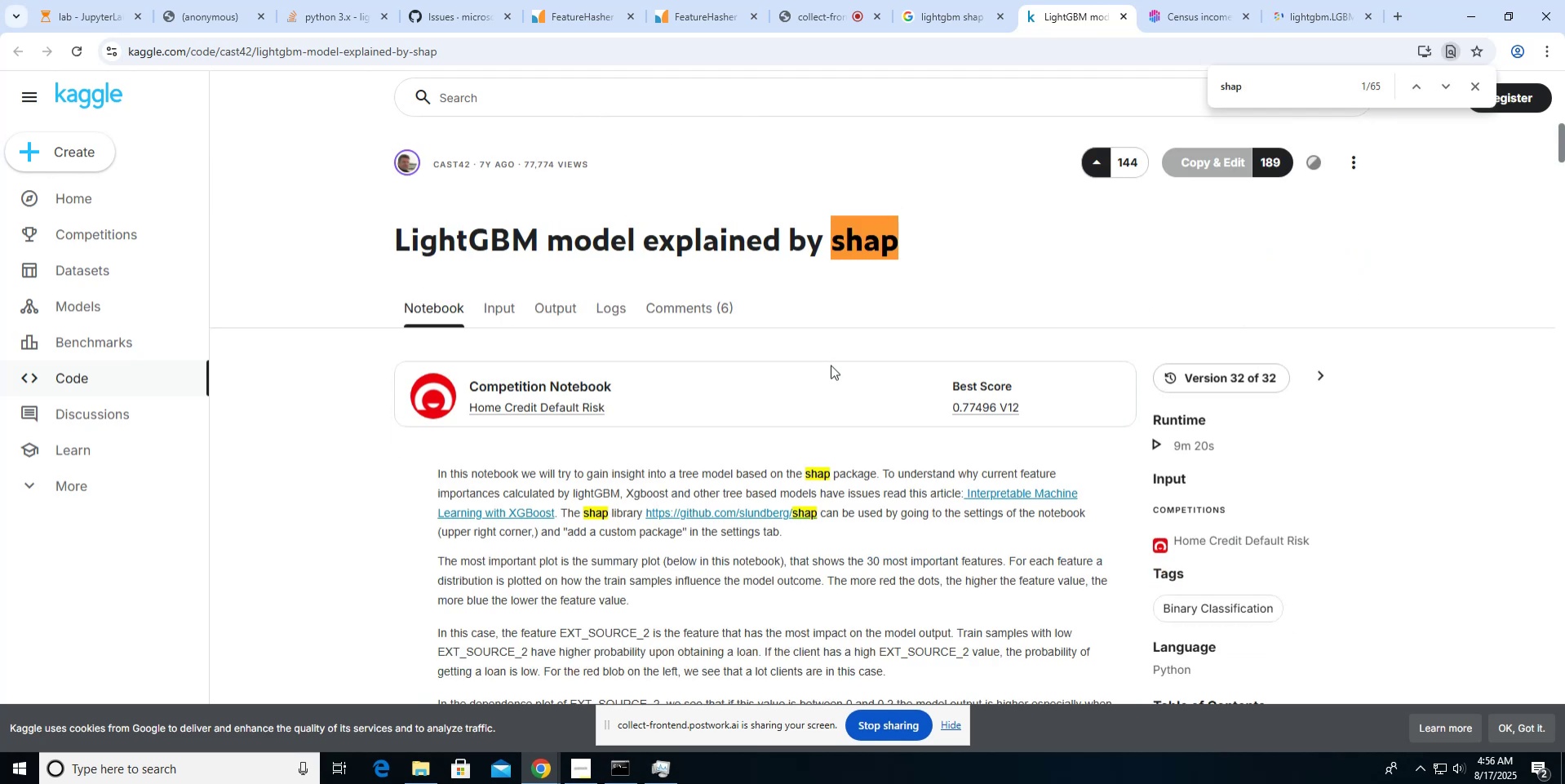 
hold_key(key=ControlLeft, duration=0.72)
 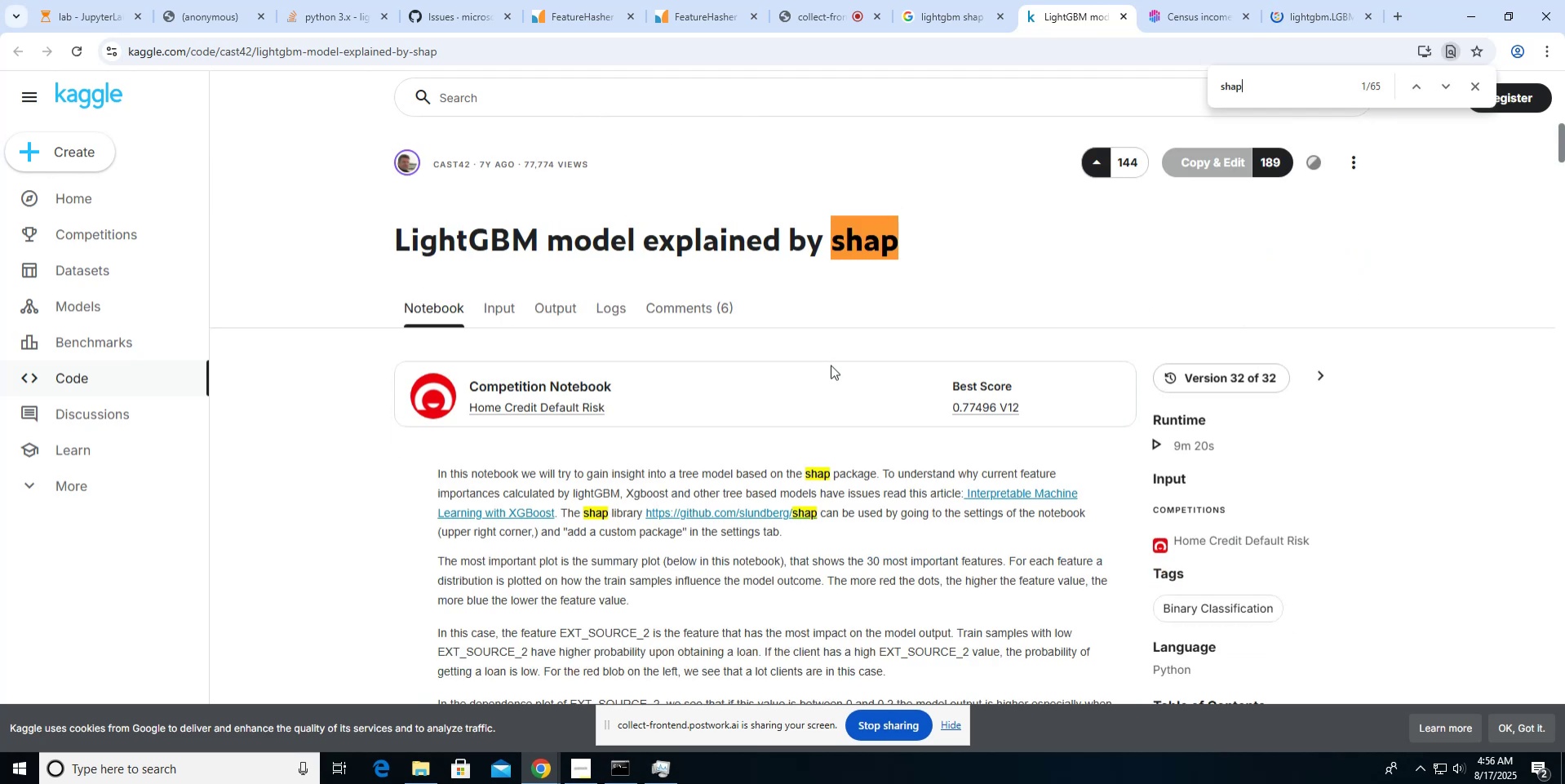 
hold_key(key=ControlLeft, duration=1.52)
 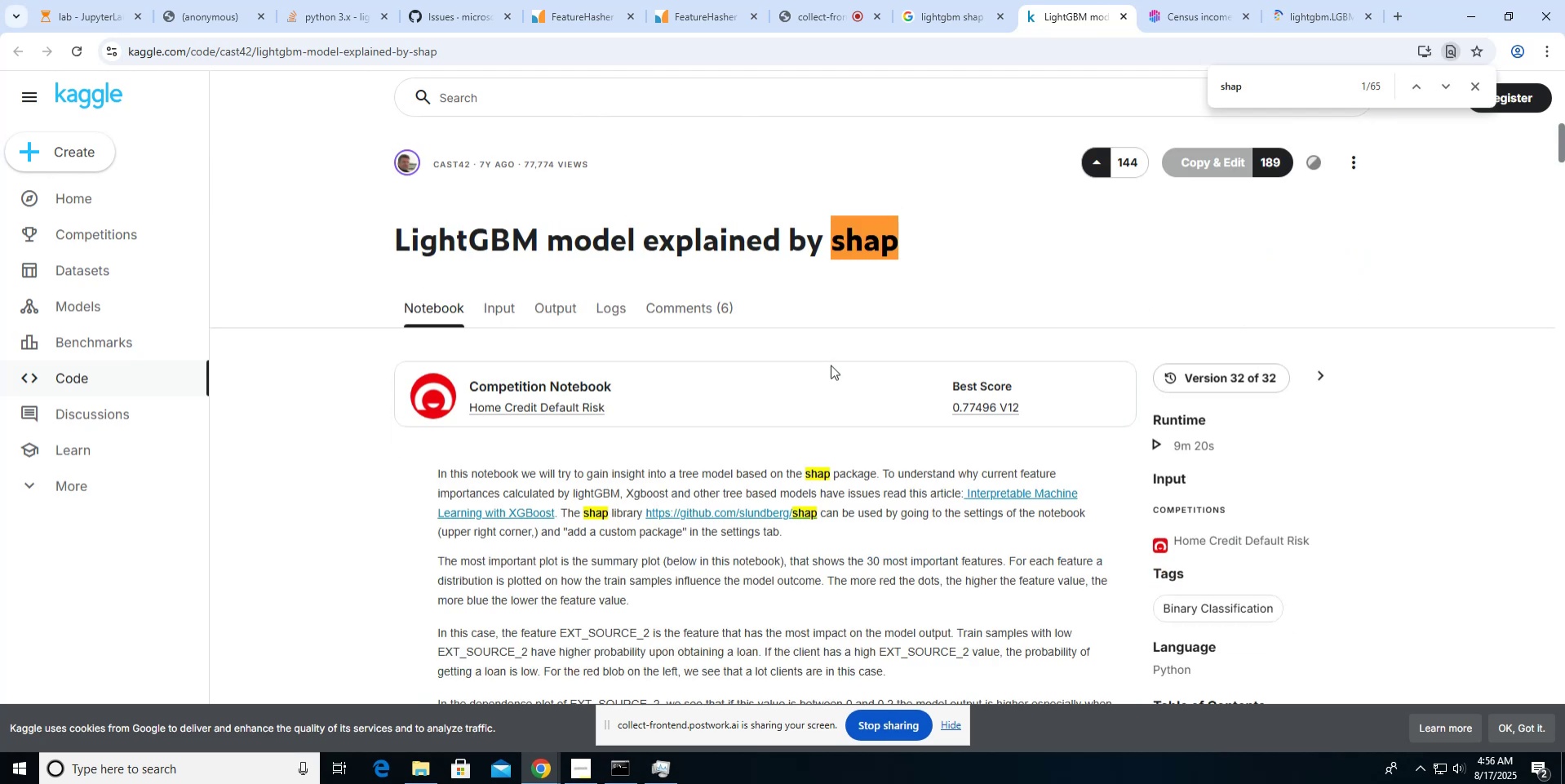 
hold_key(key=ControlLeft, duration=1.5)
 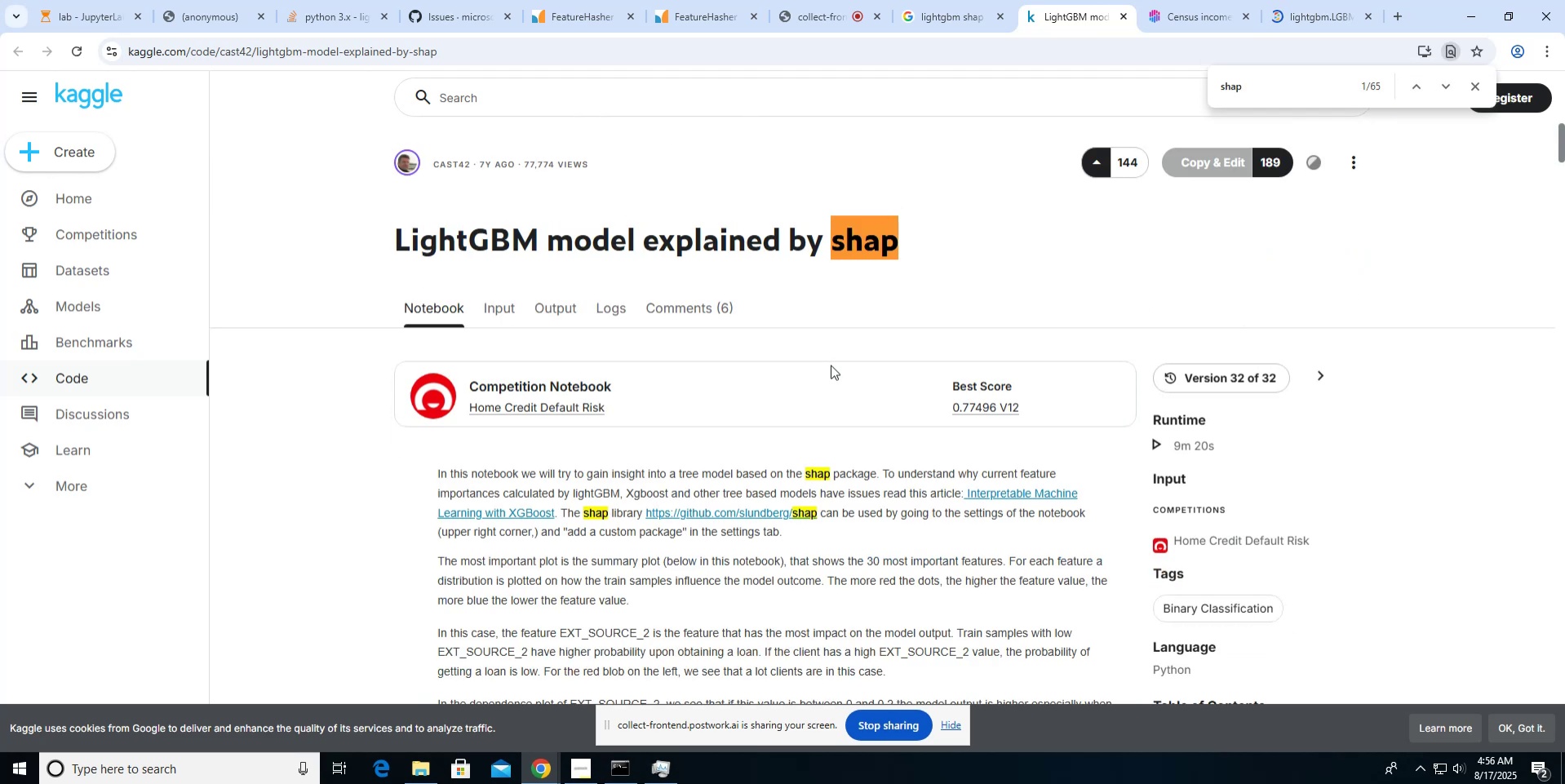 
key(Control+ControlLeft)
 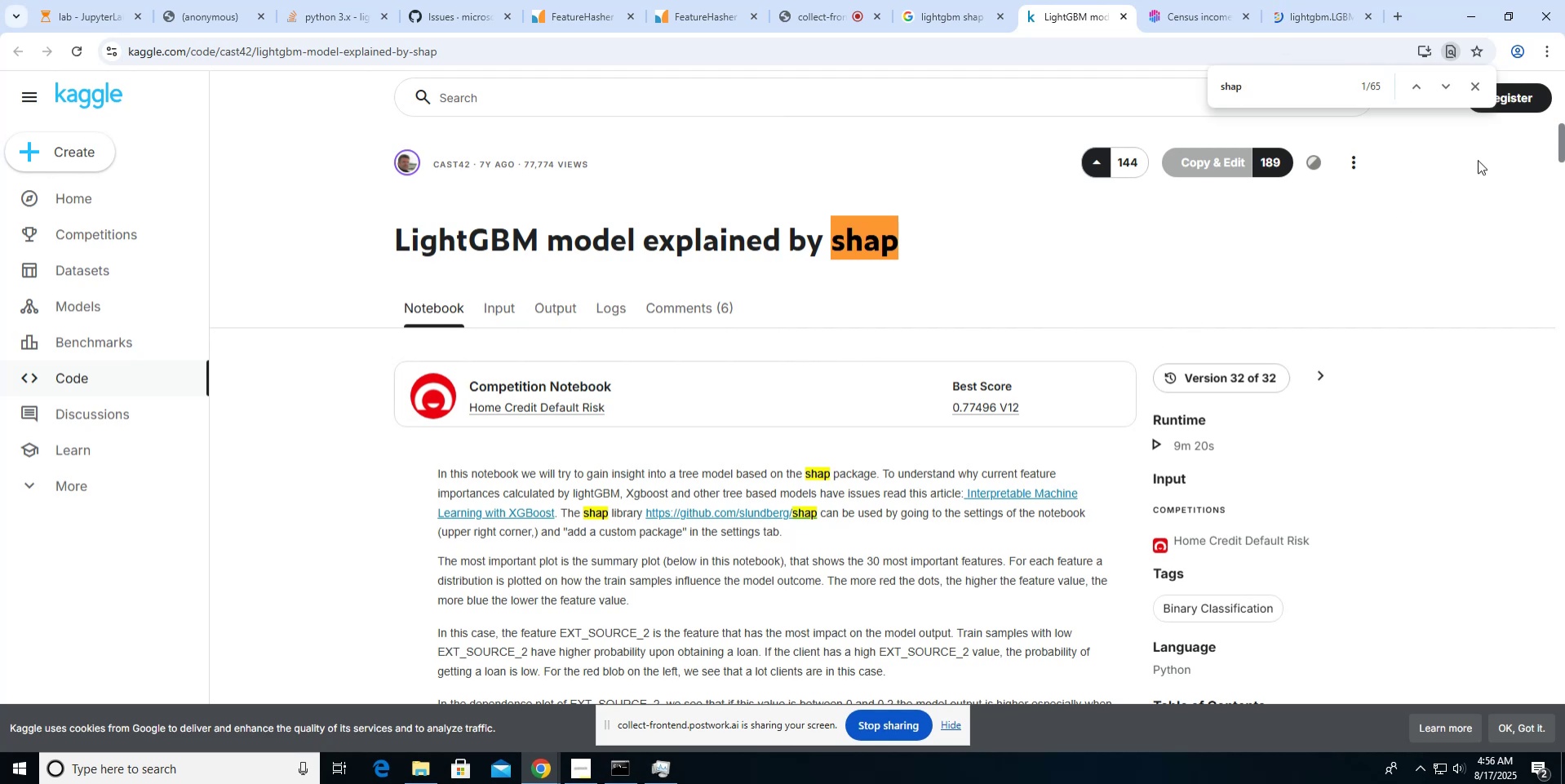 
wait(5.6)
 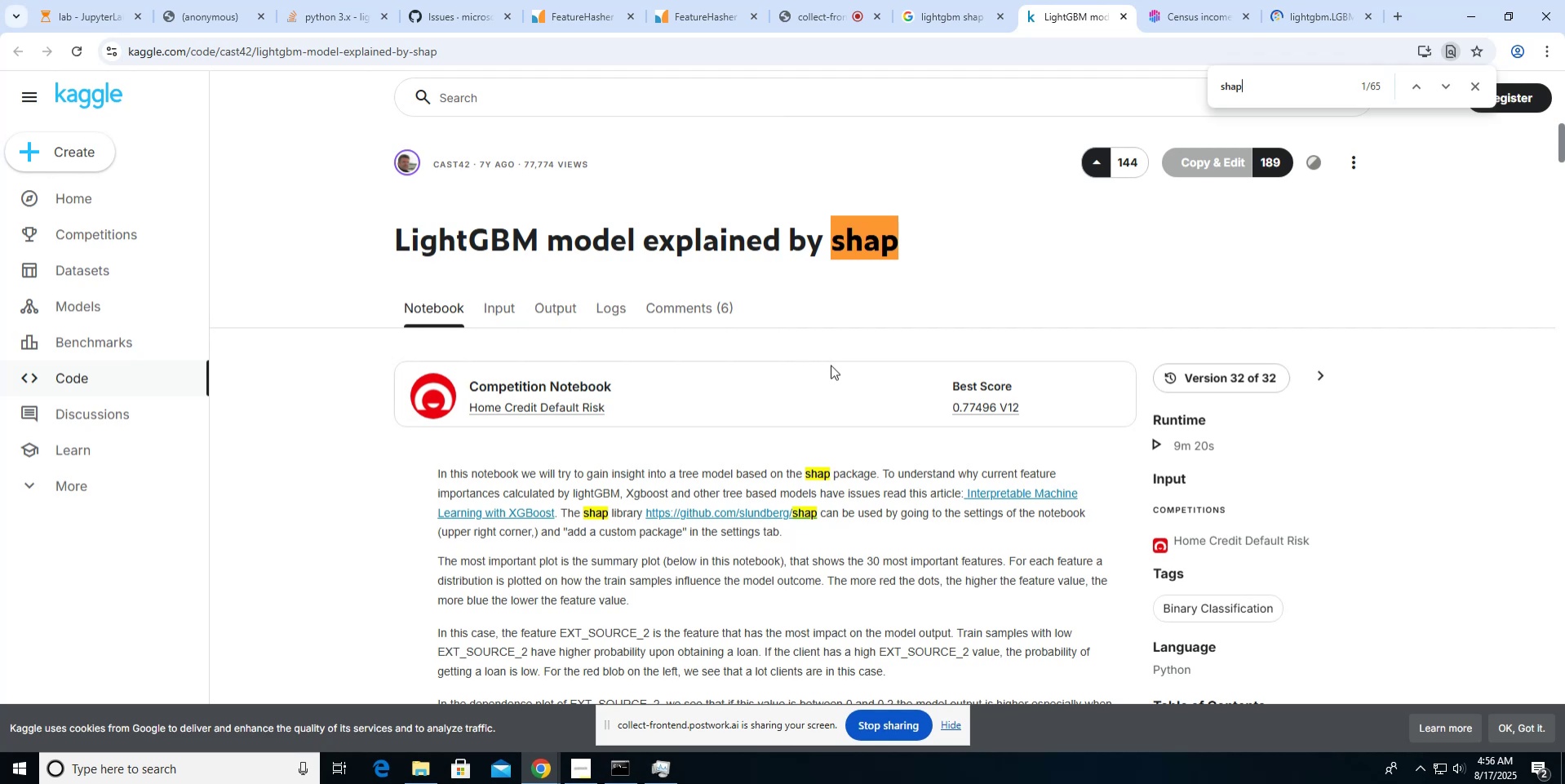 
double_click([1445, 95])
 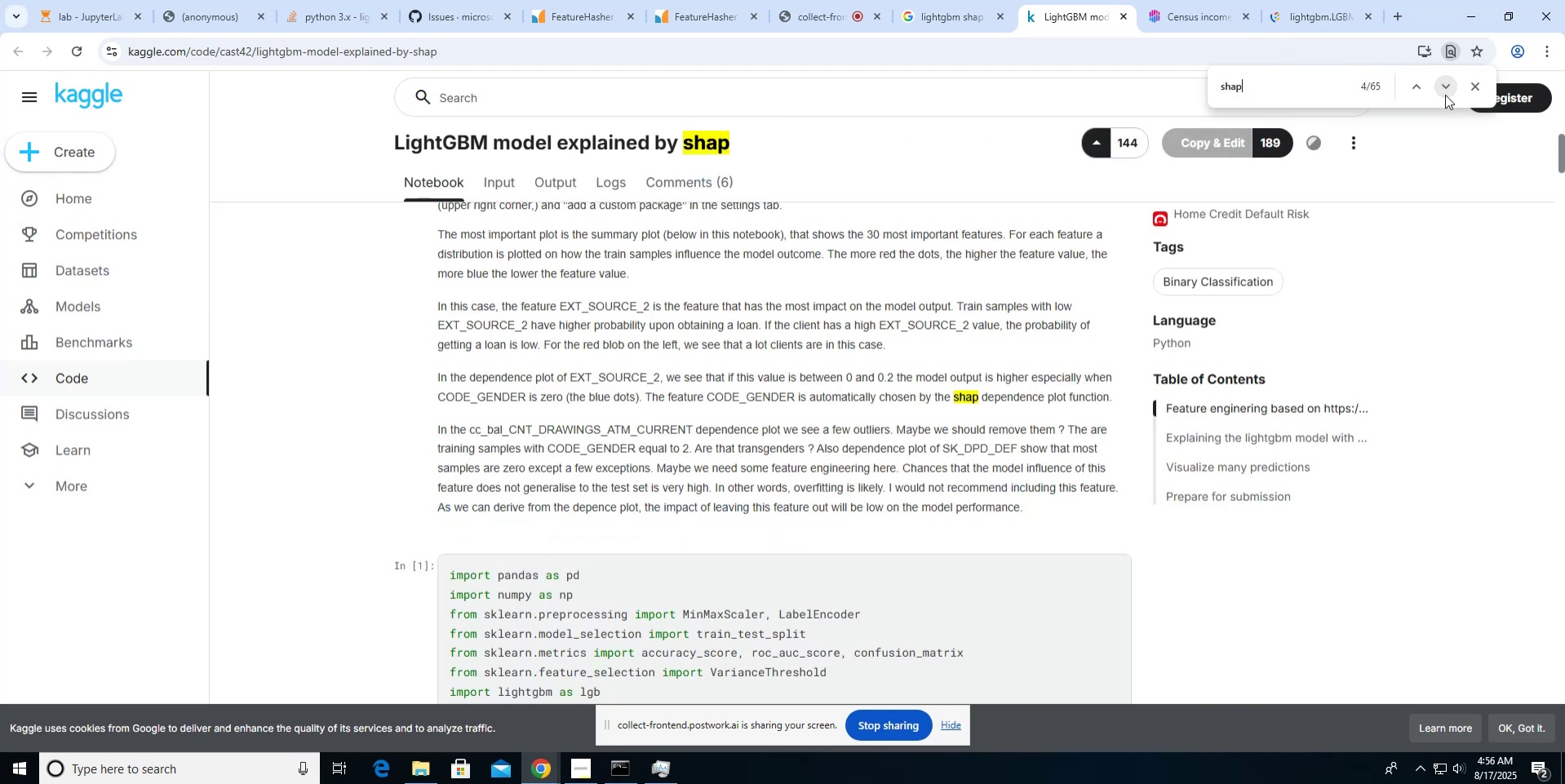 
left_click([1445, 95])
 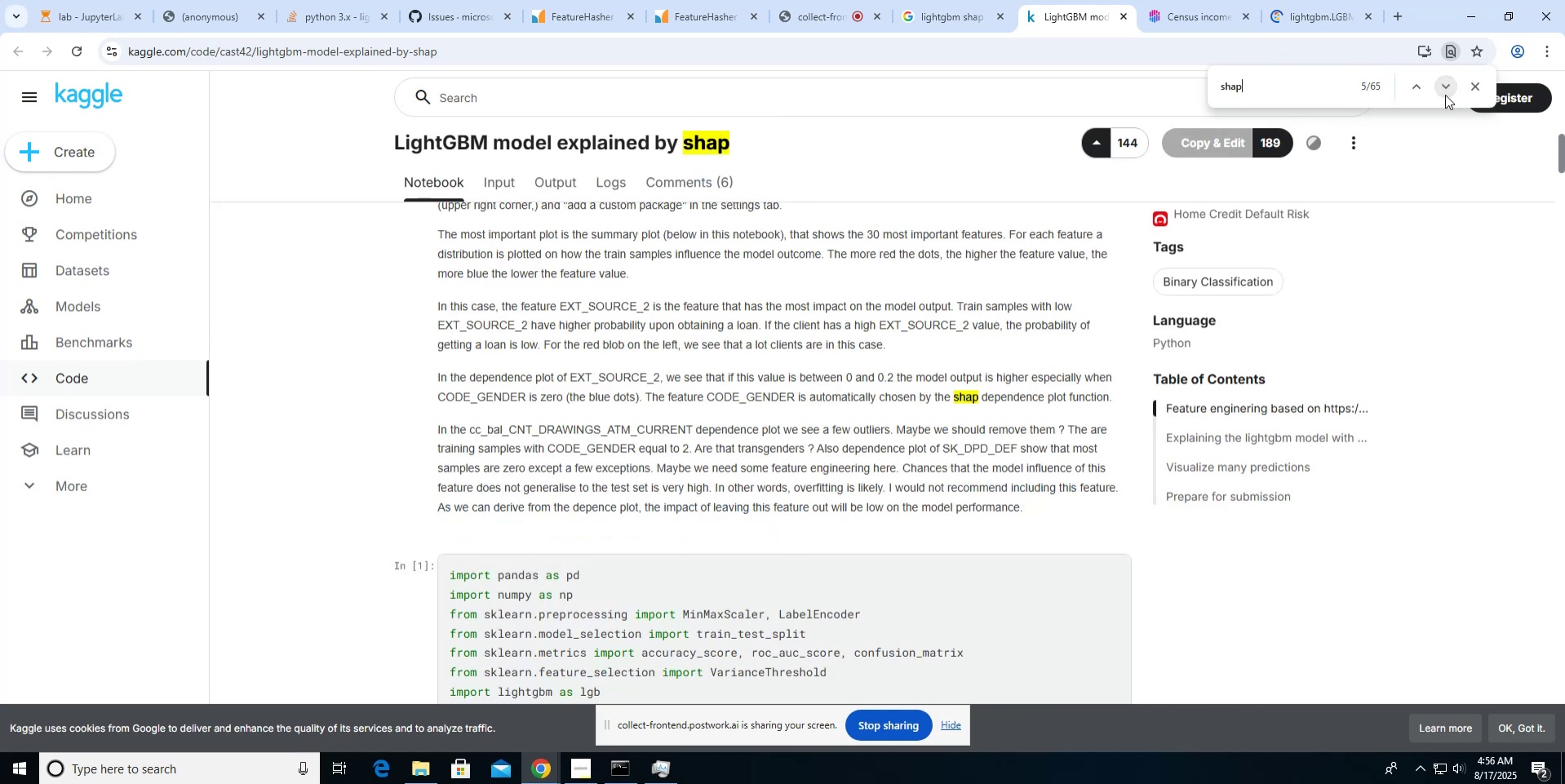 
left_click([1445, 95])
 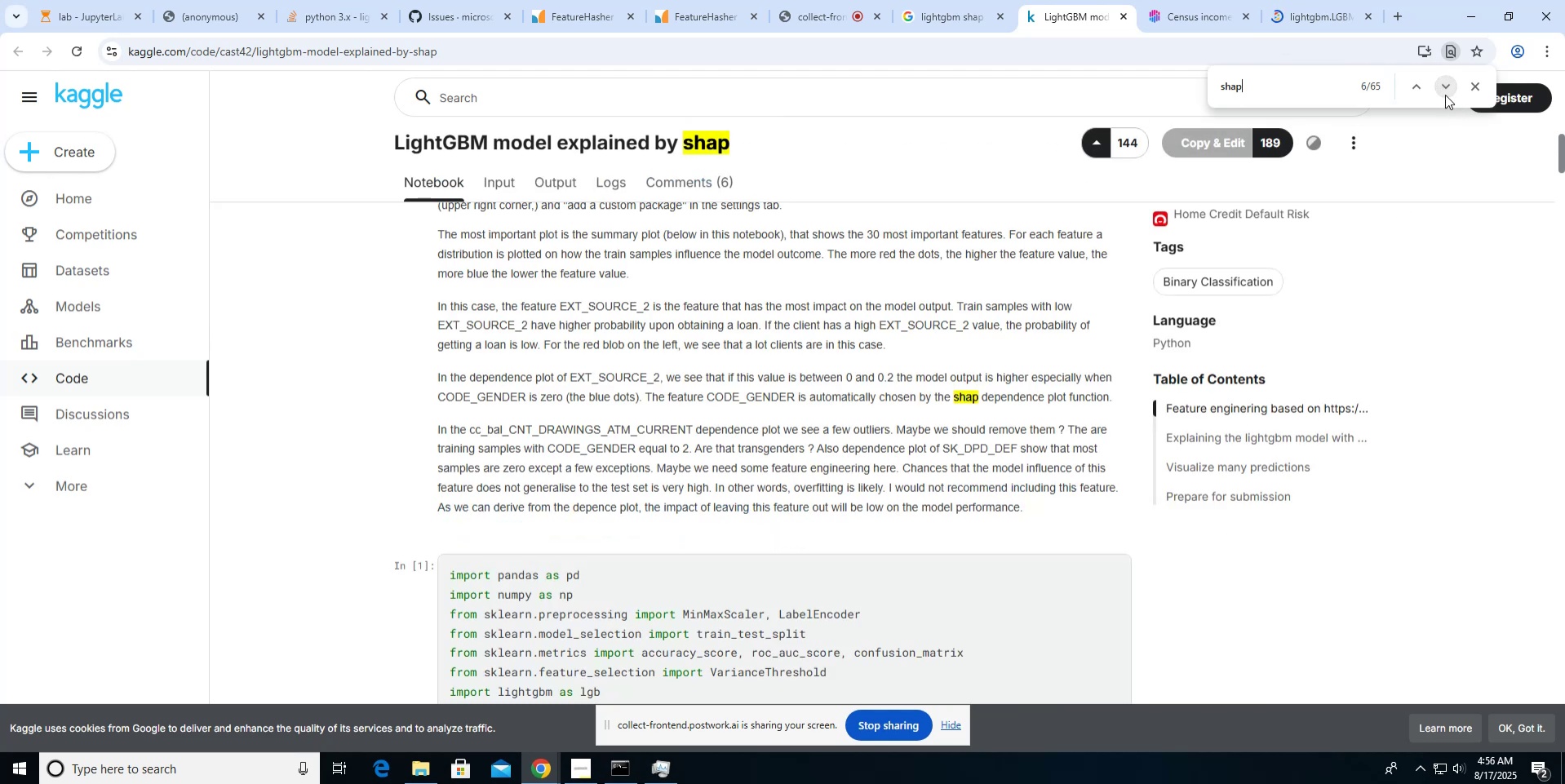 
left_click([1445, 95])
 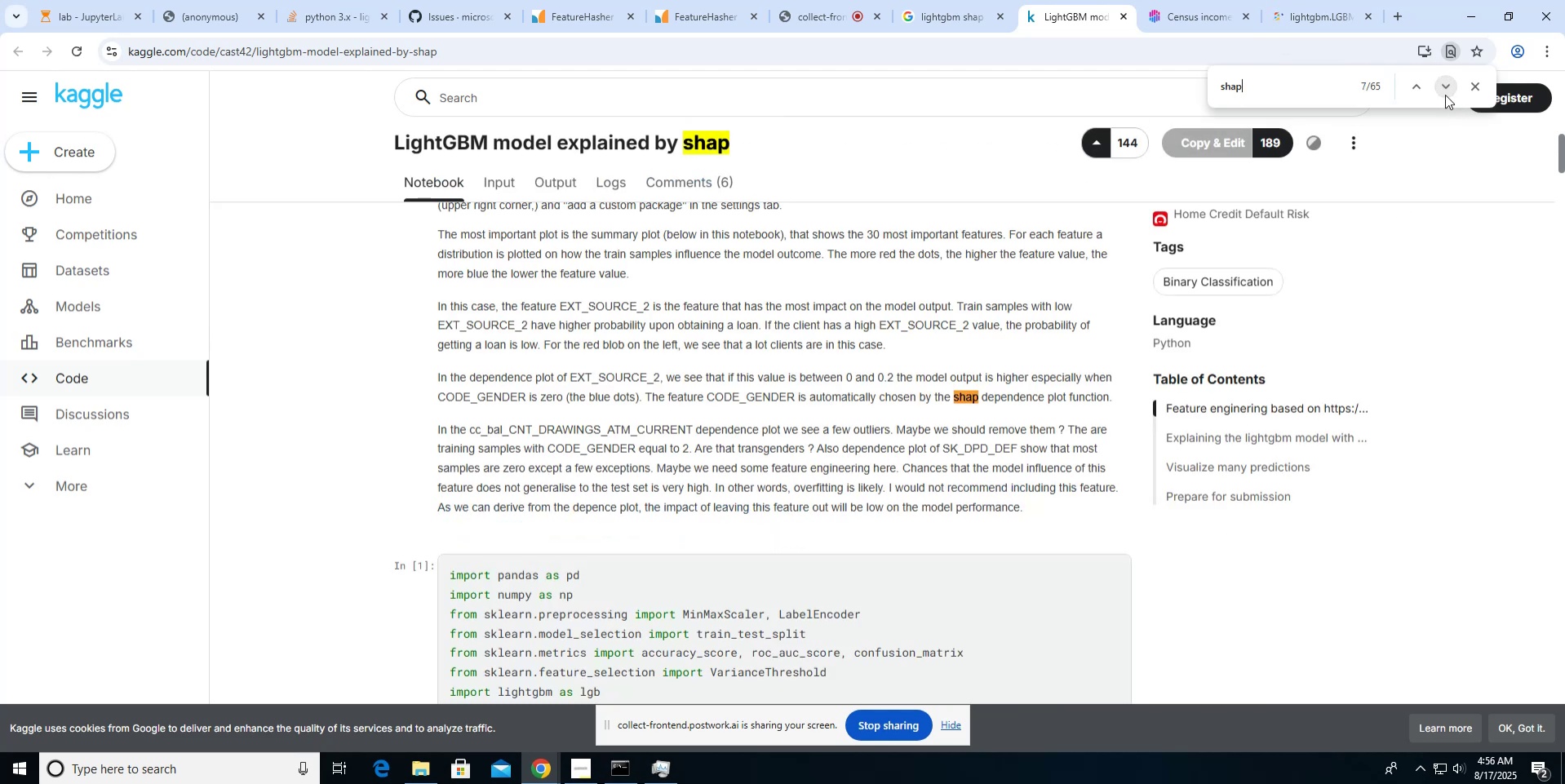 
left_click([1445, 95])
 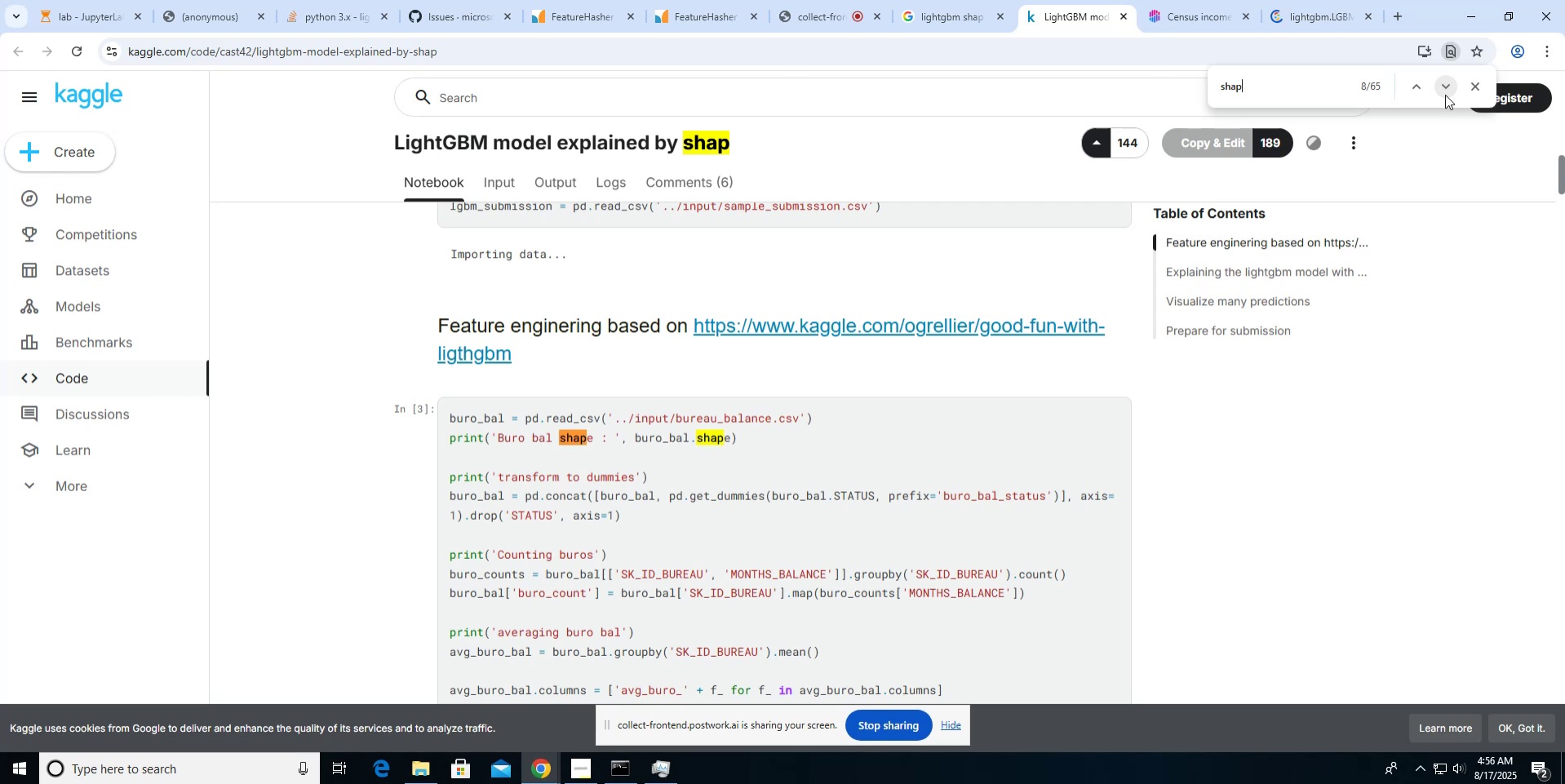 
left_click([1445, 95])
 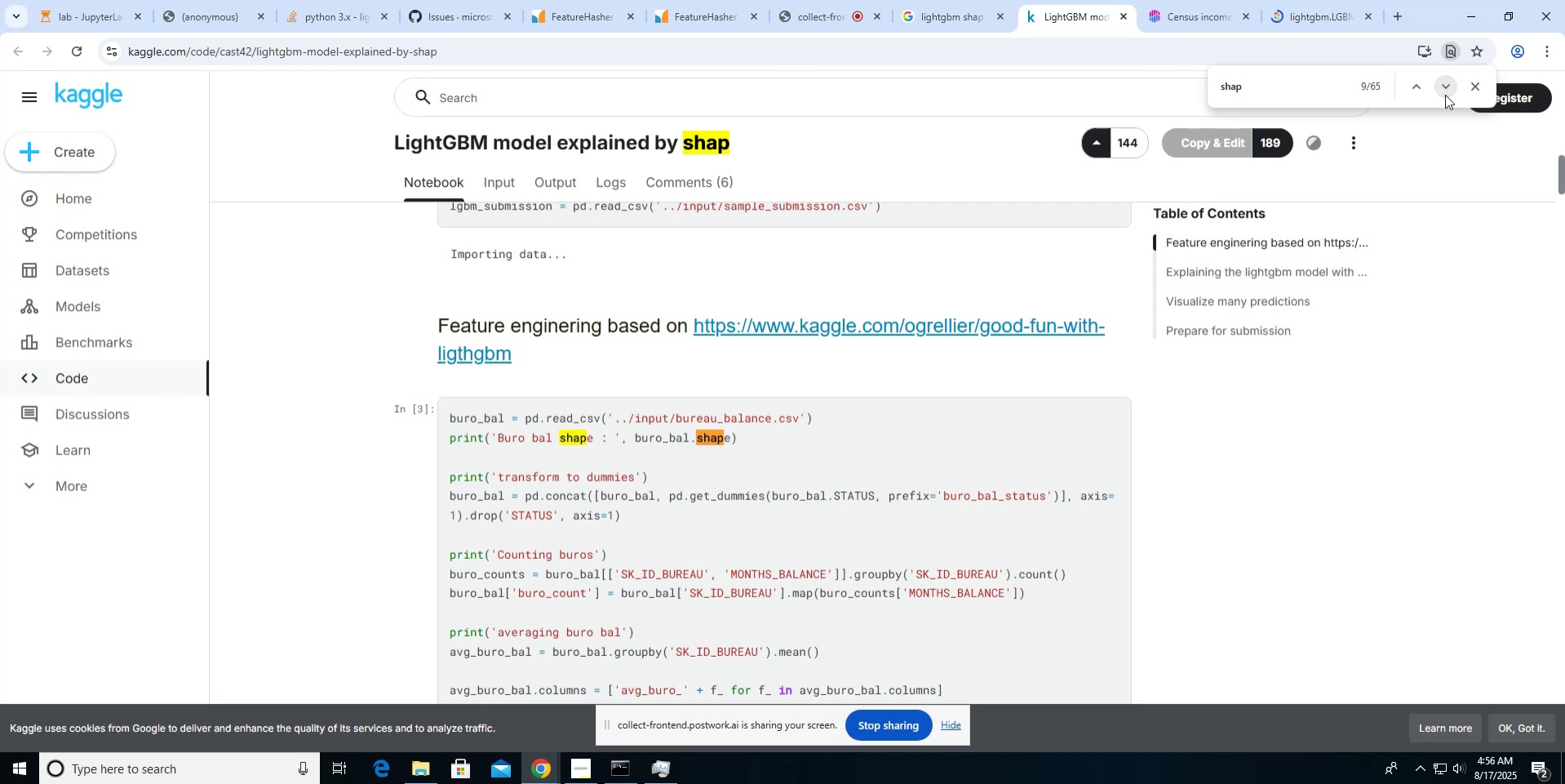 
left_click([1445, 95])
 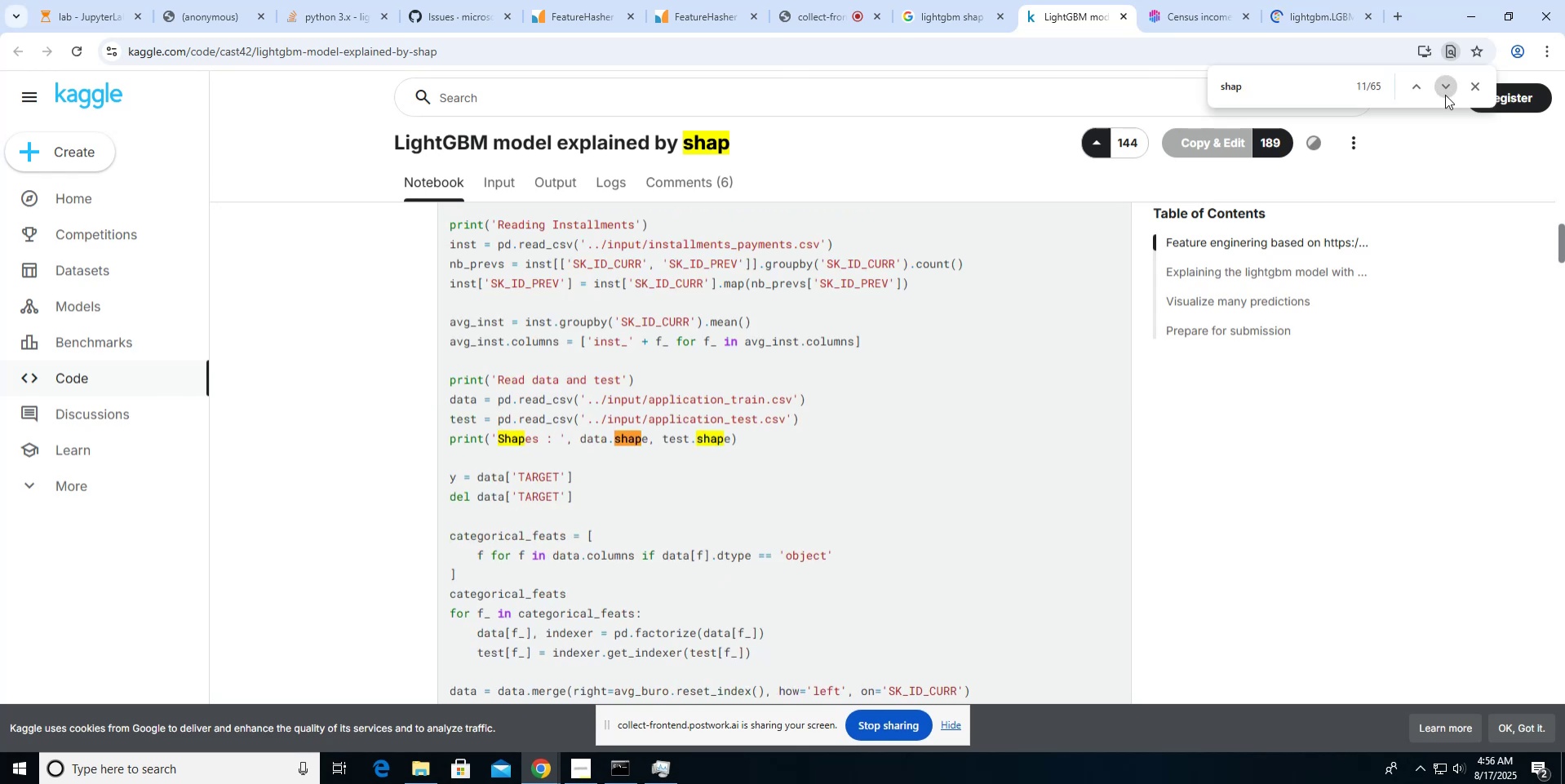 
double_click([1445, 95])
 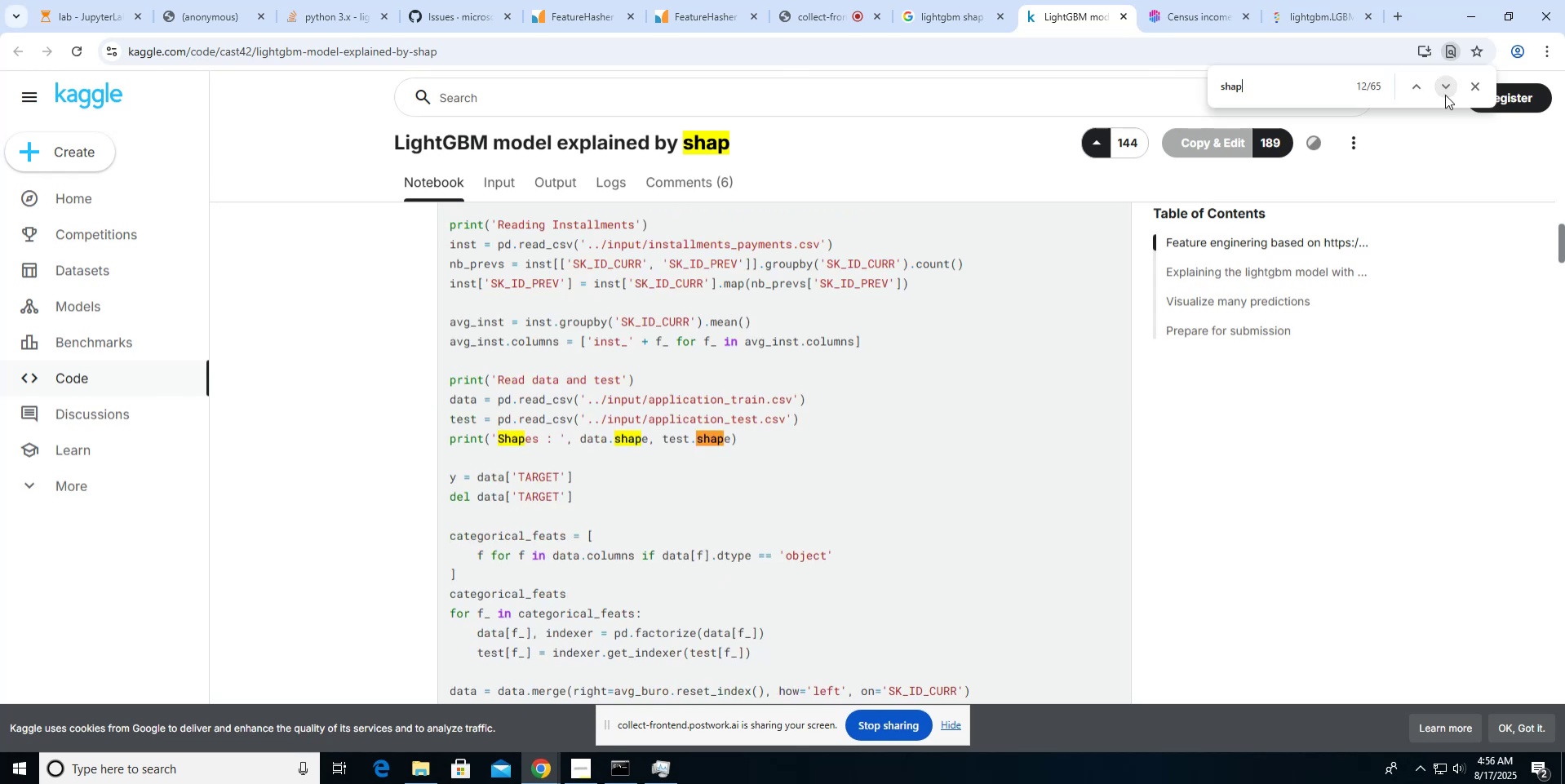 
triple_click([1445, 95])
 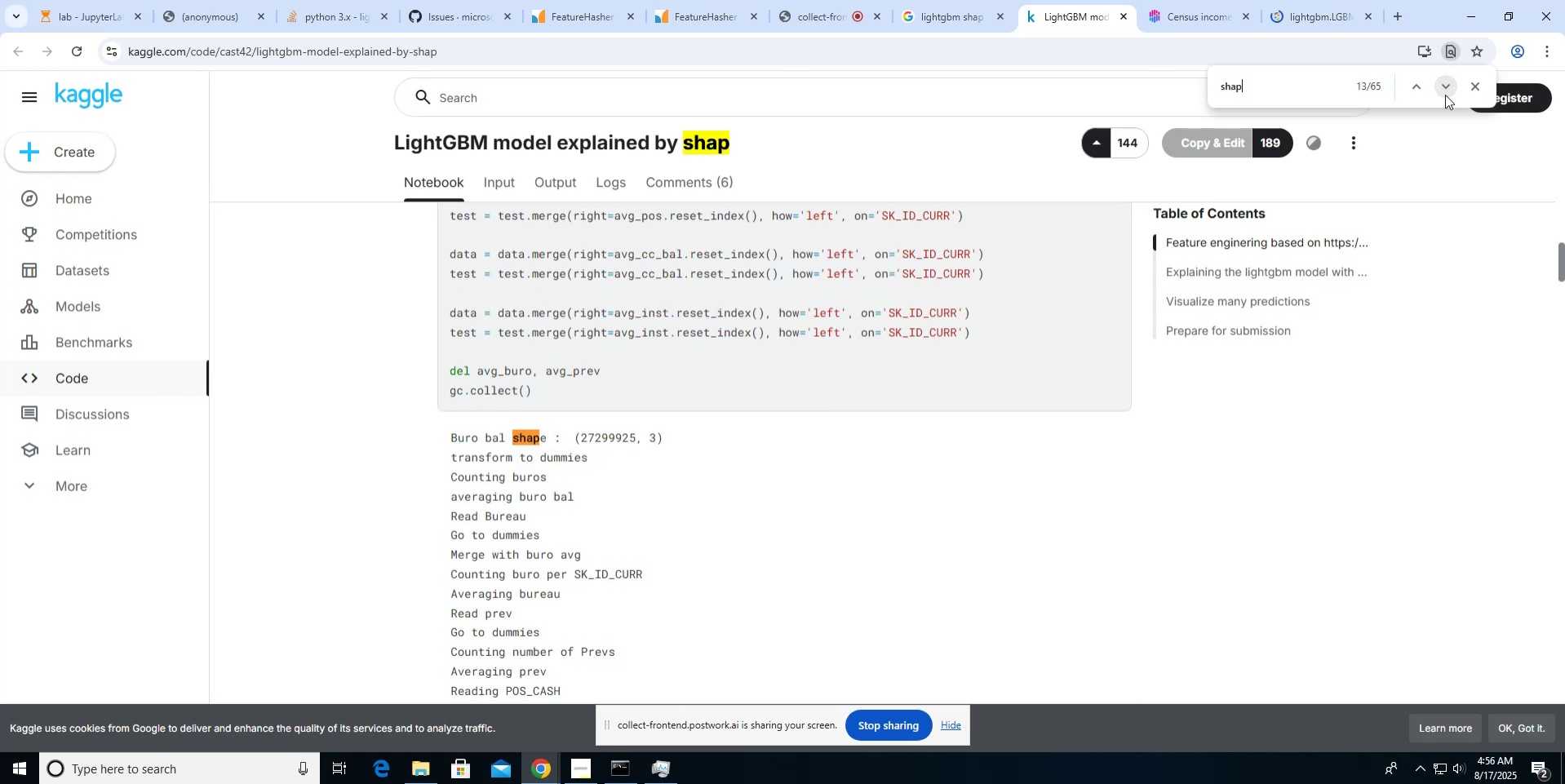 
left_click([1445, 95])
 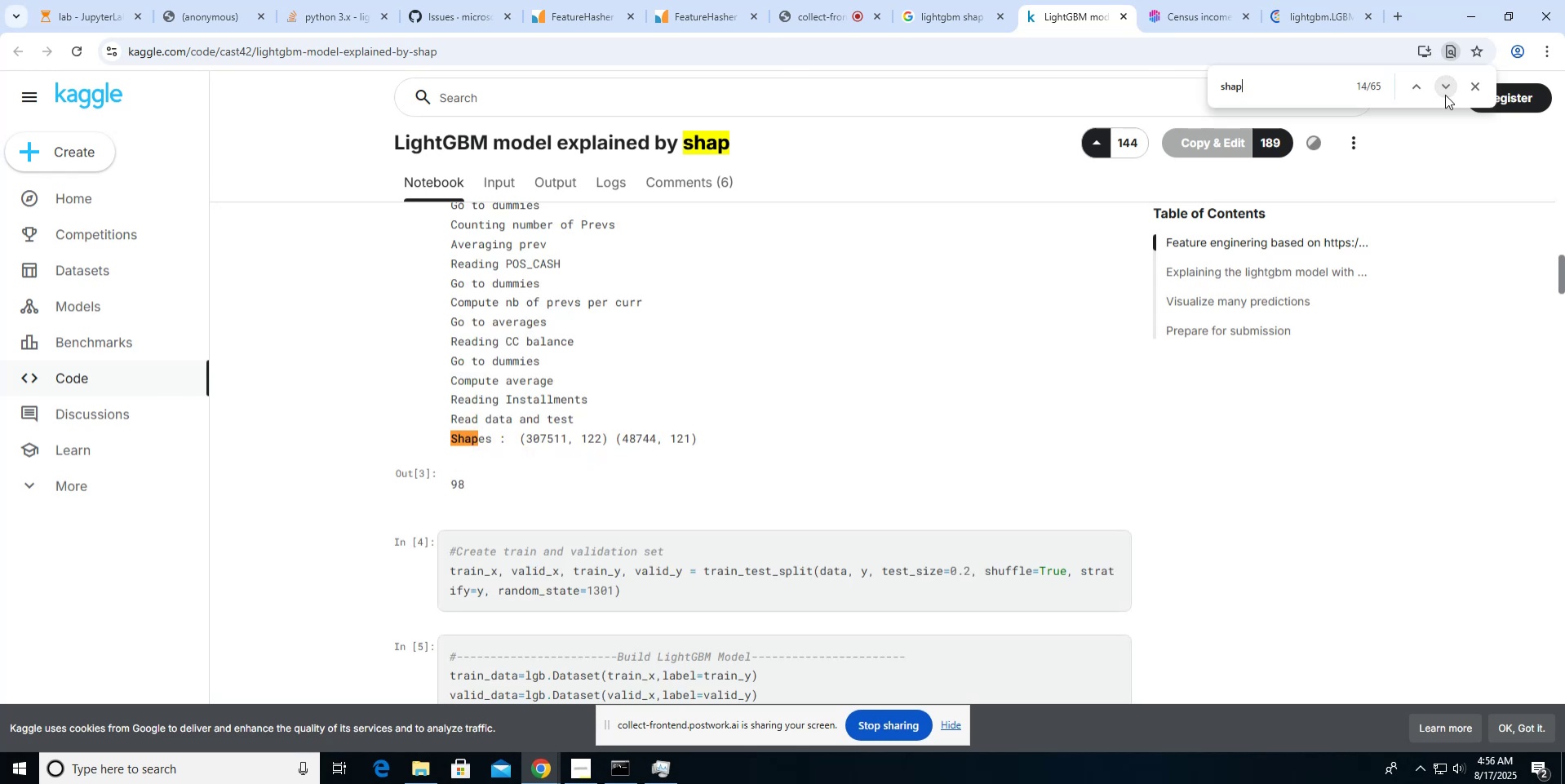 
left_click([1445, 95])
 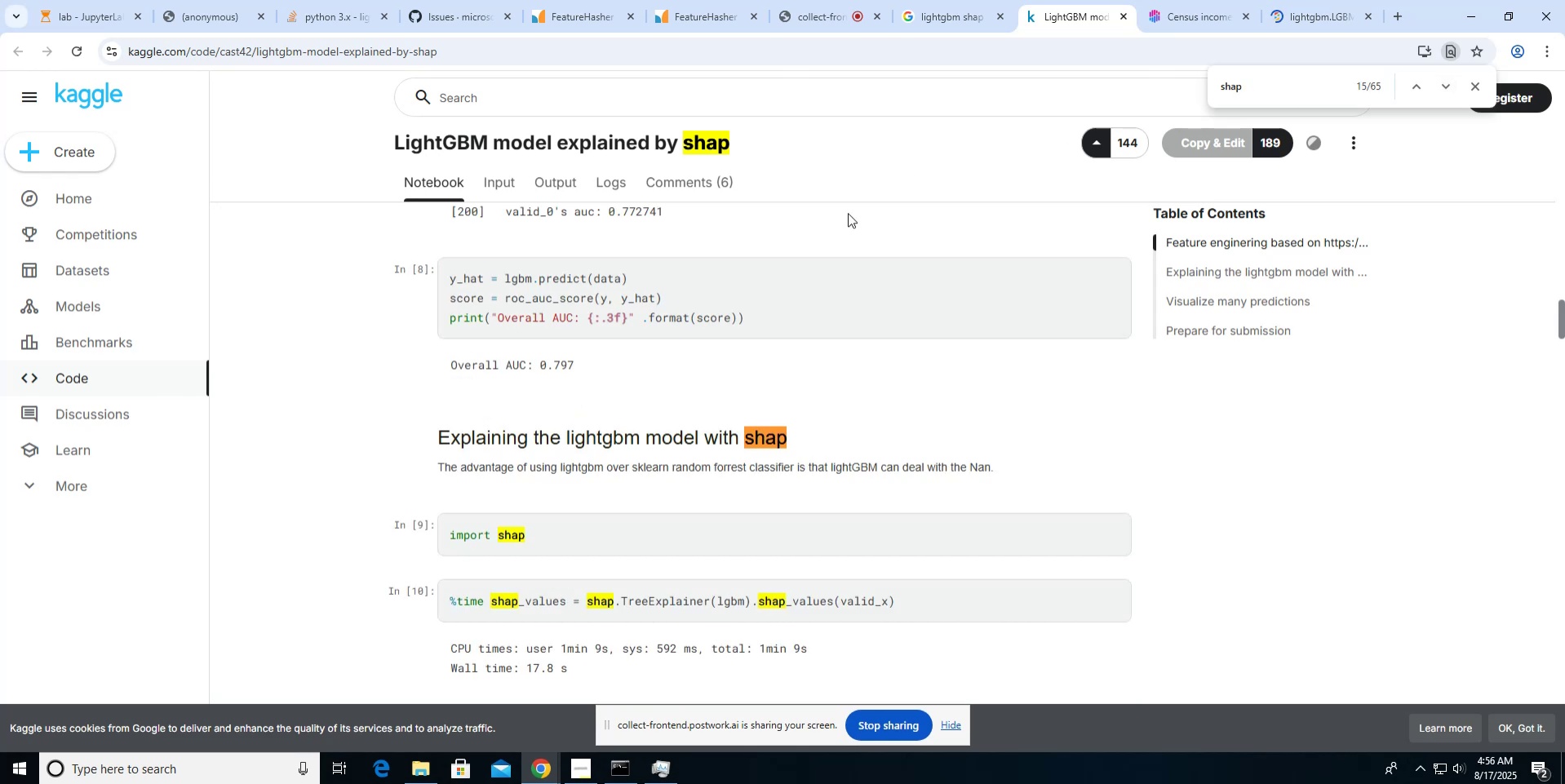 
scroll: coordinate [848, 213], scroll_direction: down, amount: 11.0
 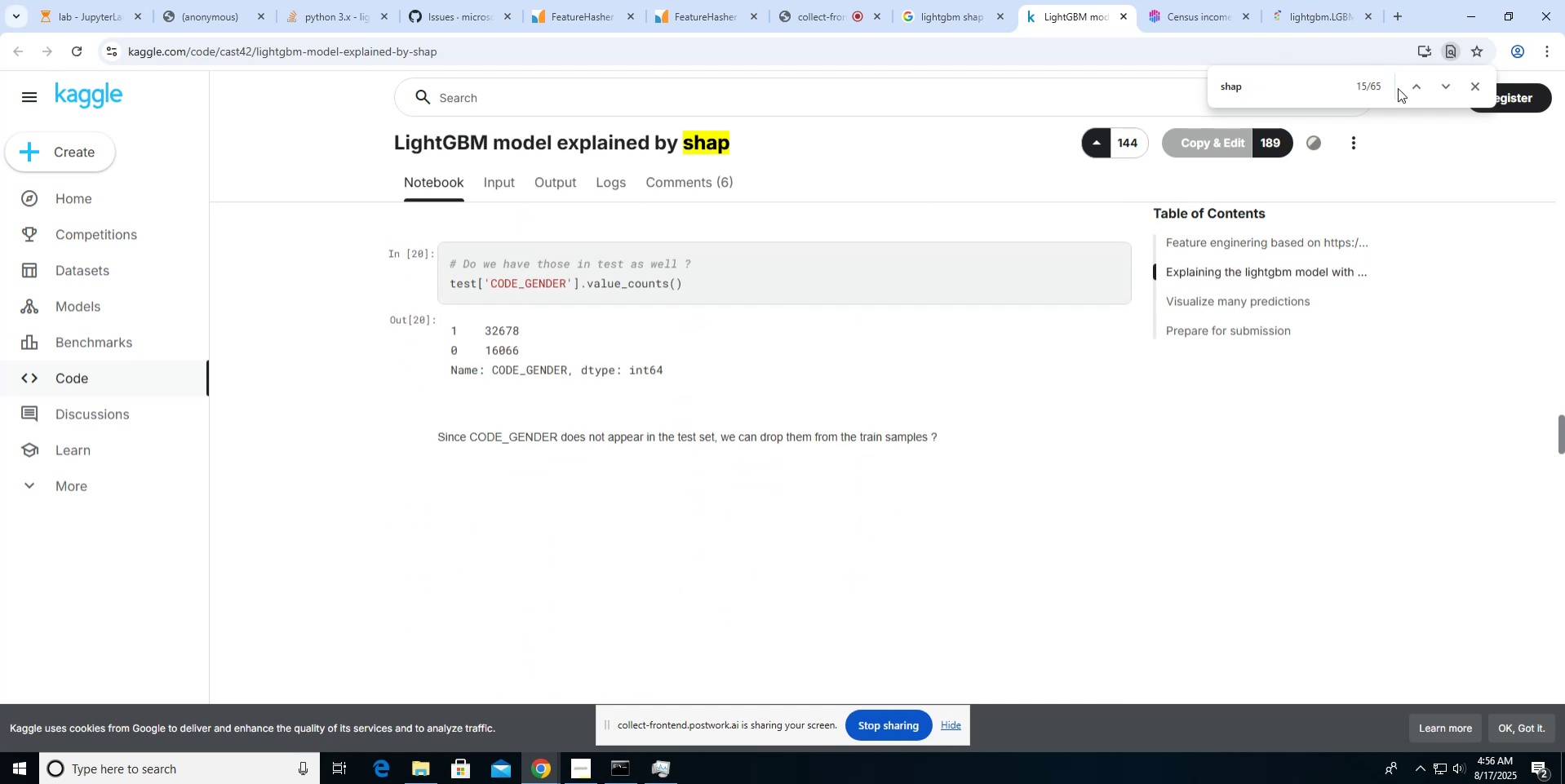 
left_click([1432, 91])
 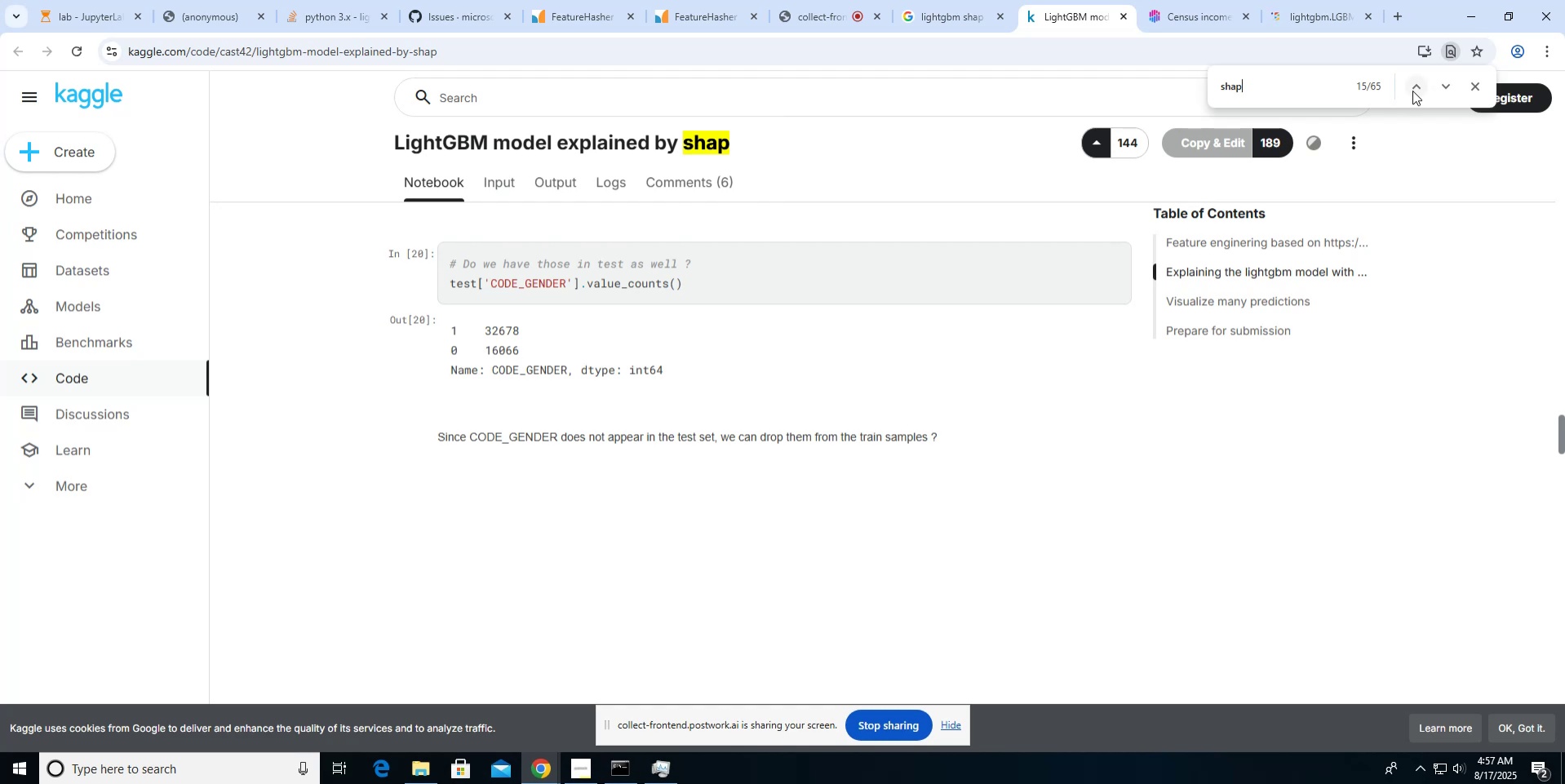 
left_click([1412, 91])
 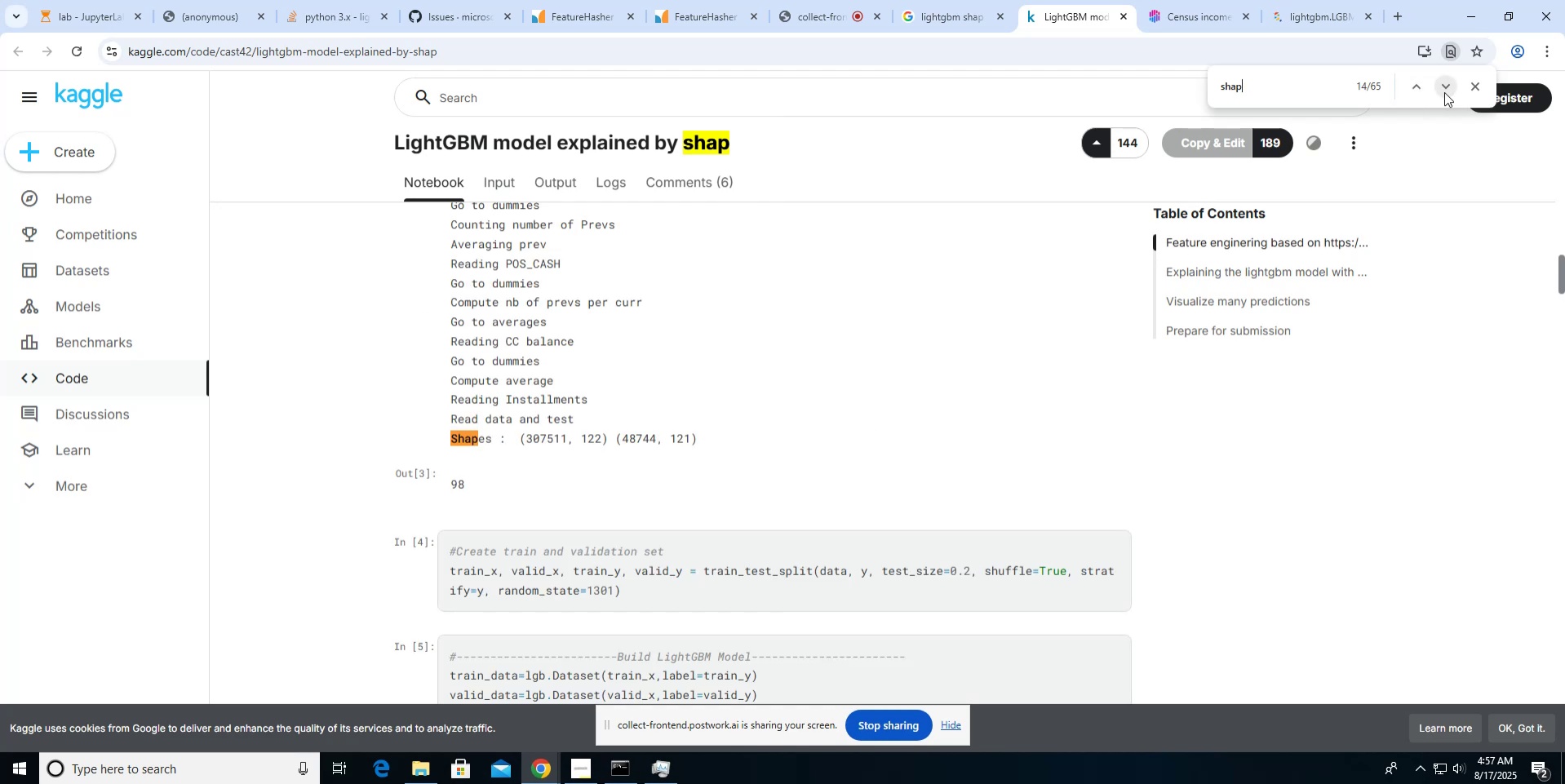 
left_click([1444, 92])
 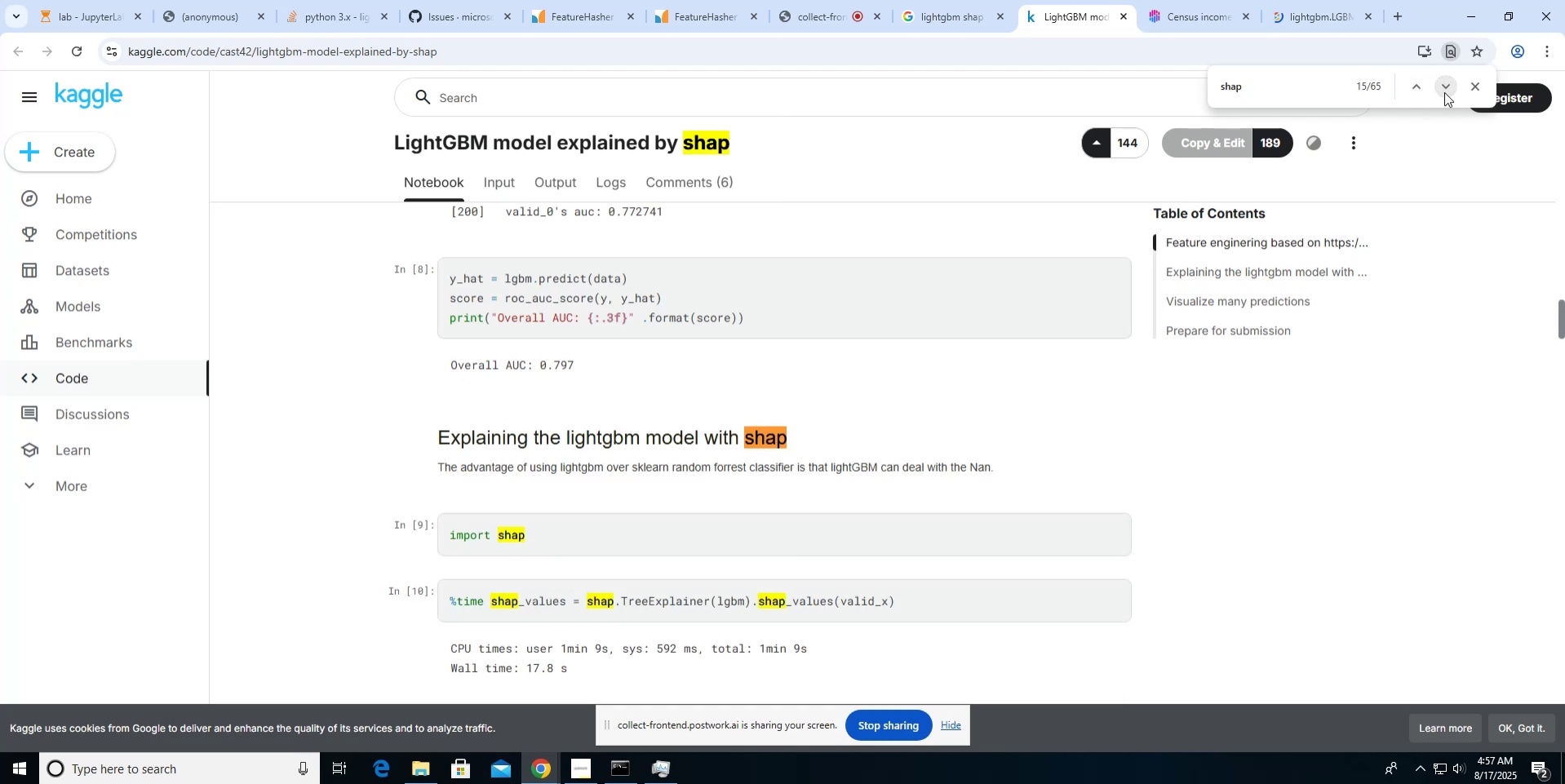 
left_click([1444, 92])
 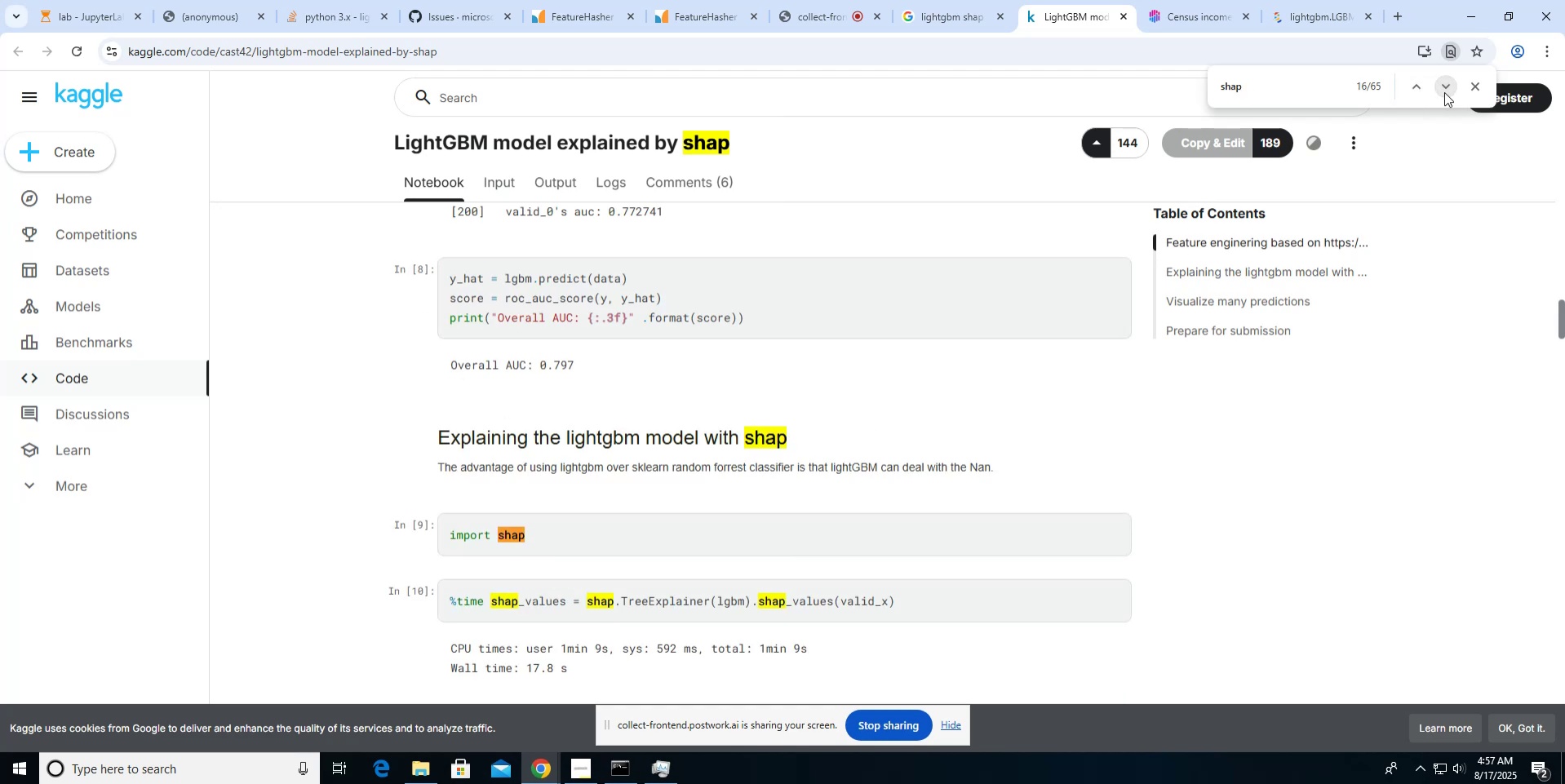 
left_click([1444, 92])
 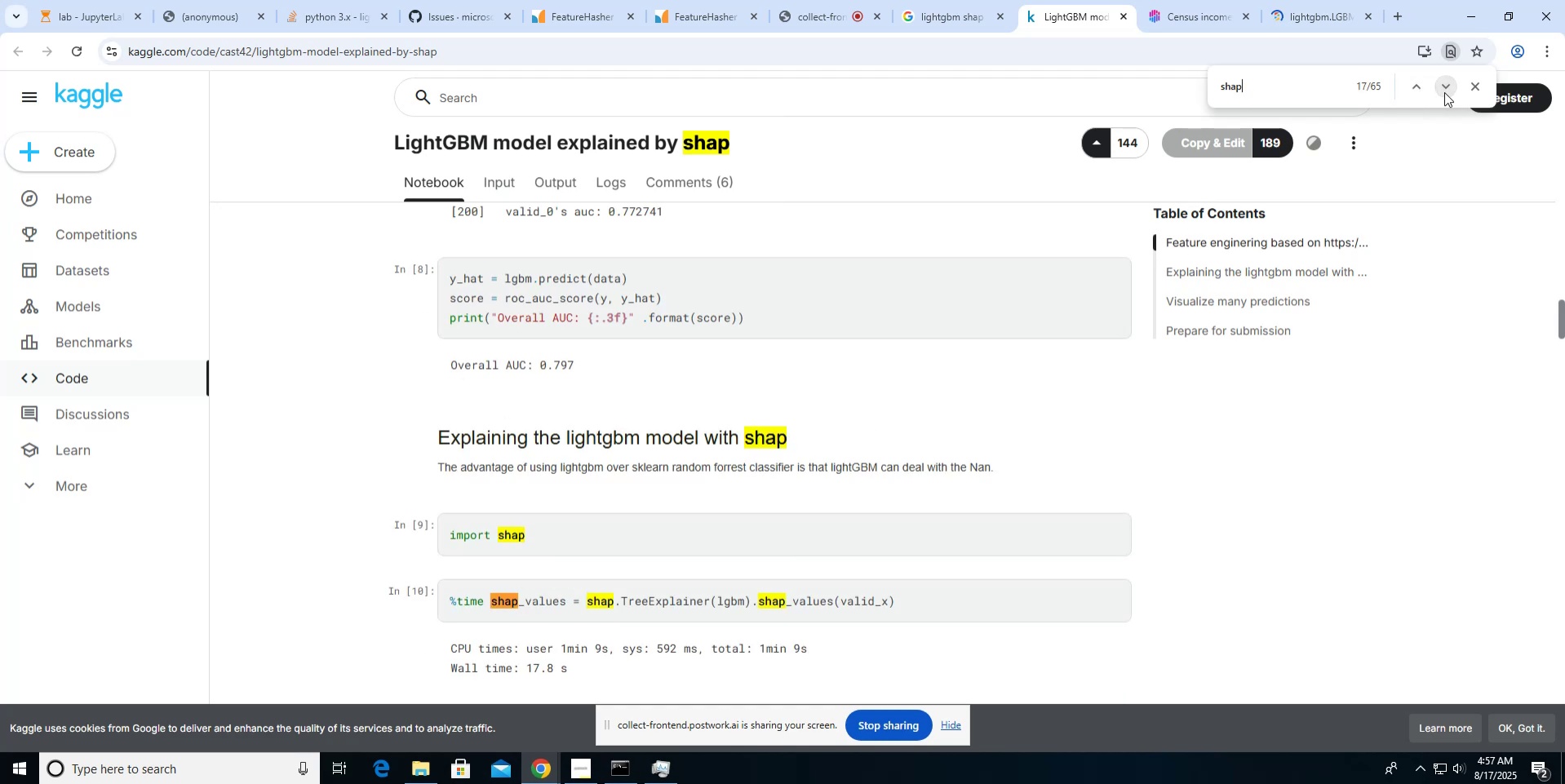 
left_click([1444, 92])
 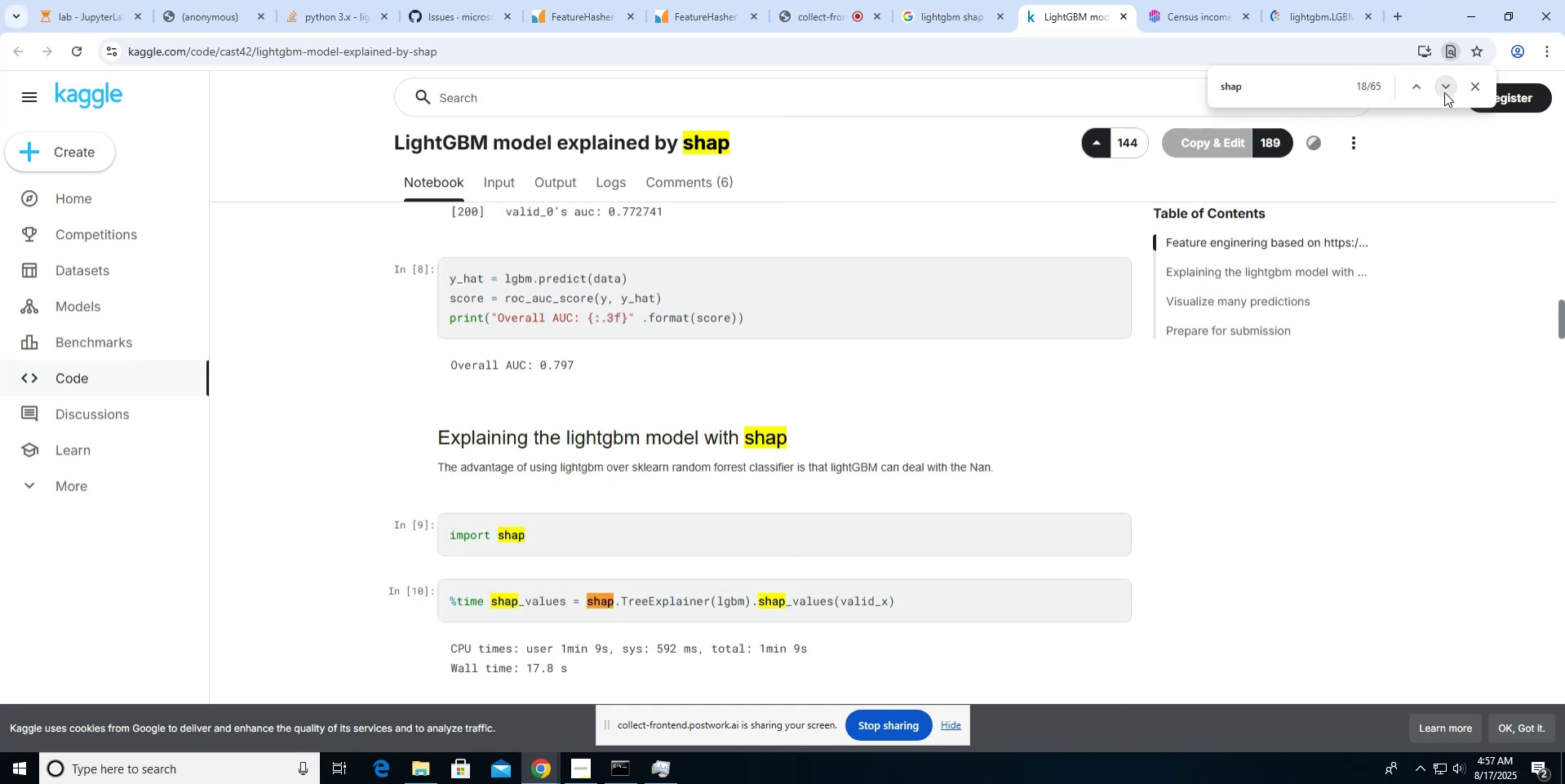 
left_click([1444, 92])
 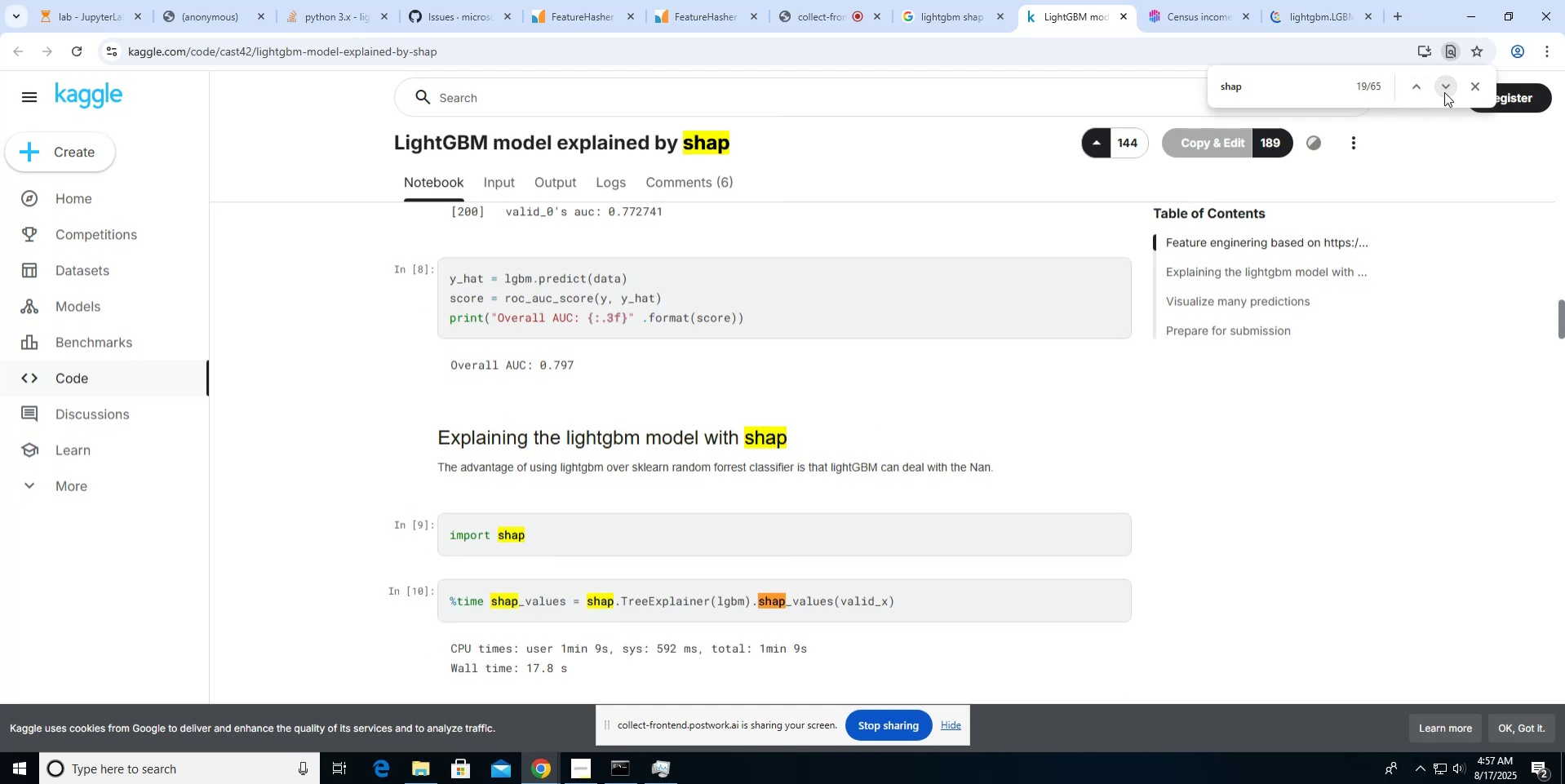 
left_click([1444, 92])
 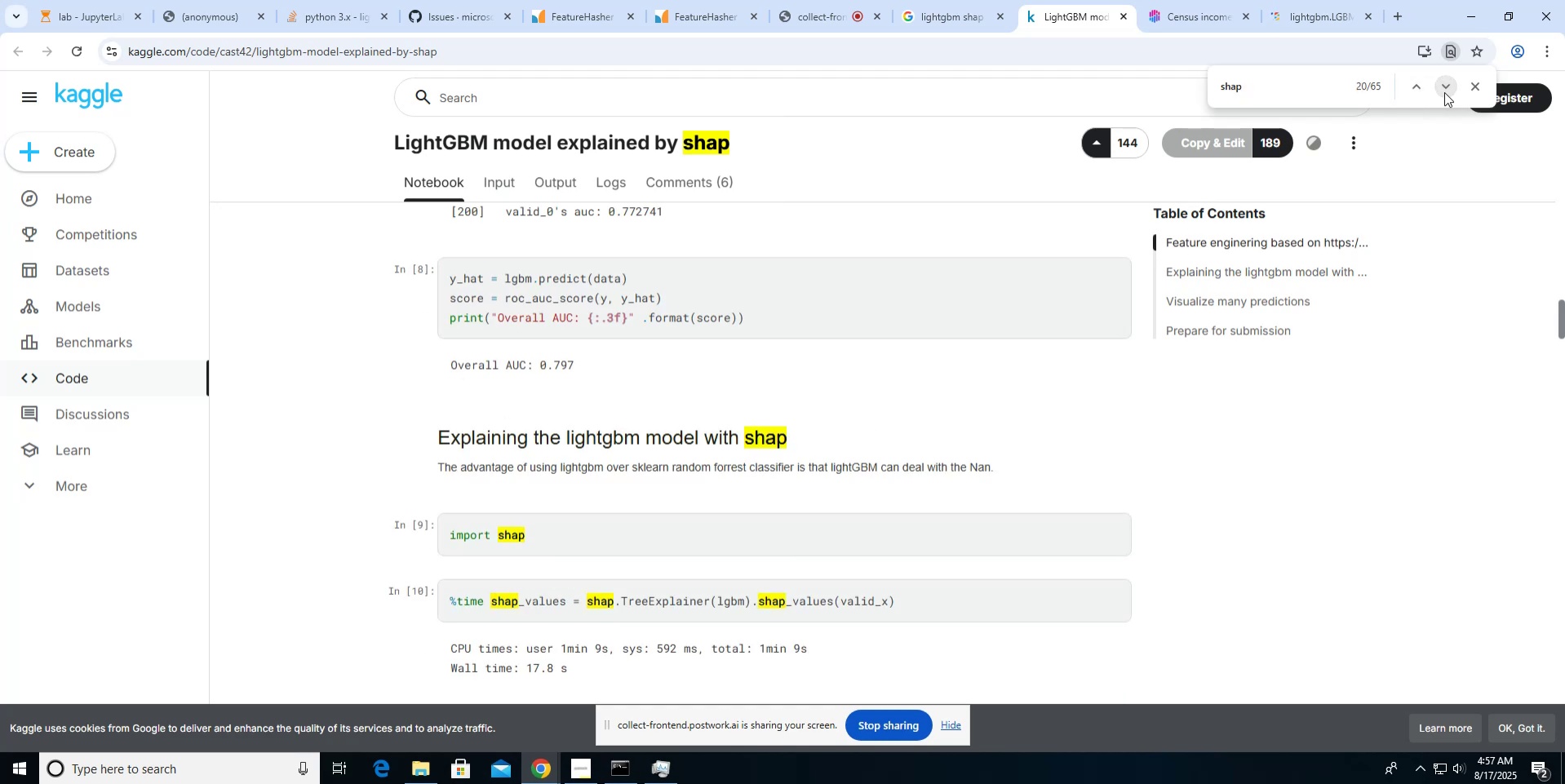 
left_click([1444, 92])
 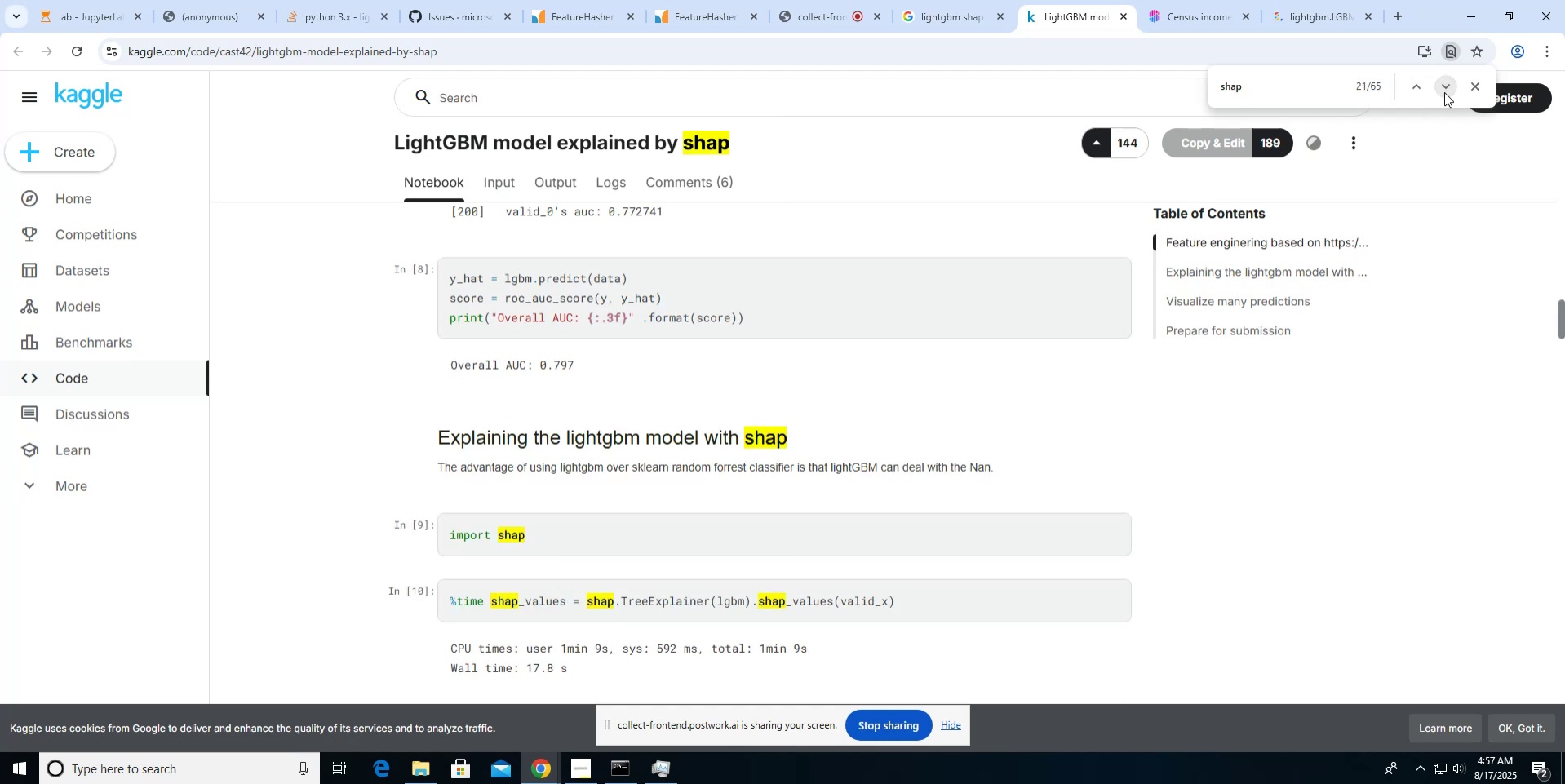 
left_click([1444, 92])
 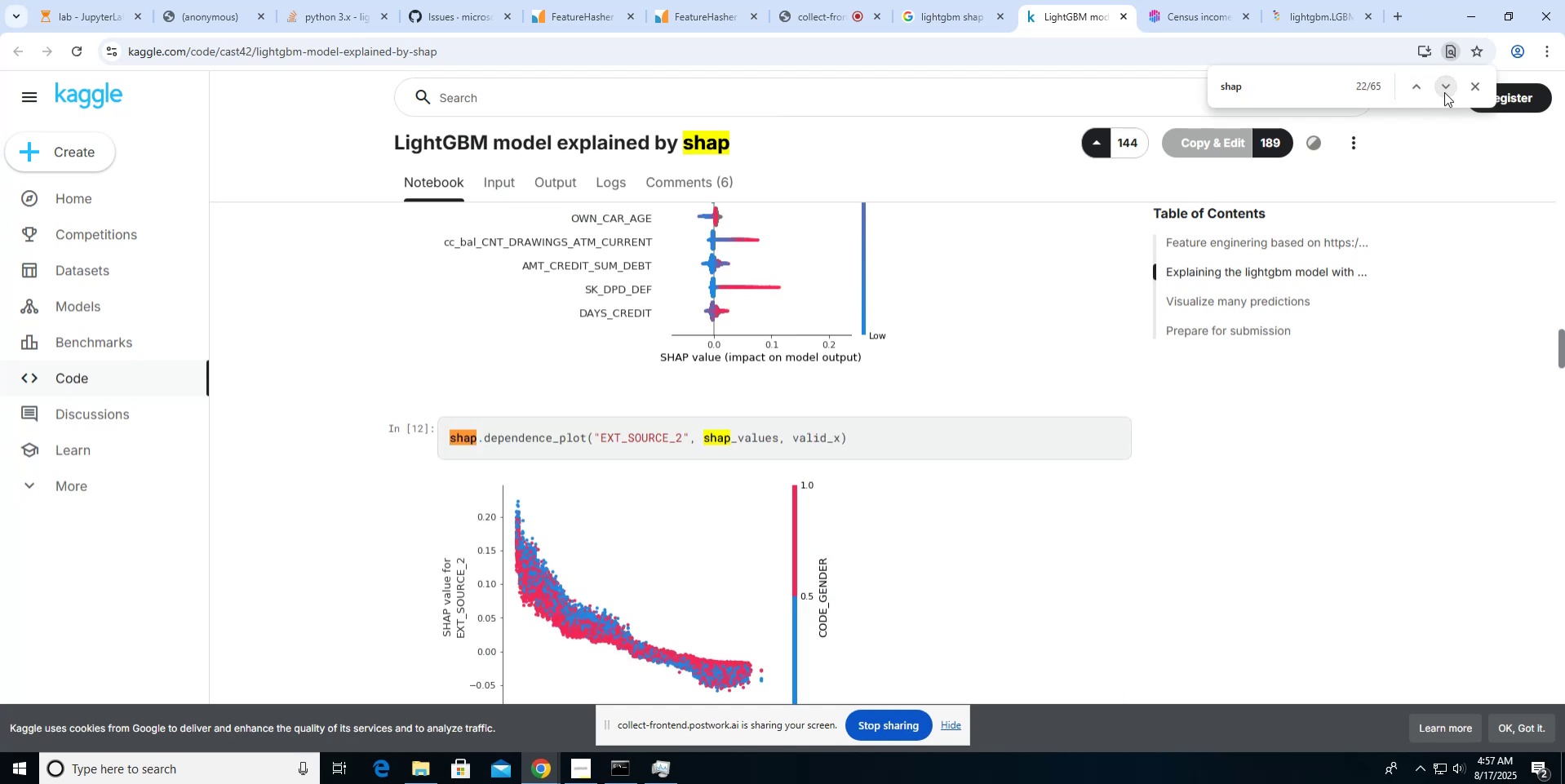 
left_click([1444, 92])
 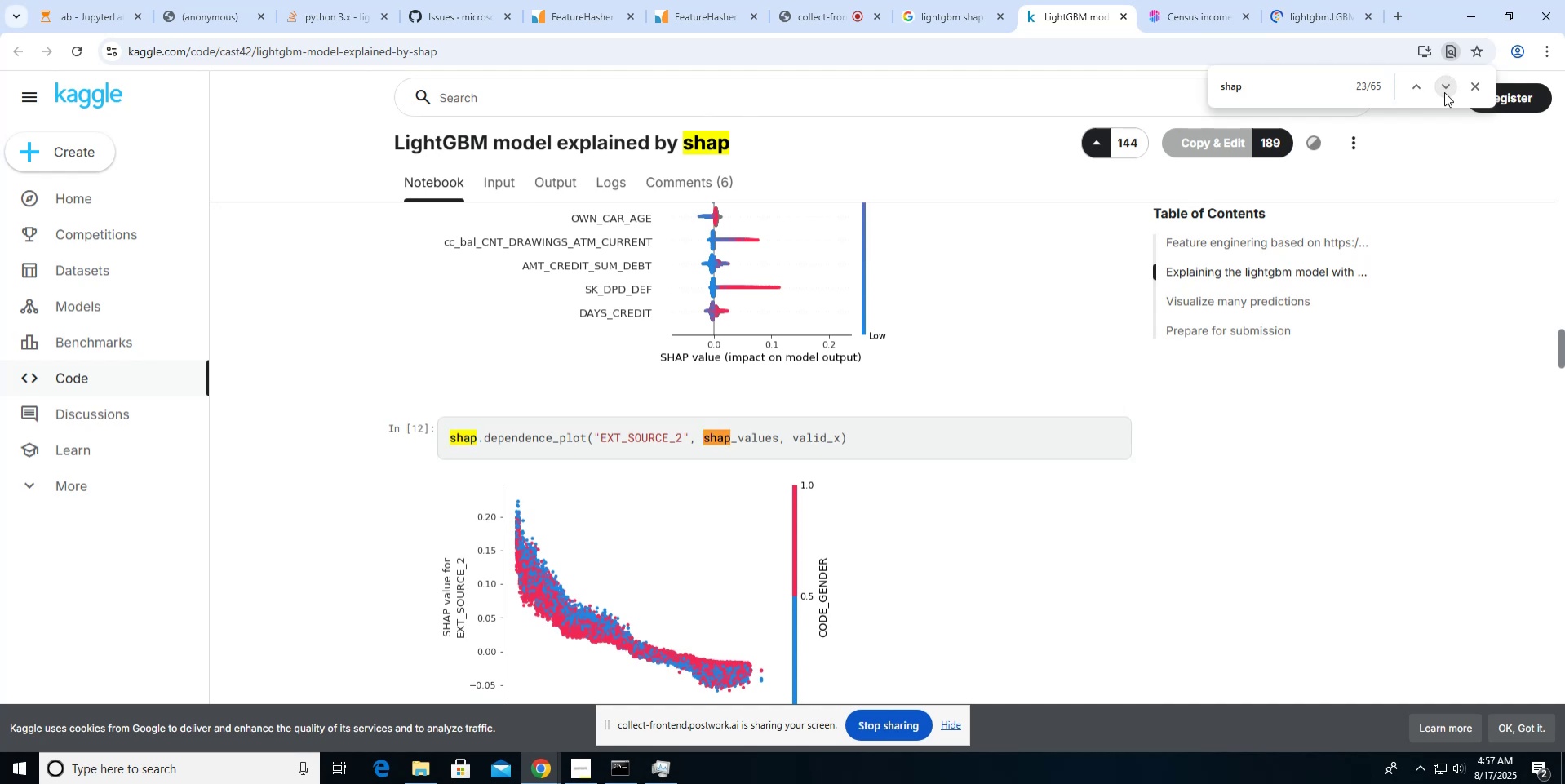 
left_click([1444, 92])
 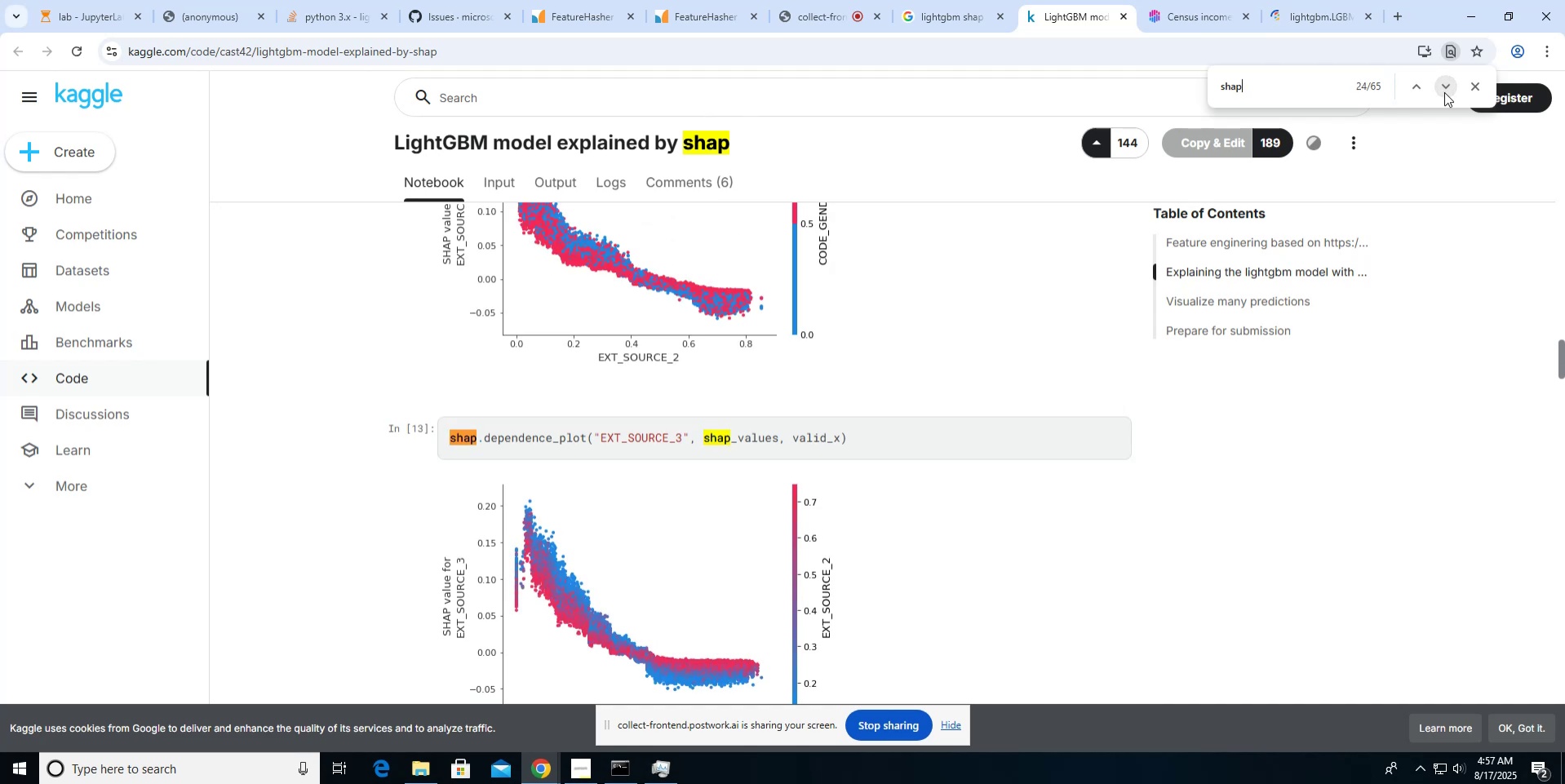 
double_click([1444, 92])
 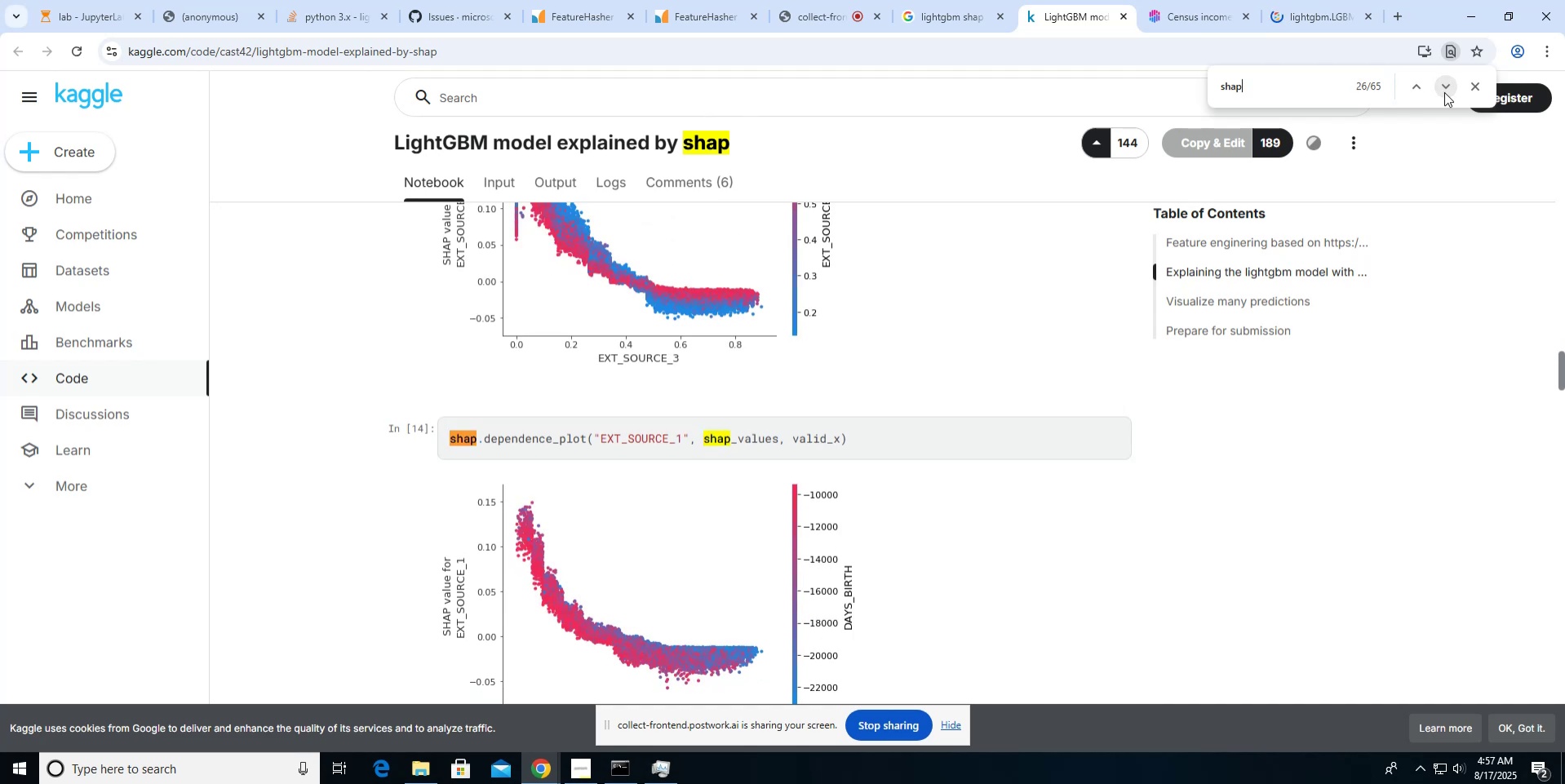 
triple_click([1444, 92])
 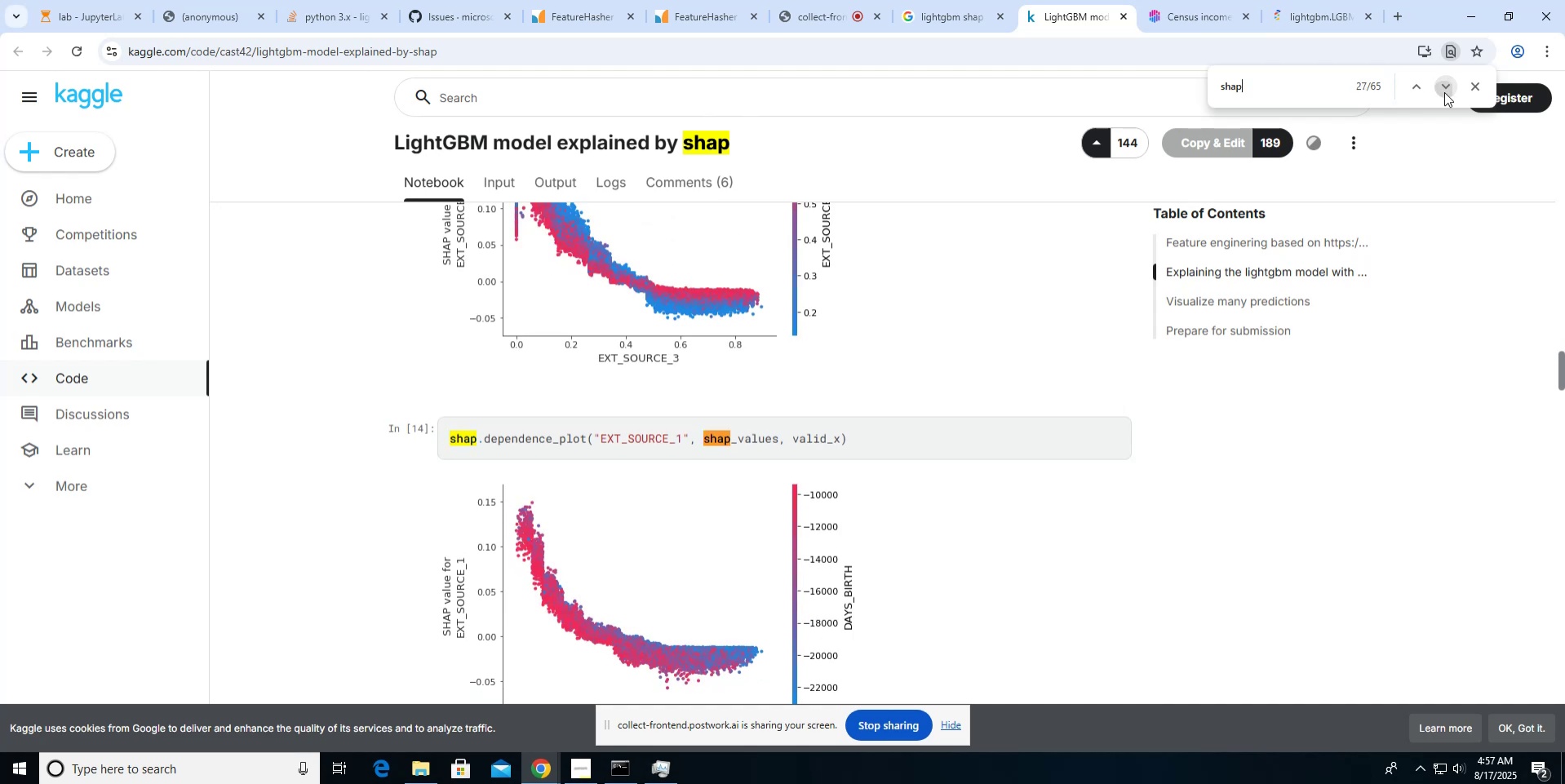 
triple_click([1444, 92])
 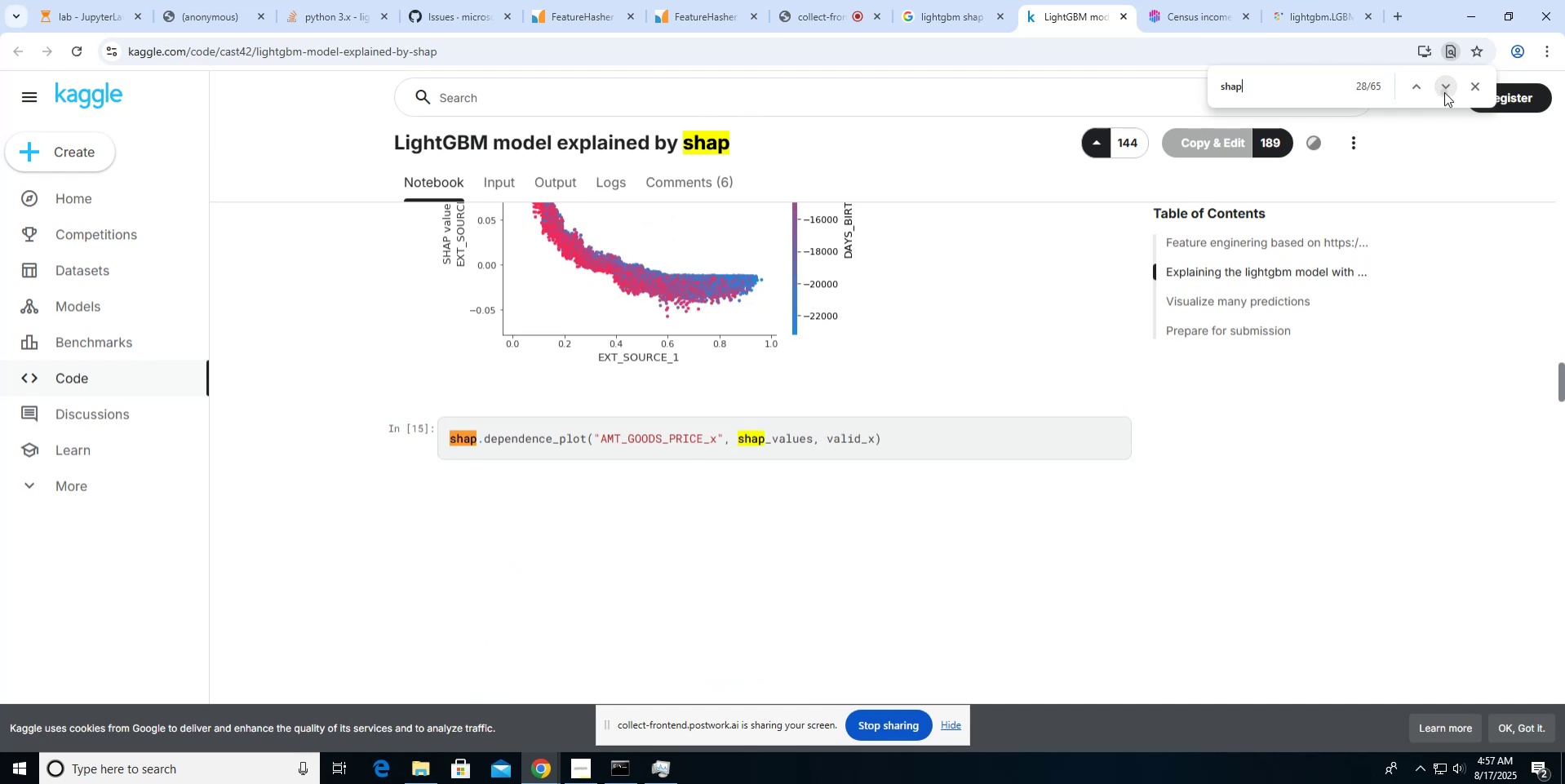 
triple_click([1444, 92])
 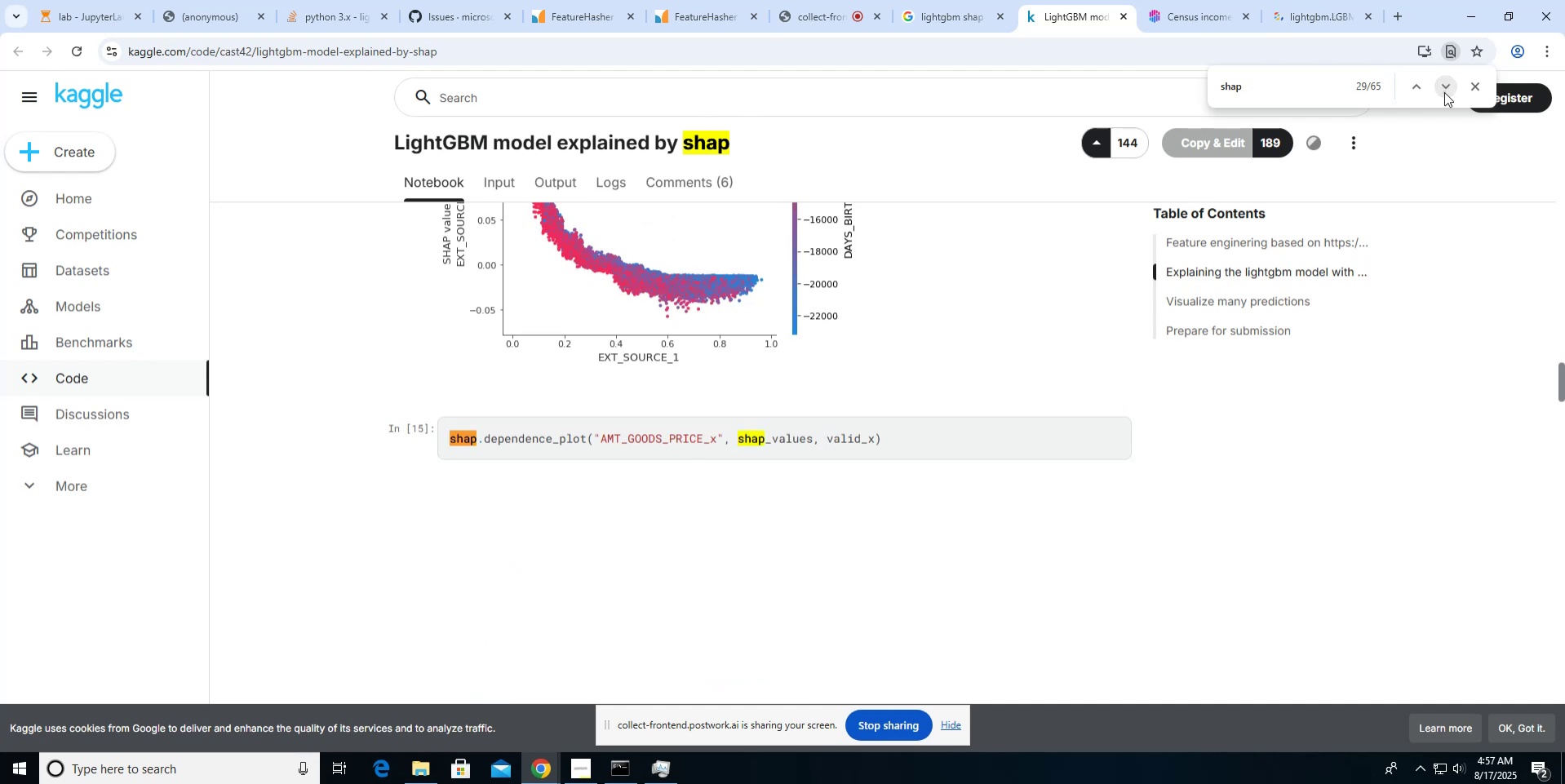 
triple_click([1444, 92])
 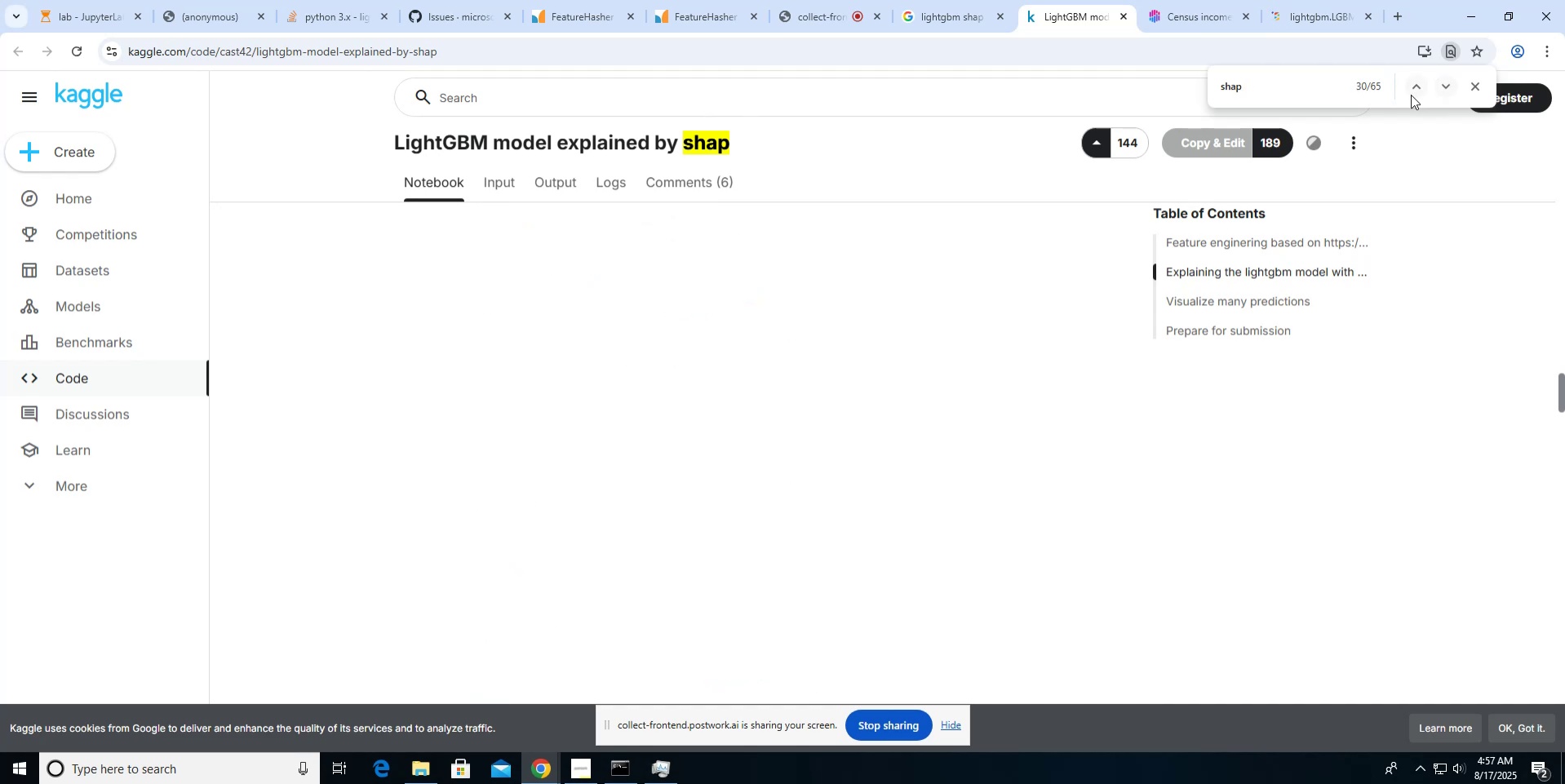 
left_click([1410, 95])
 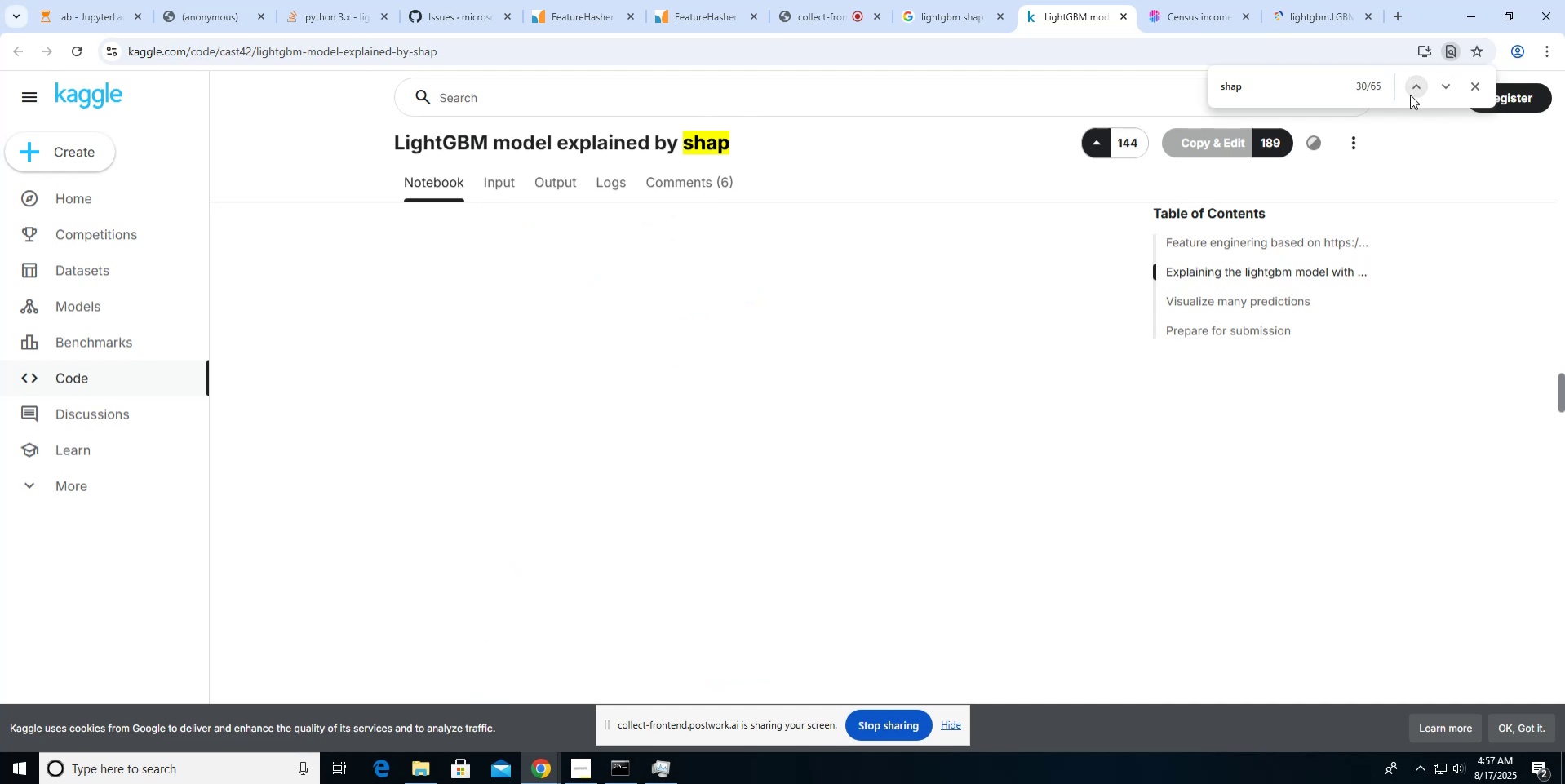 
left_click([1410, 95])
 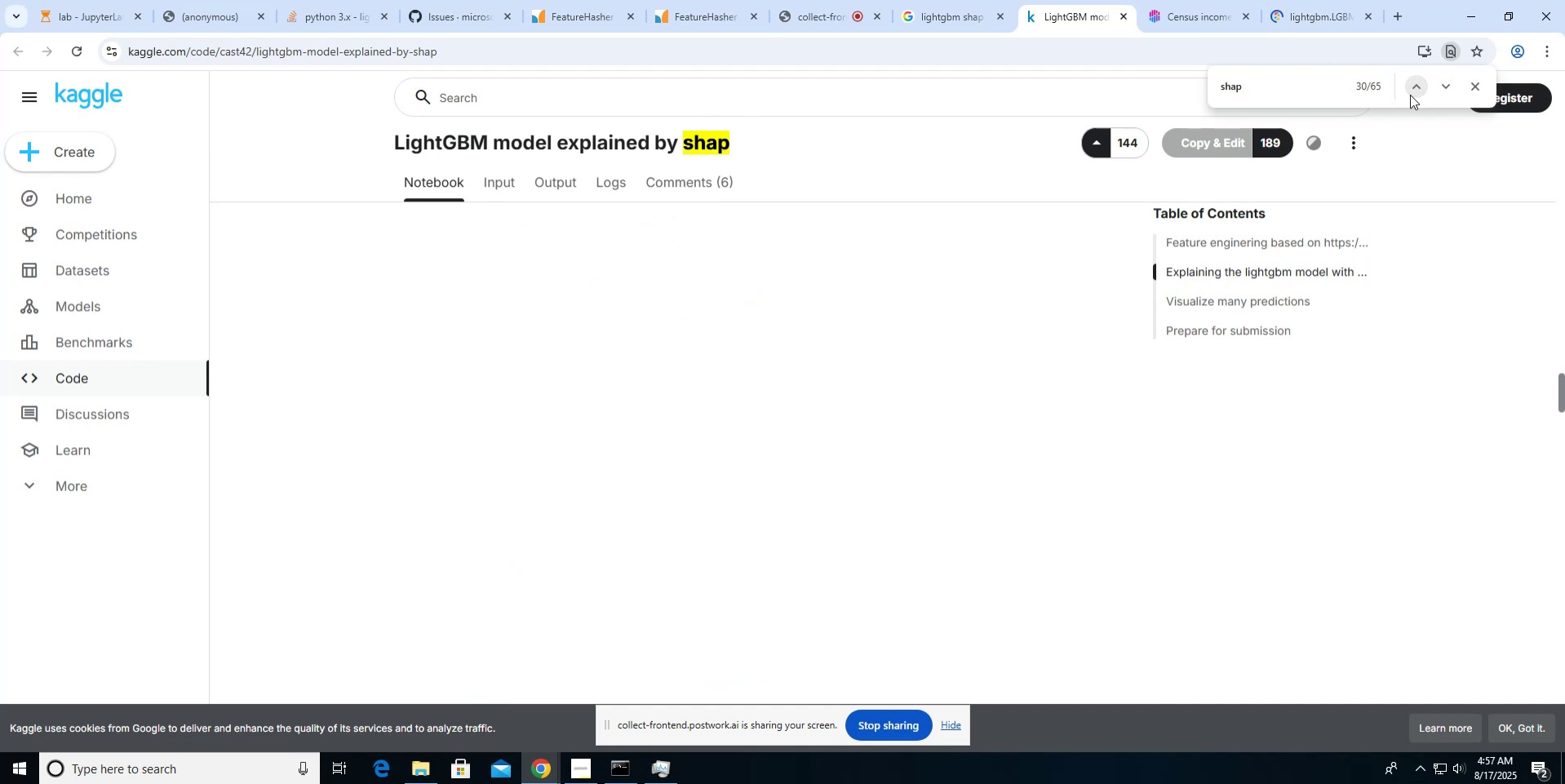 
double_click([1410, 95])
 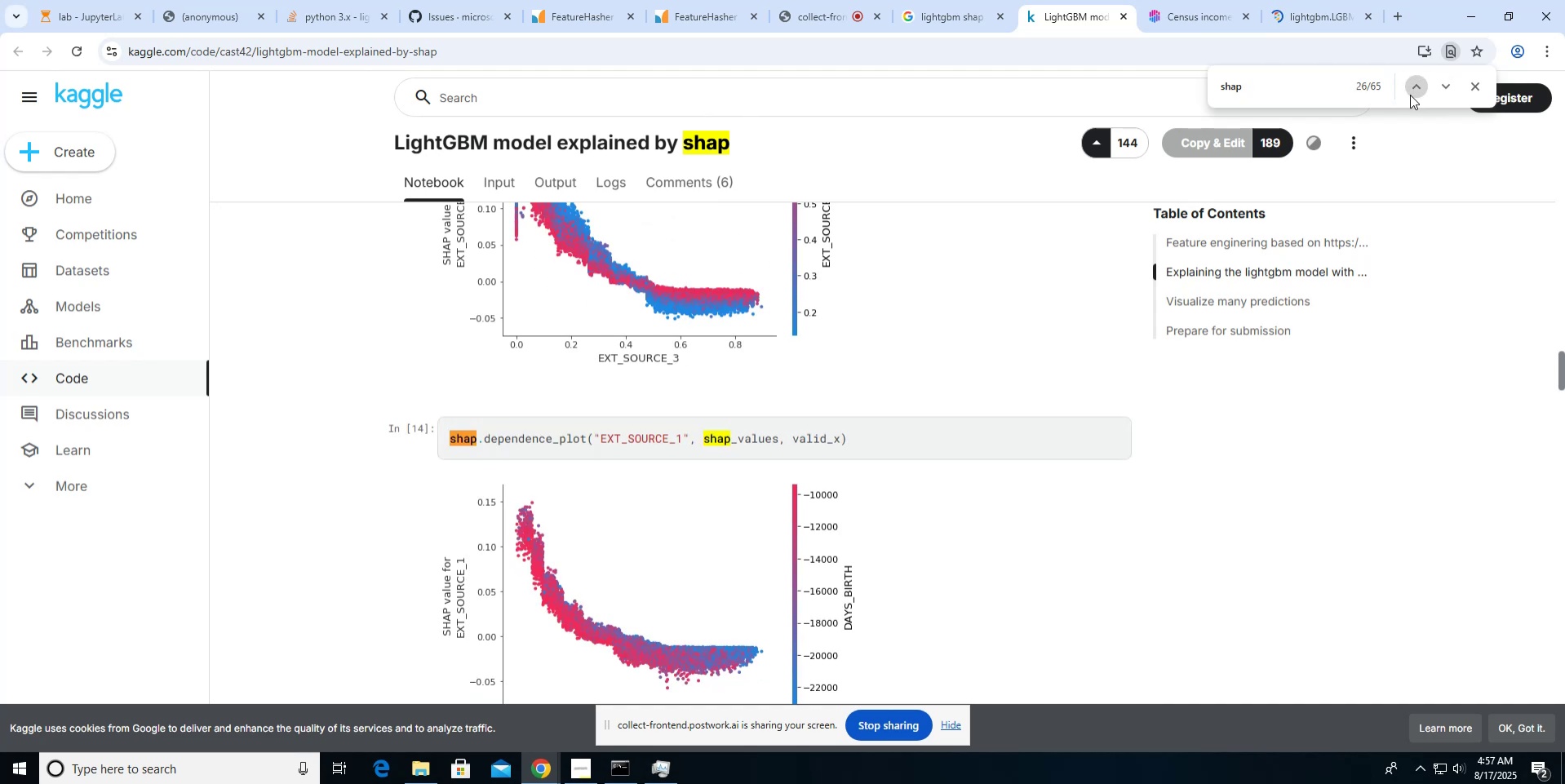 
triple_click([1410, 95])
 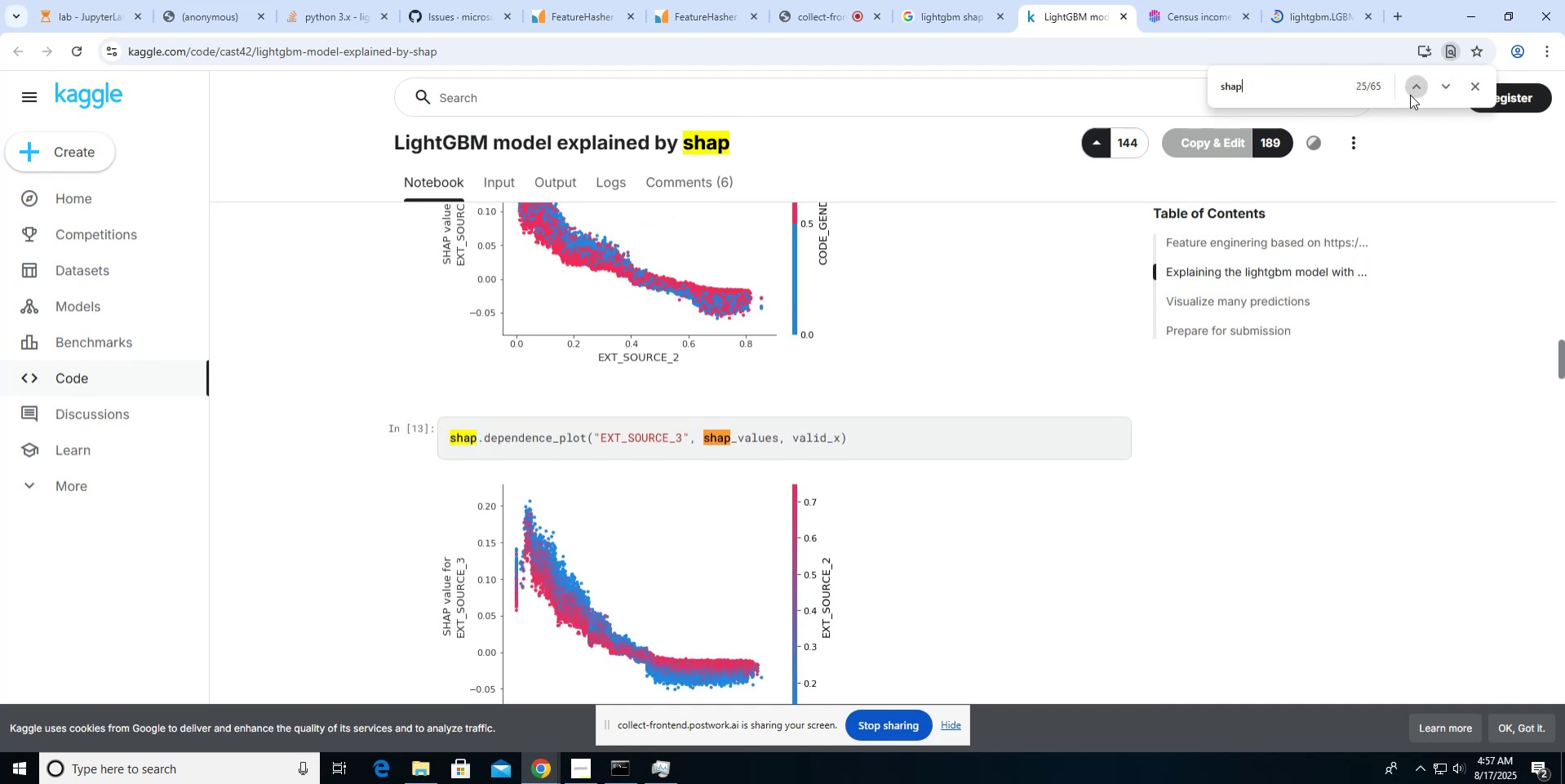 
triple_click([1410, 95])
 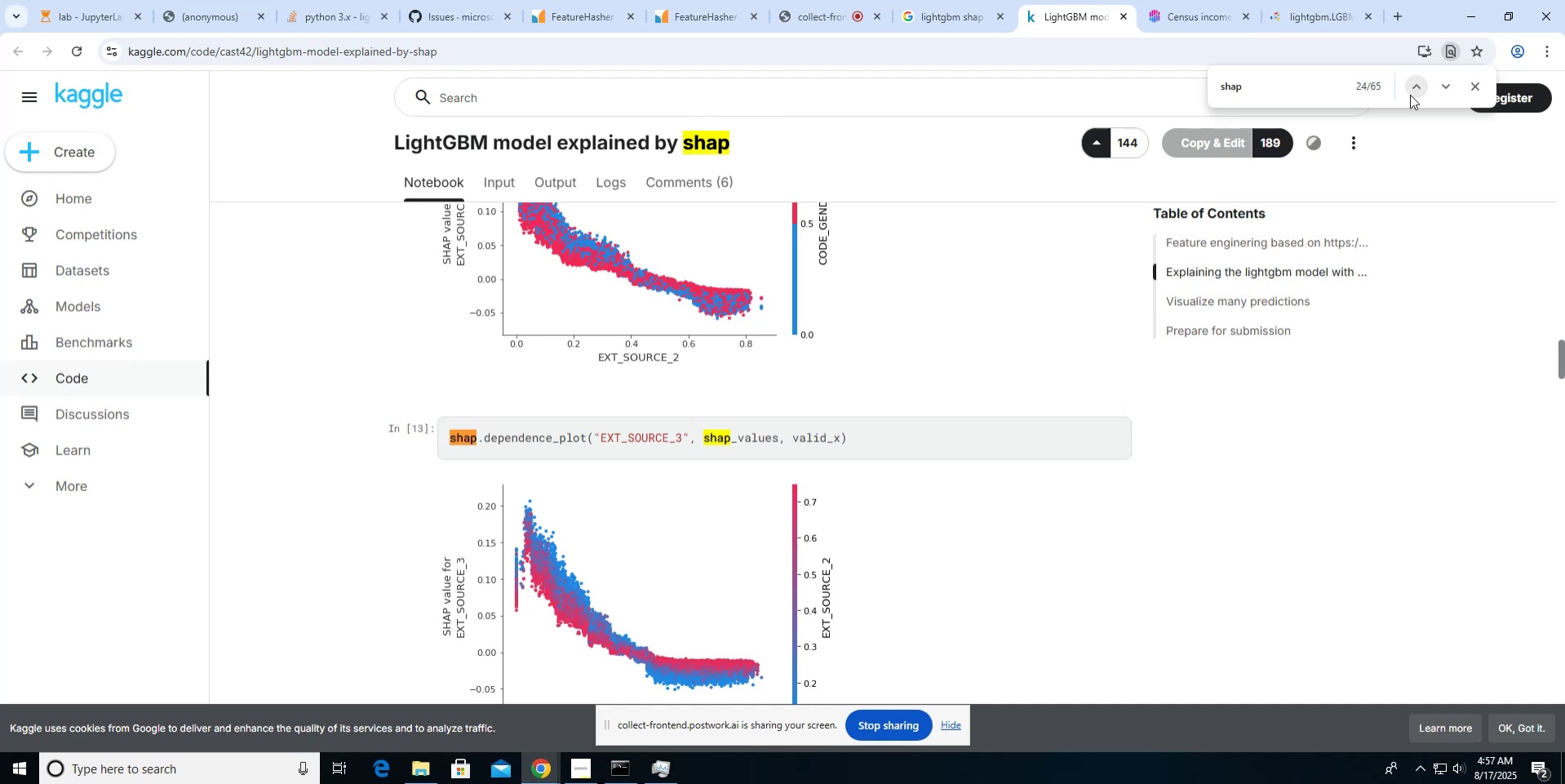 
left_click([1410, 95])
 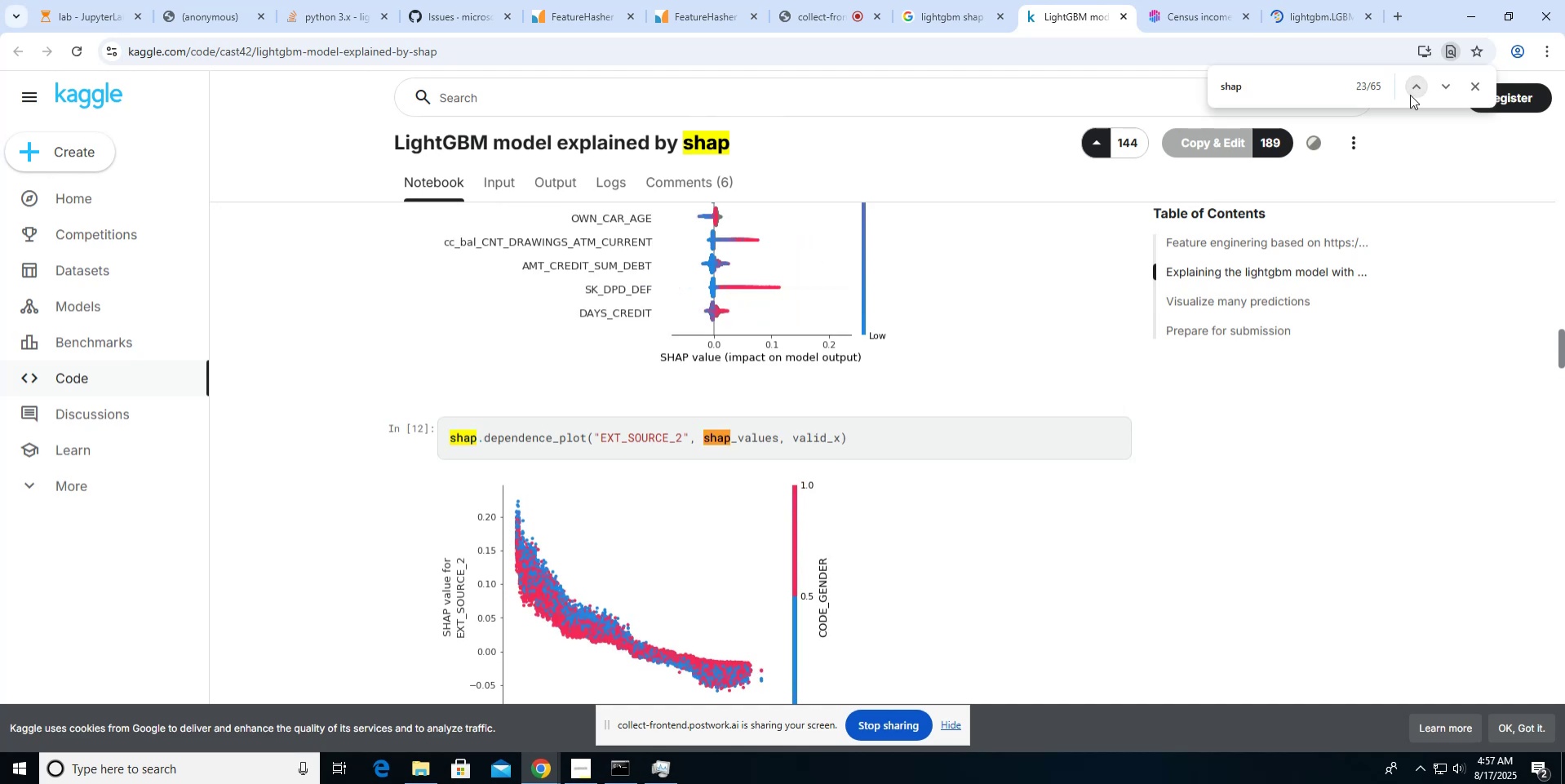 
left_click([1410, 95])
 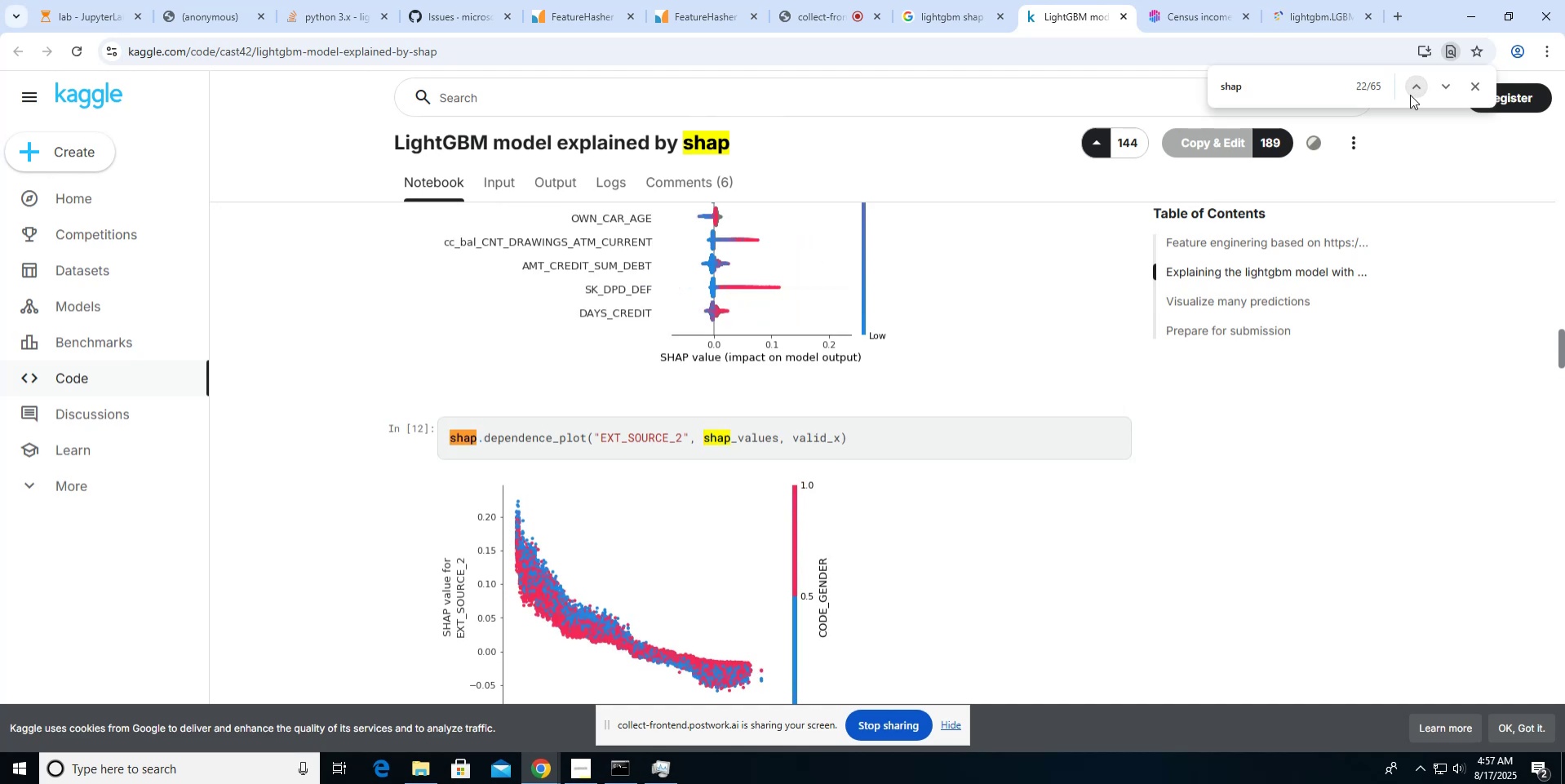 
left_click([1410, 95])
 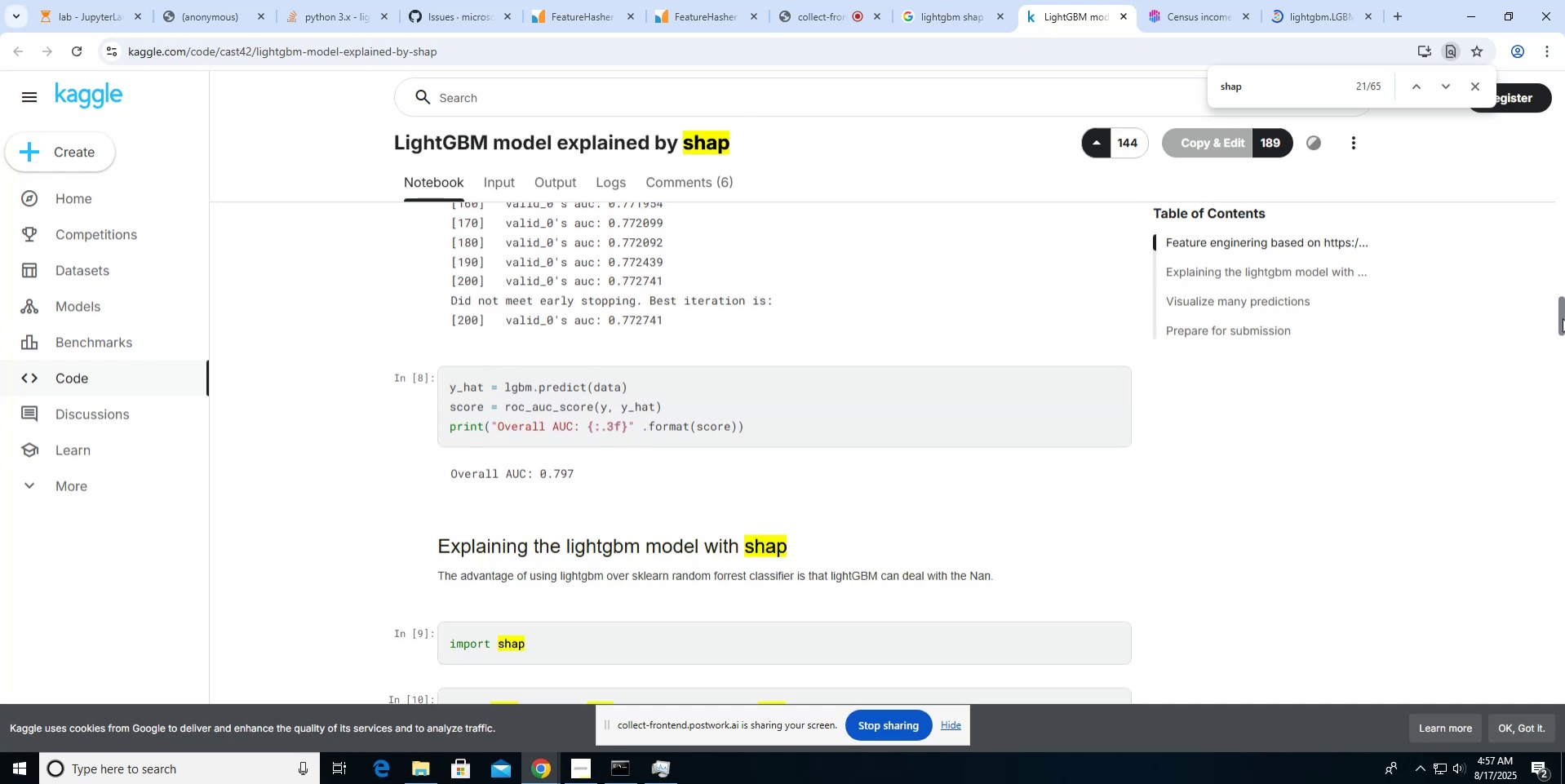 
wait(26.56)
 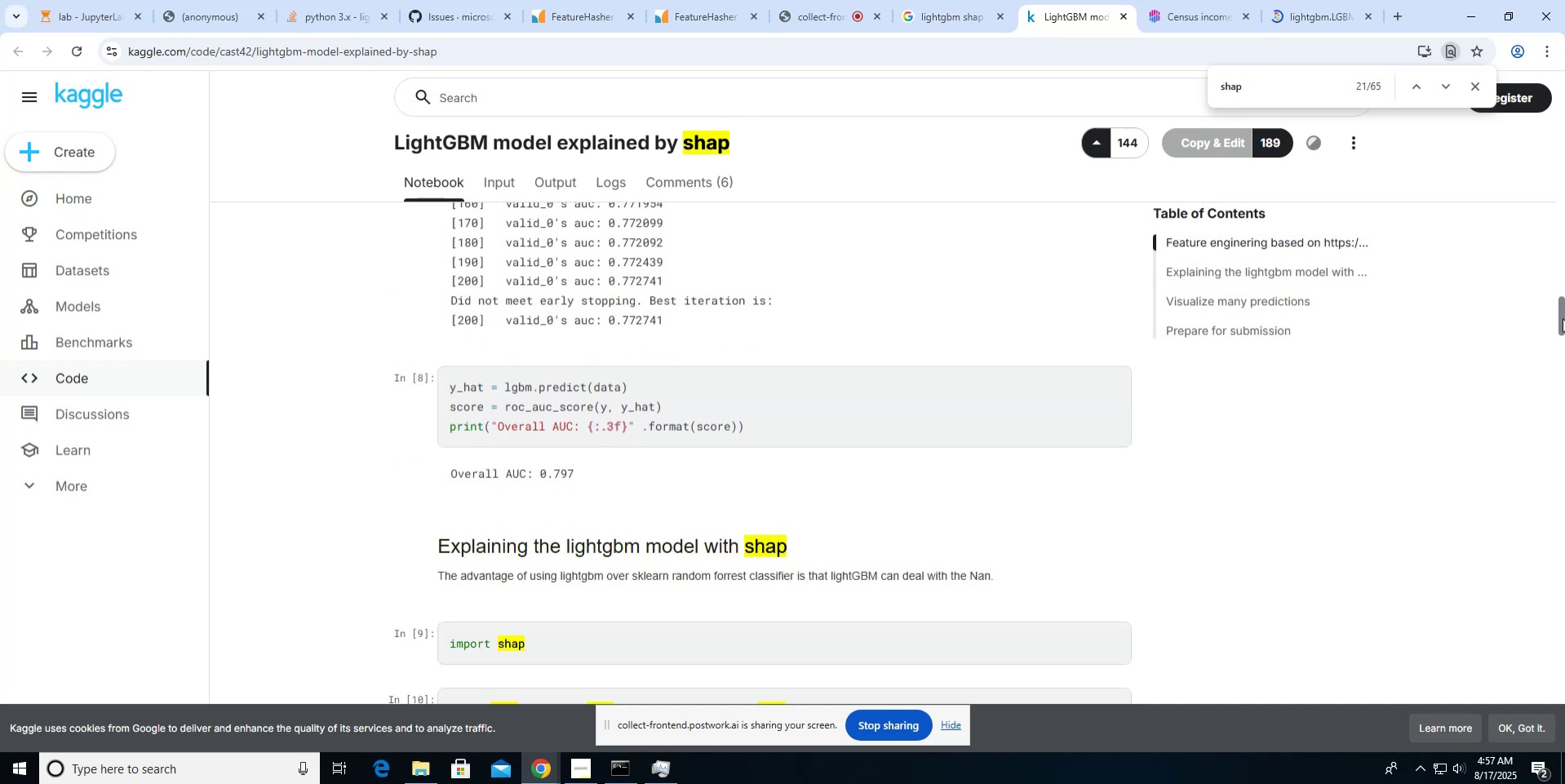 
left_click([102, 12])
 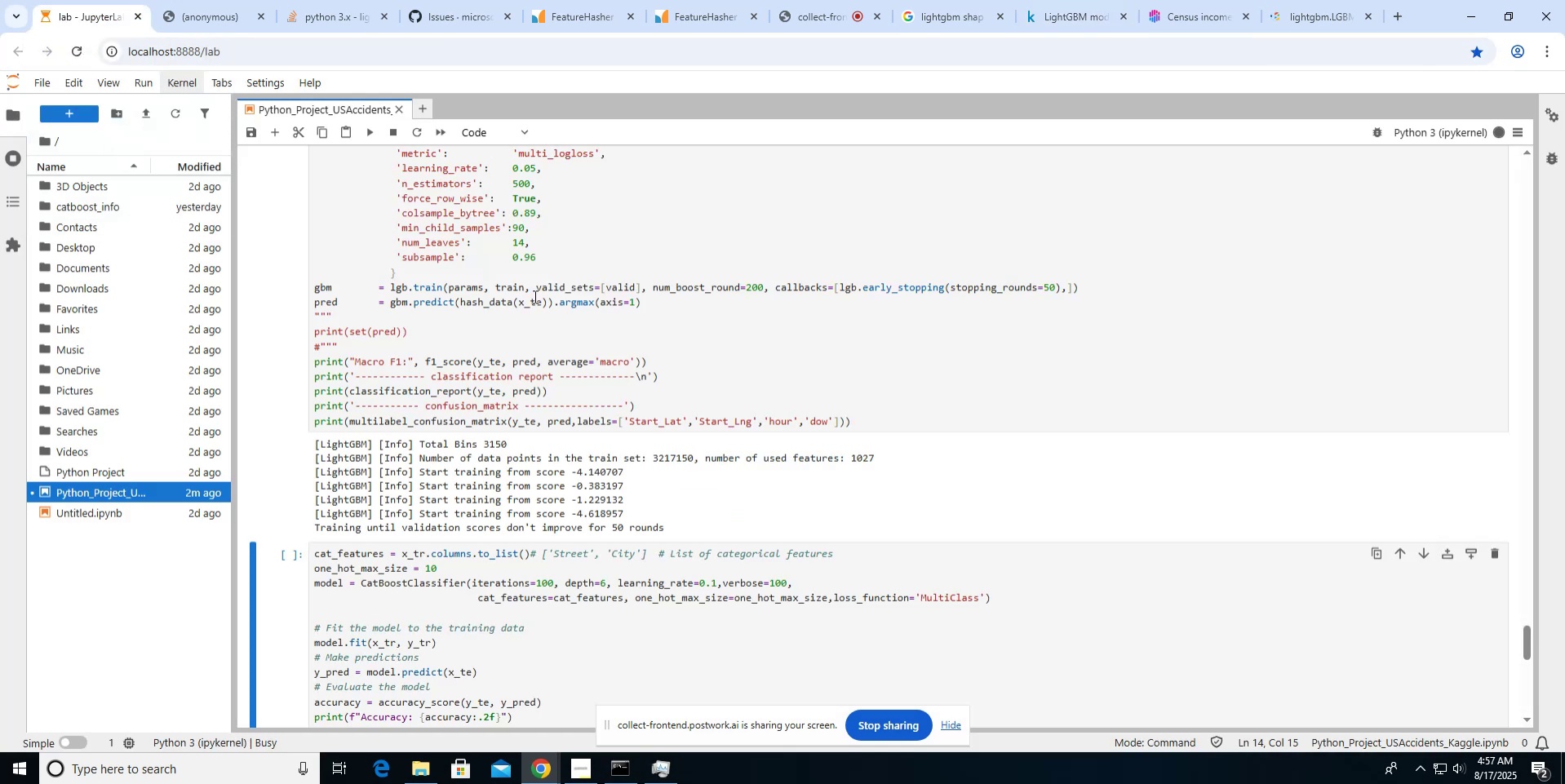 
left_click([1293, 15])
 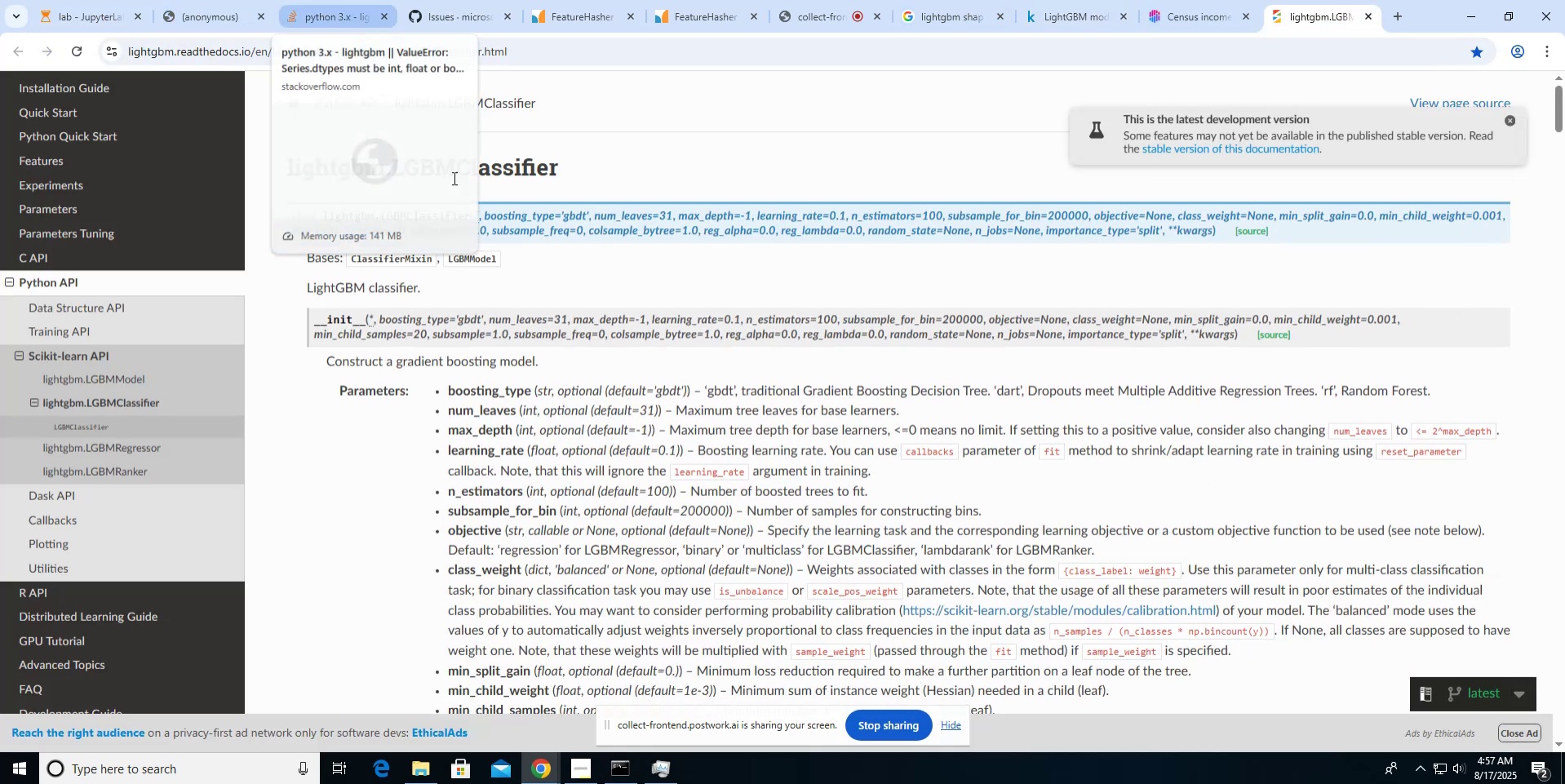 
key(Control+F)
 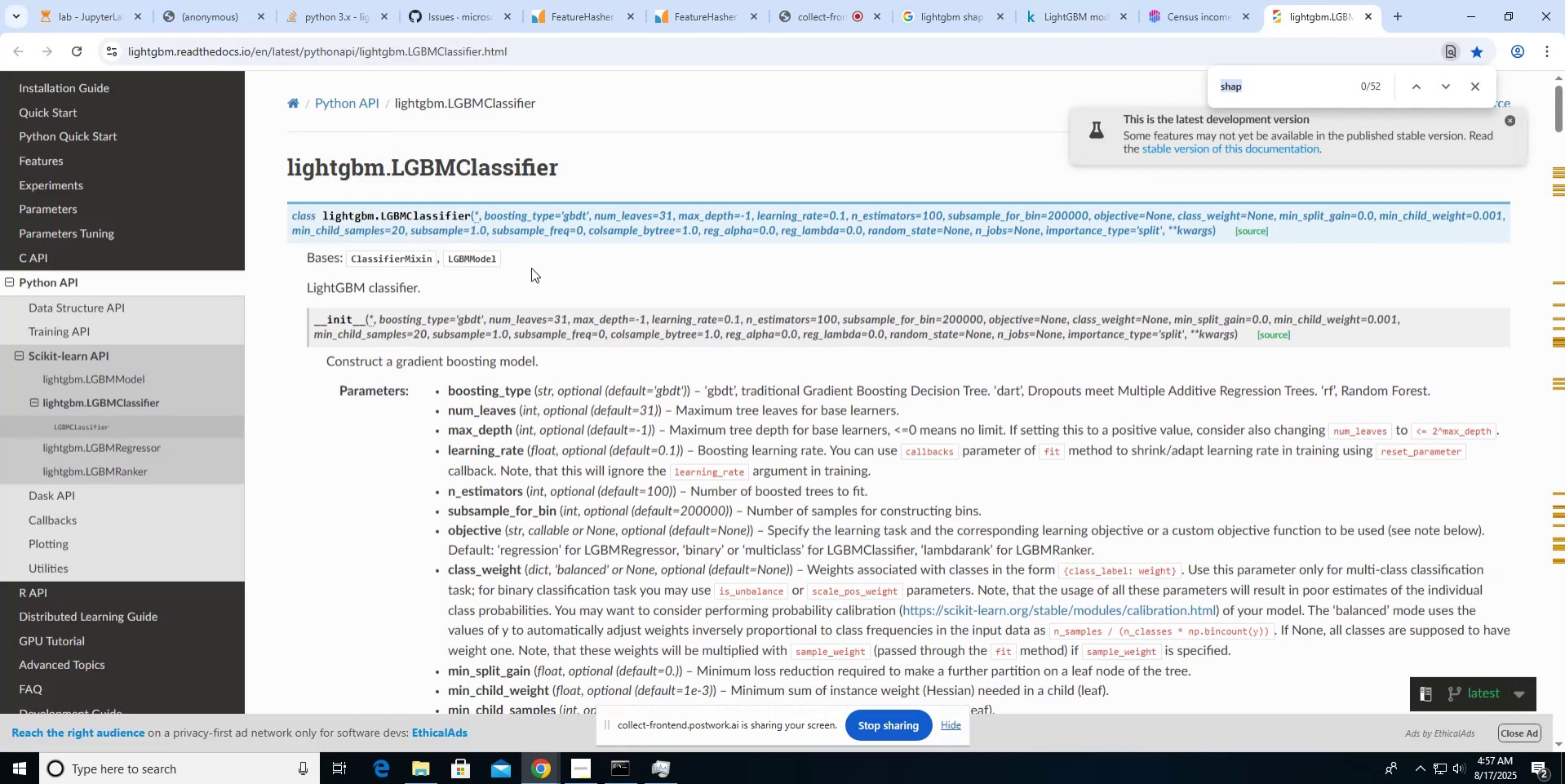 
type(shap )
 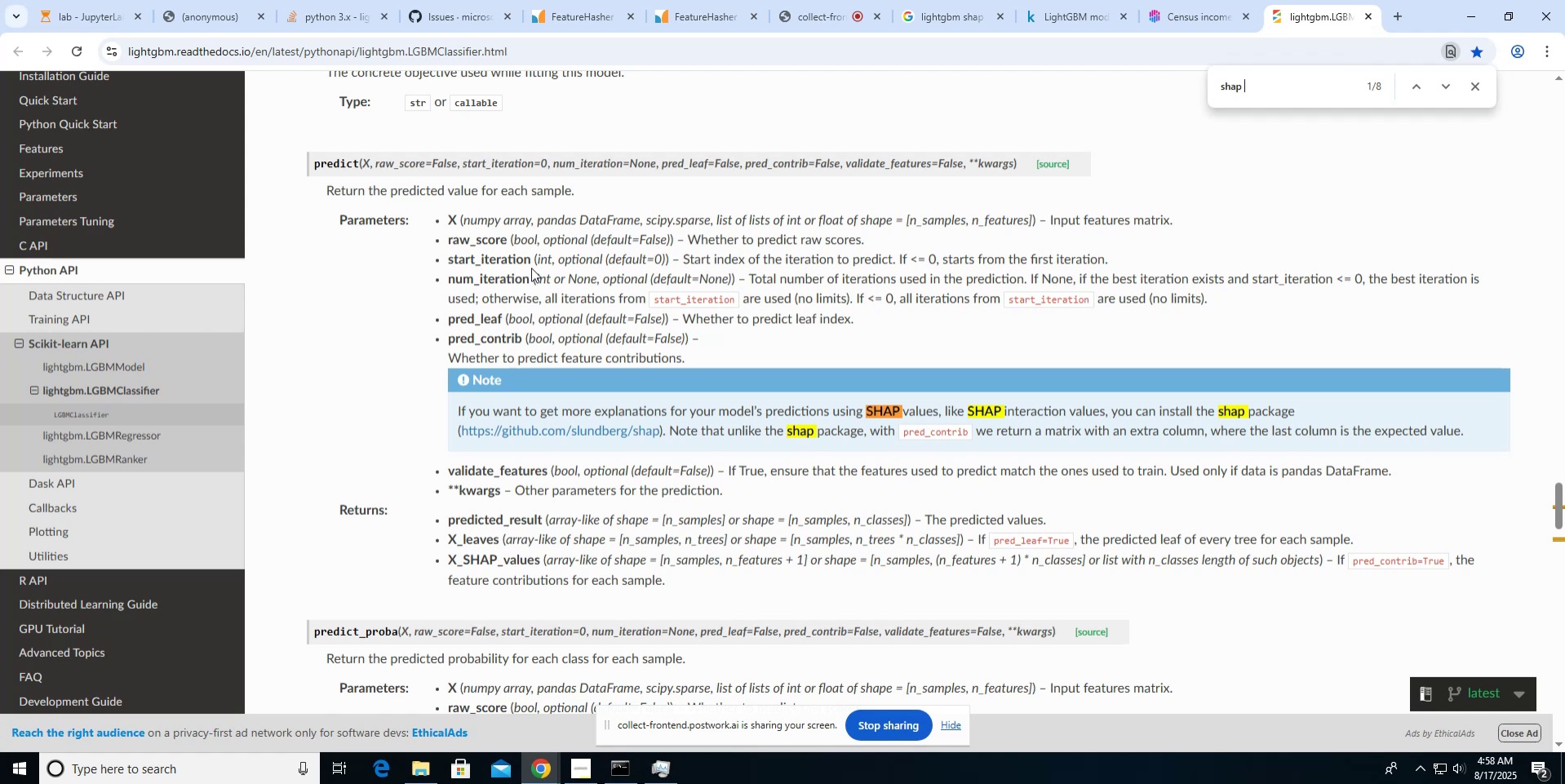 
wait(15.13)
 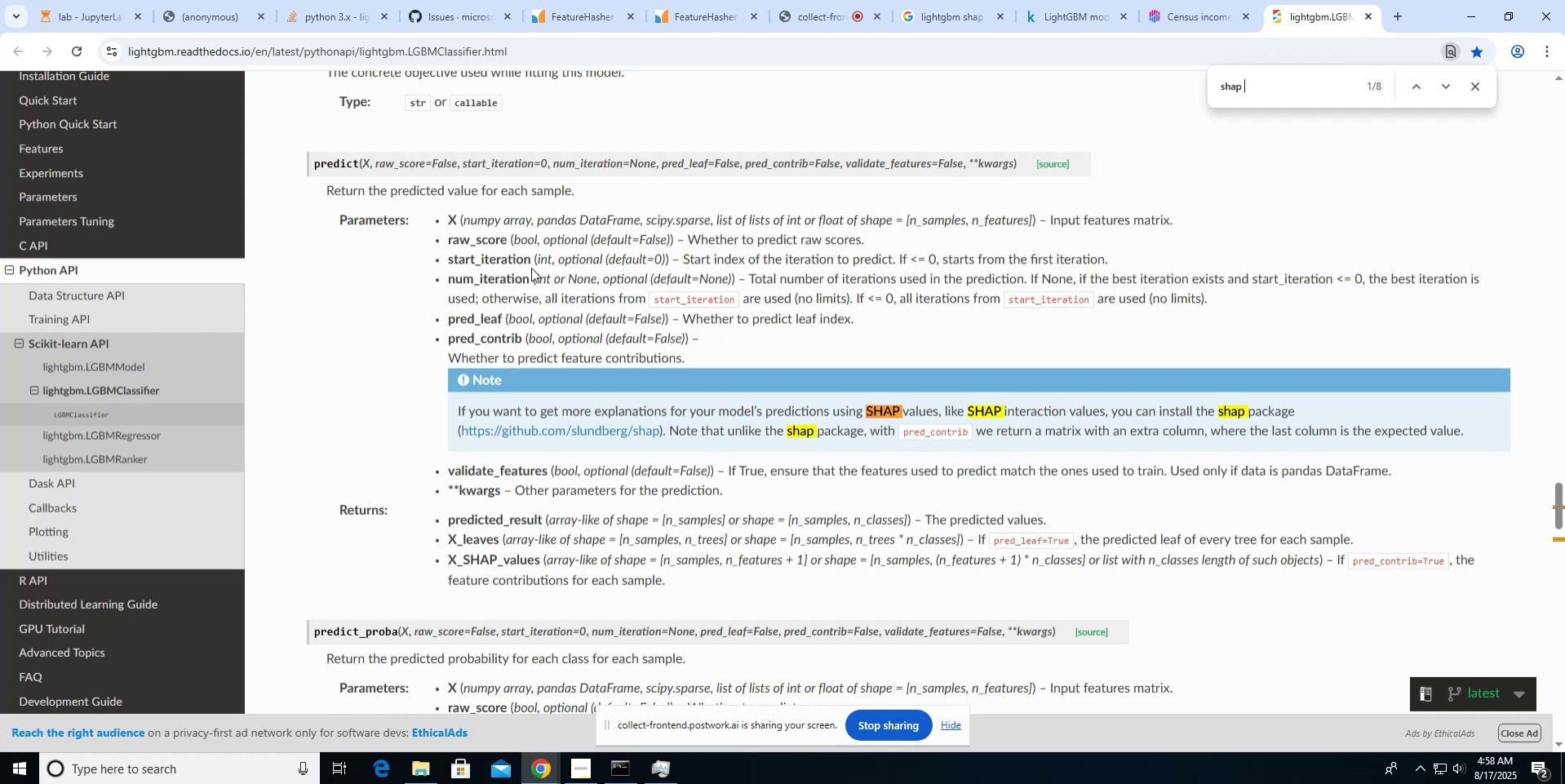 
mouse_move([338, 27])
 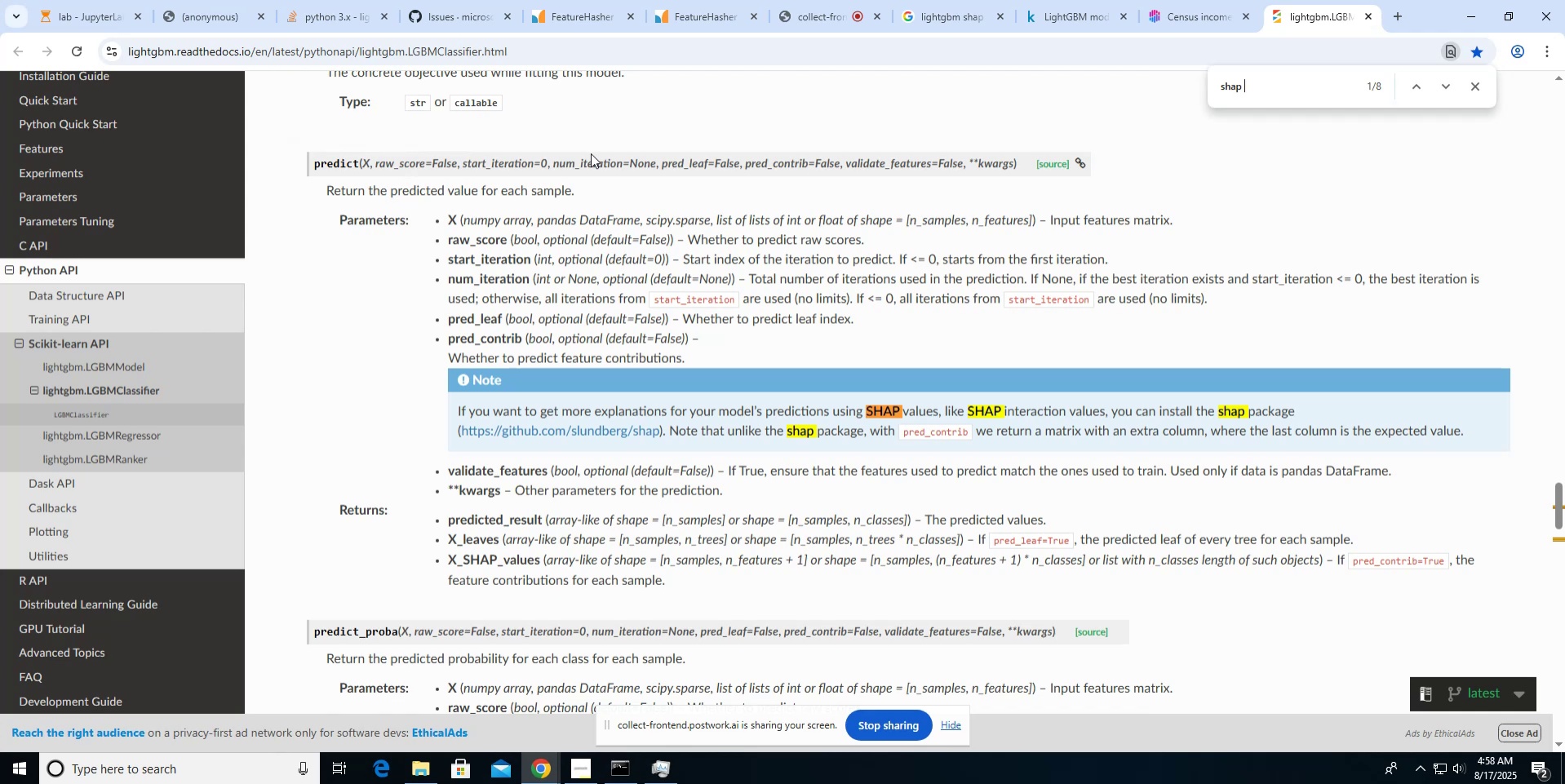 
wait(14.37)
 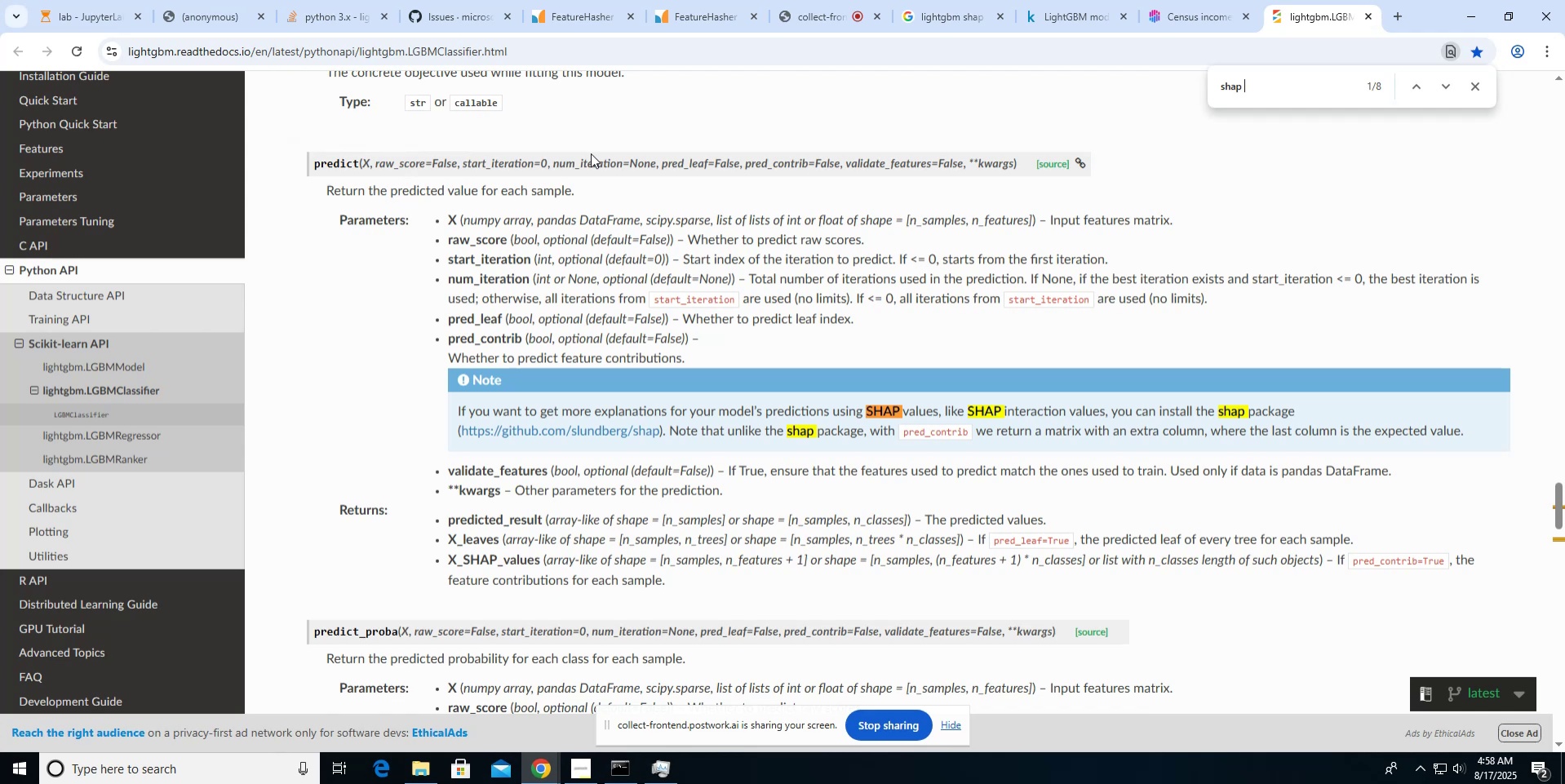 
left_click([456, 24])
 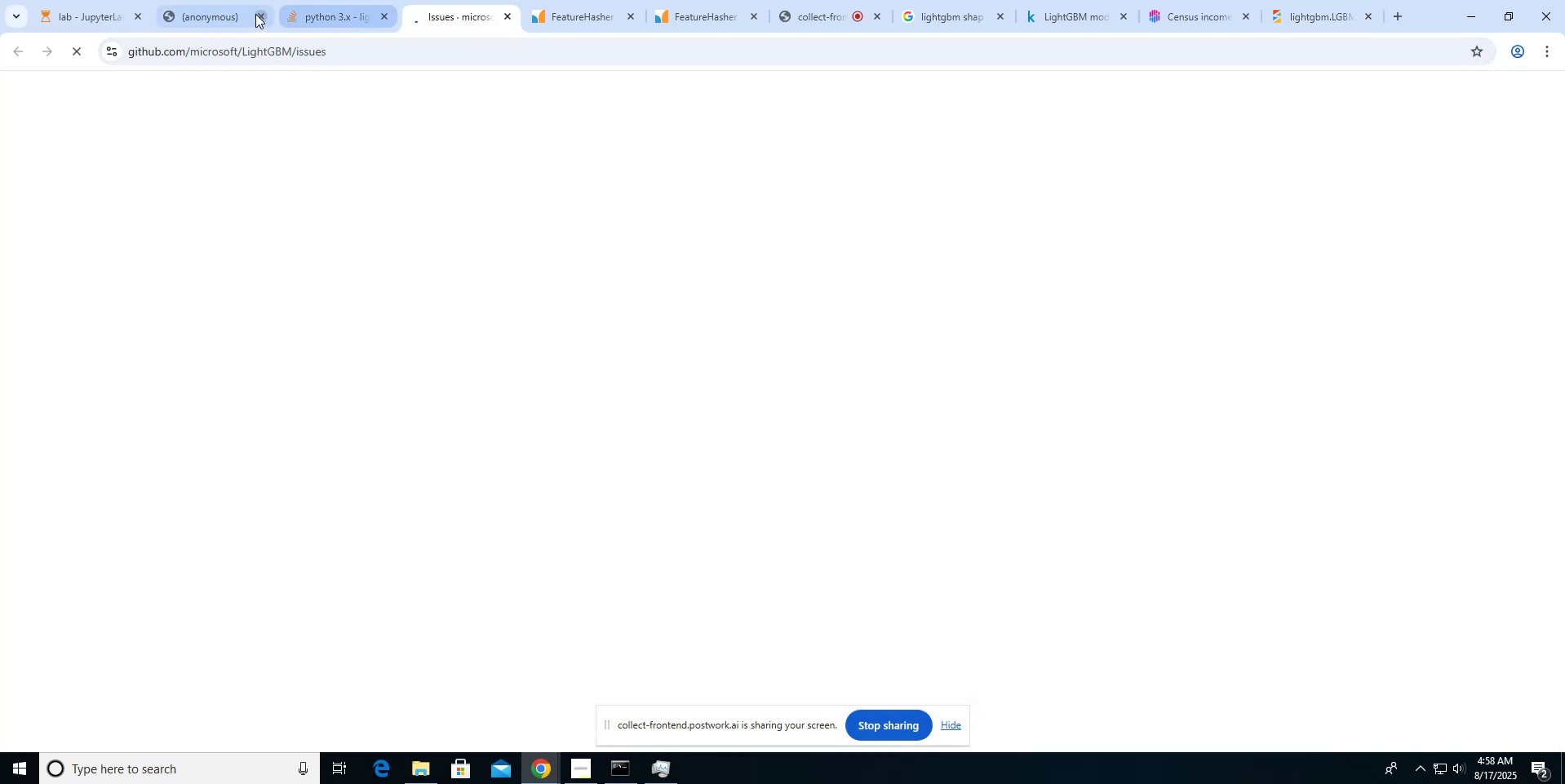 
left_click([247, 12])
 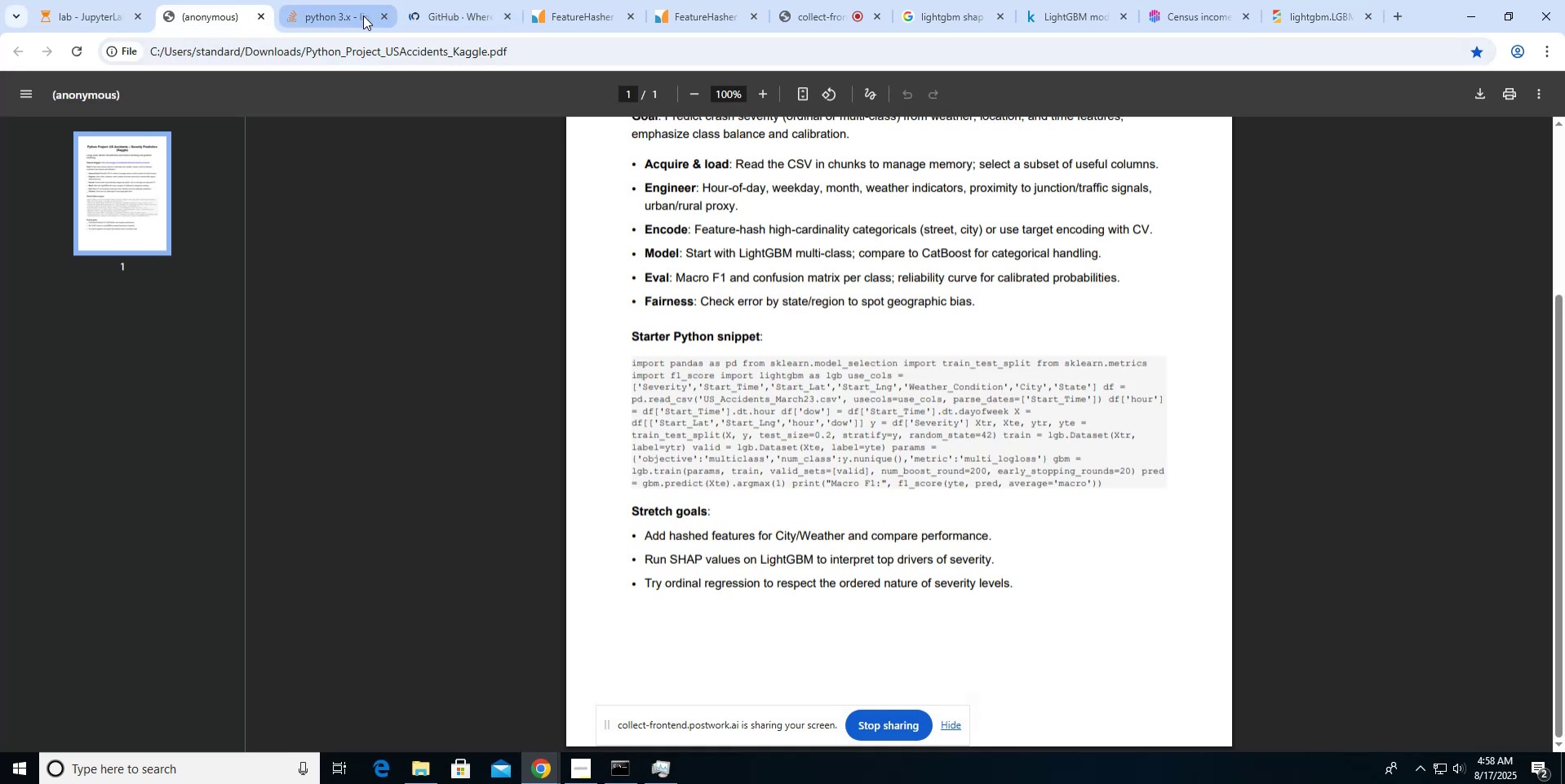 
wait(6.4)
 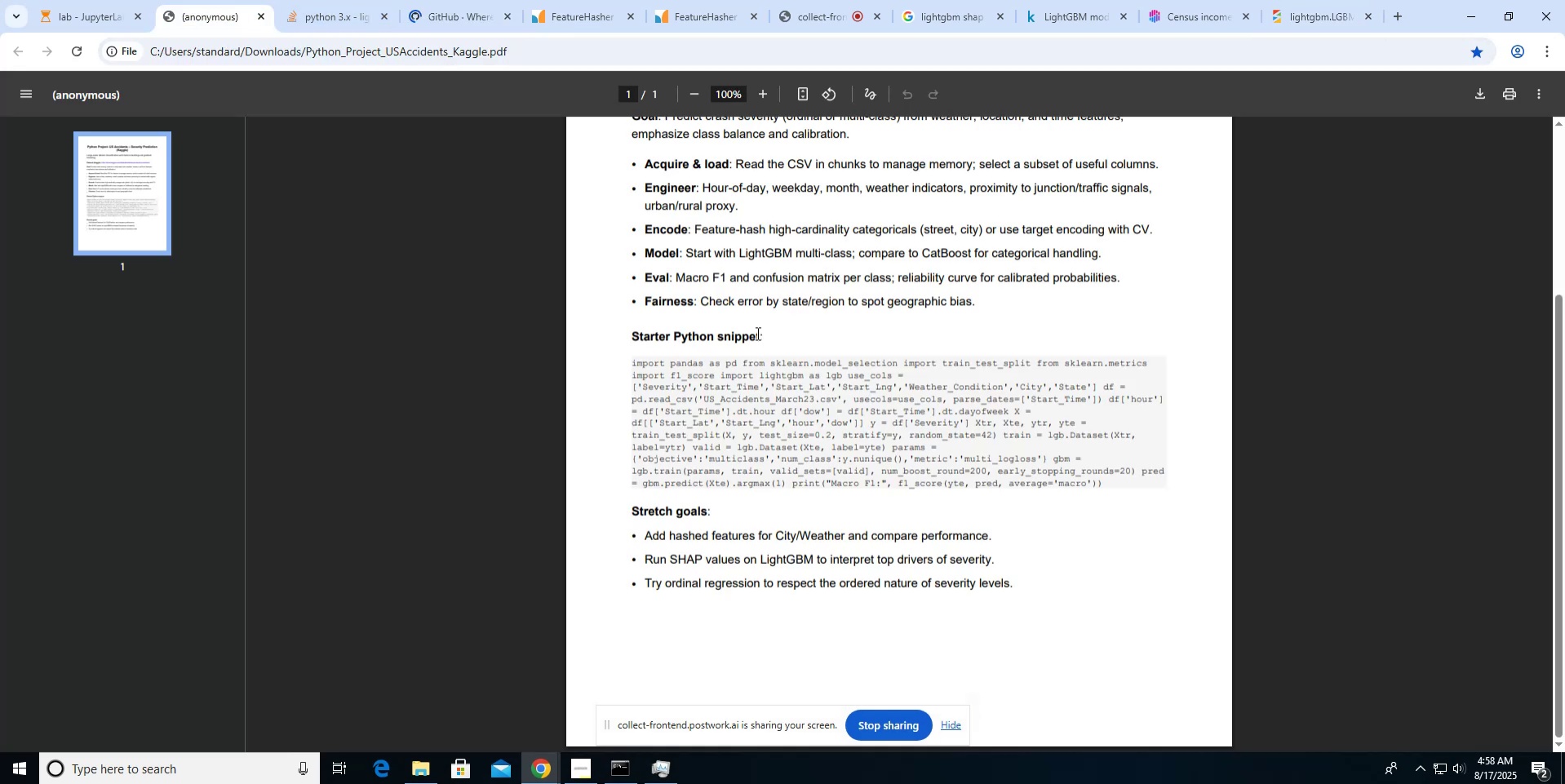 
left_click([1187, 9])
 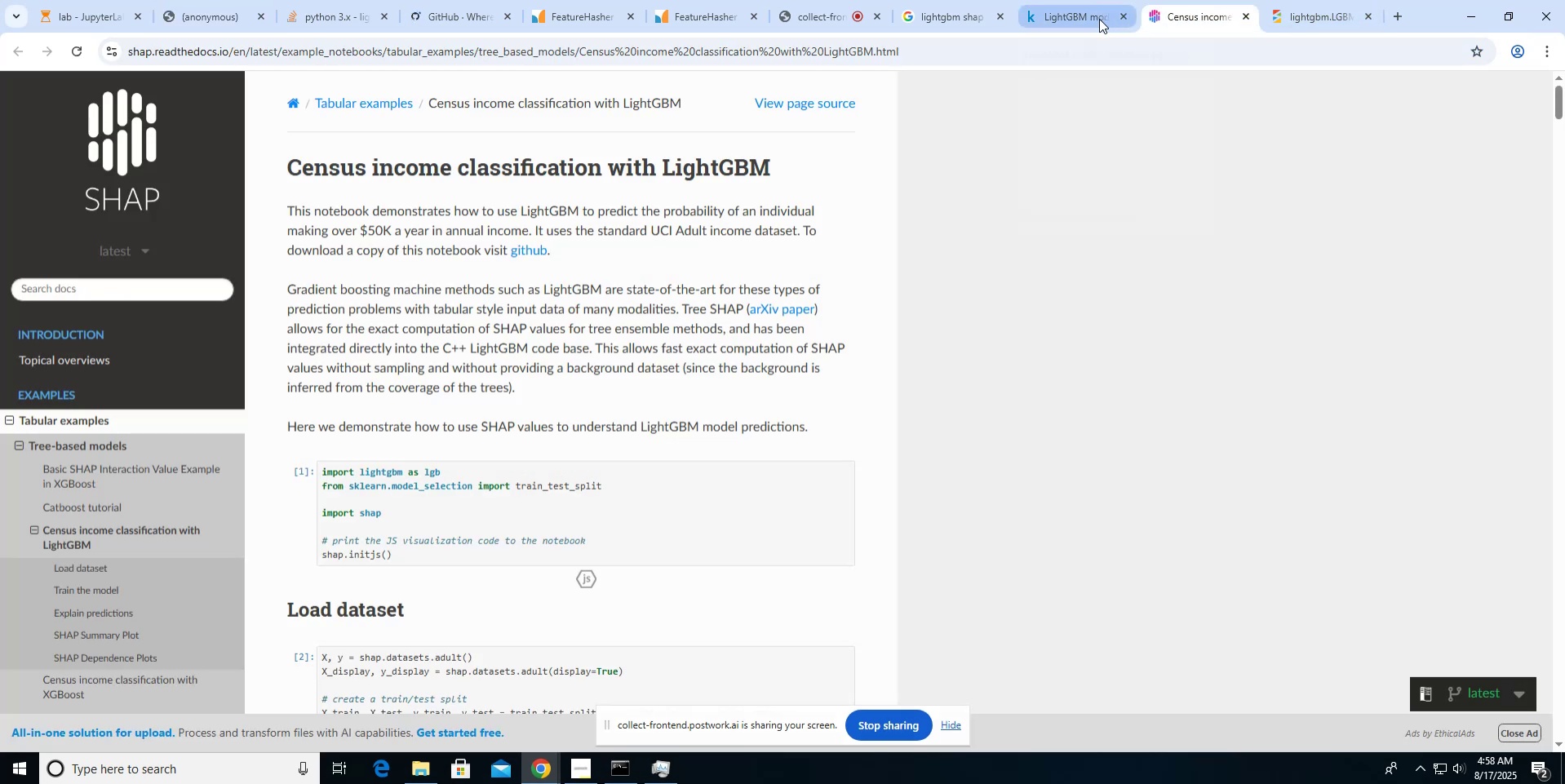 
left_click([1099, 19])
 